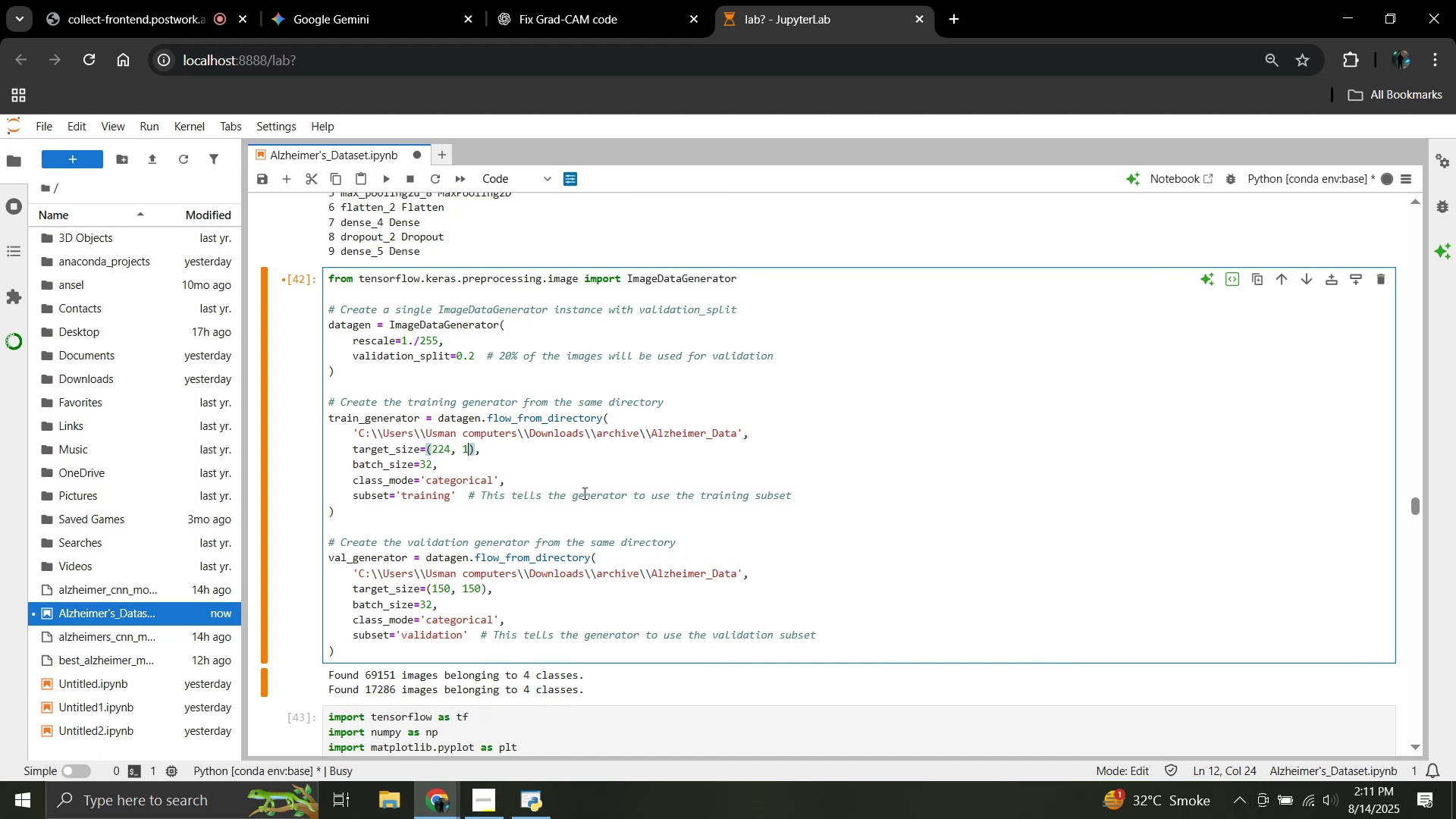 
key(Backspace)
 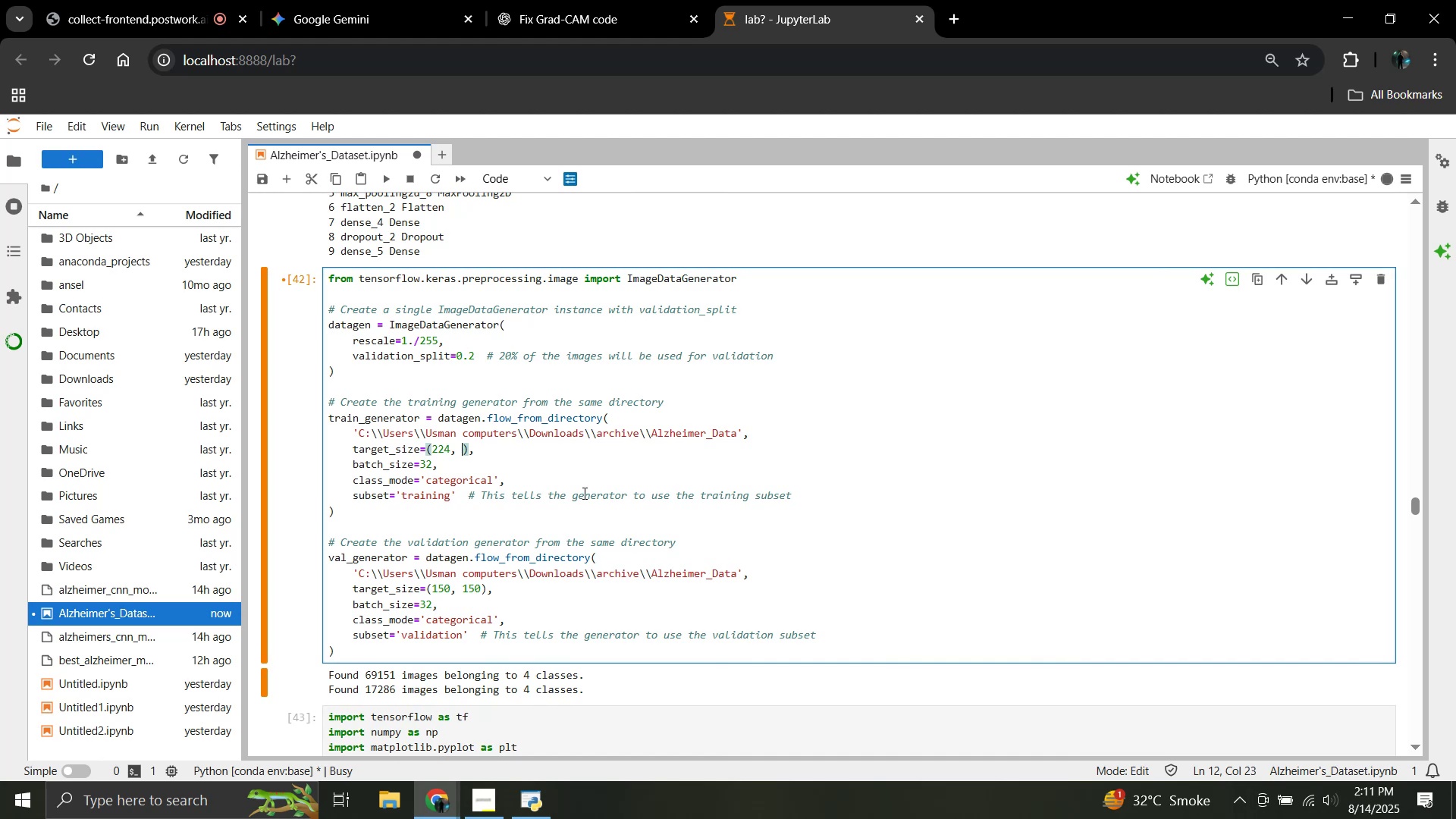 
key(Numpad2)
 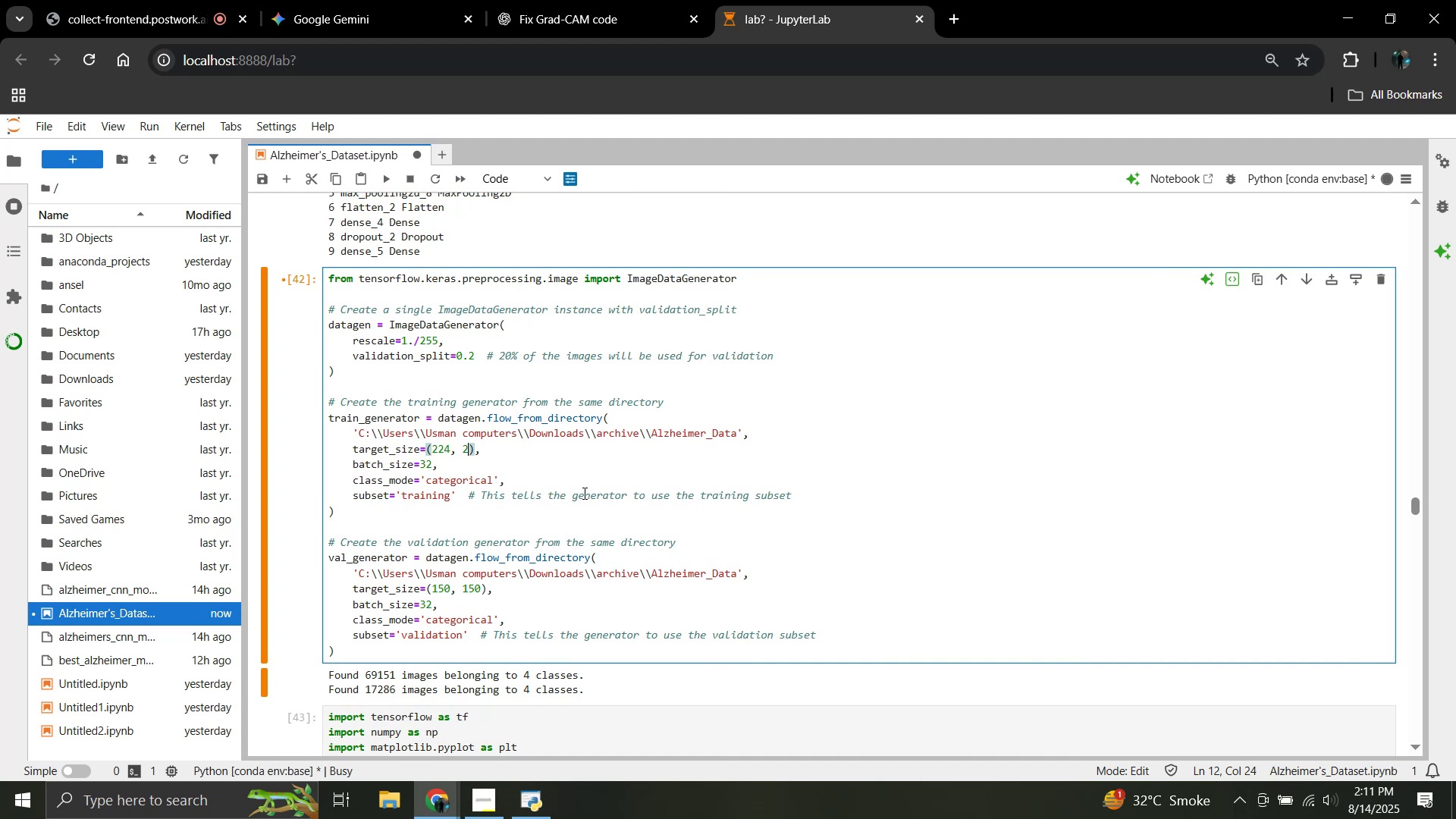 
key(Numpad2)
 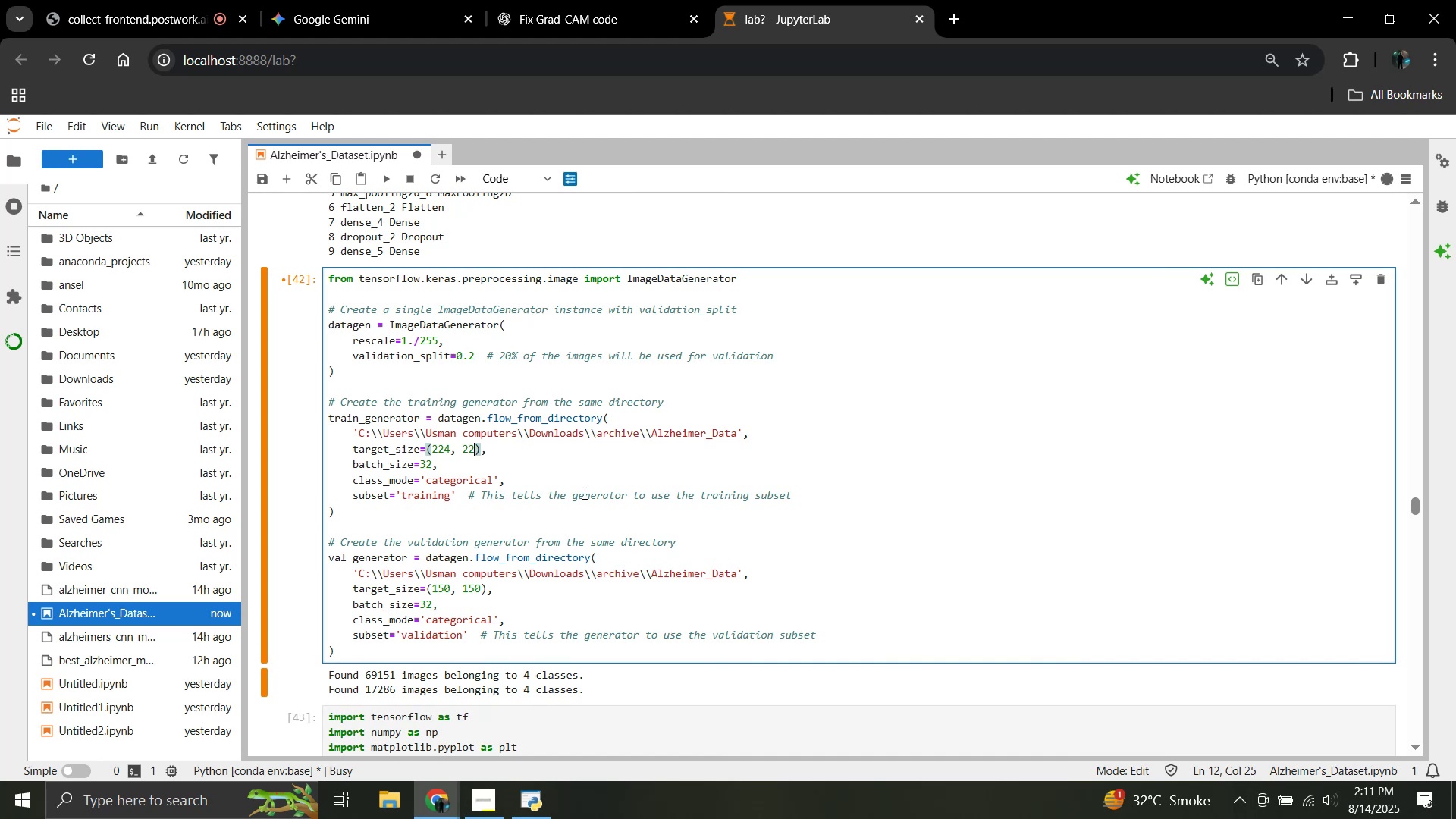 
key(Numpad4)
 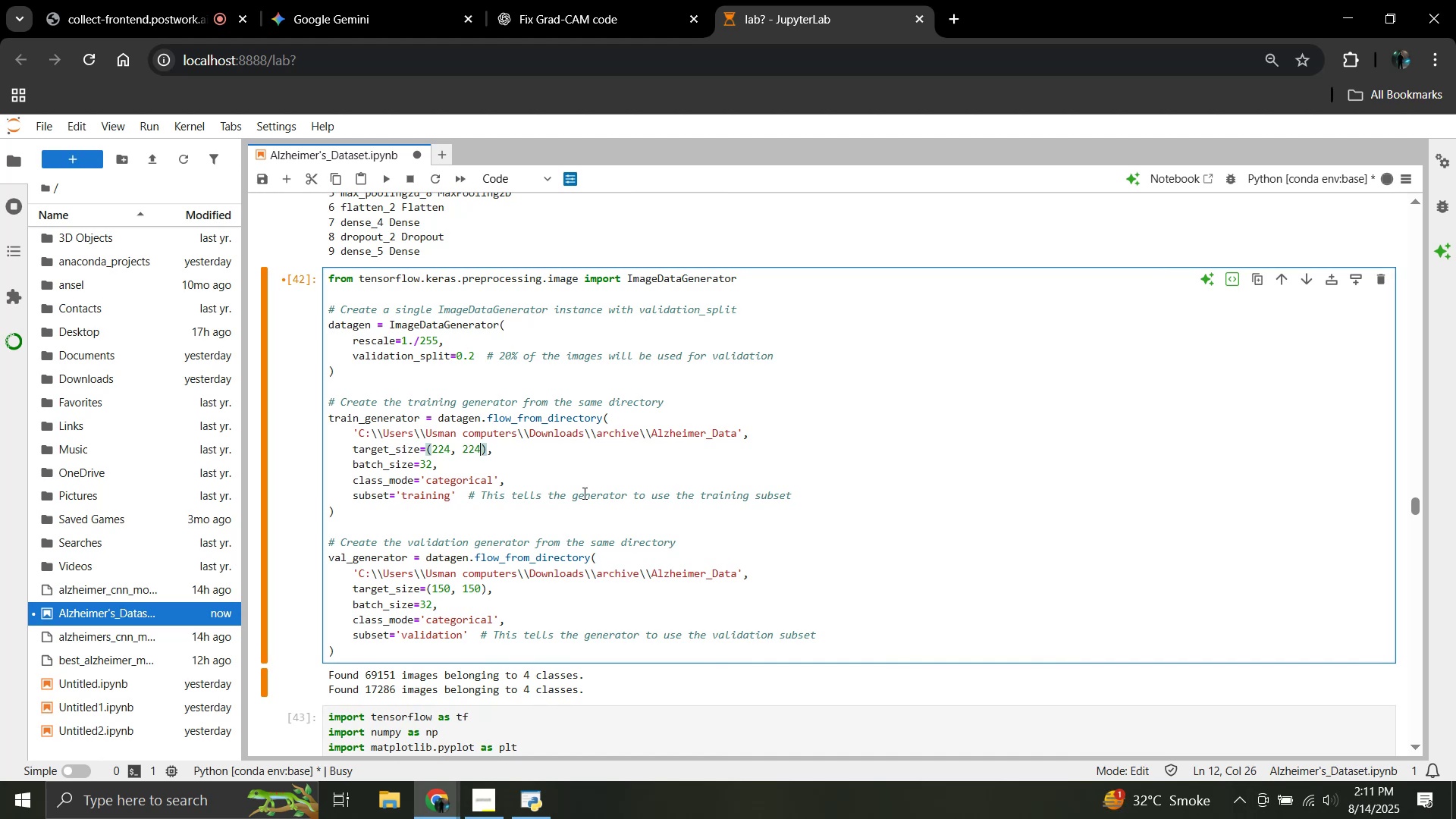 
scroll: coordinate [583, 493], scroll_direction: down, amount: 1.0
 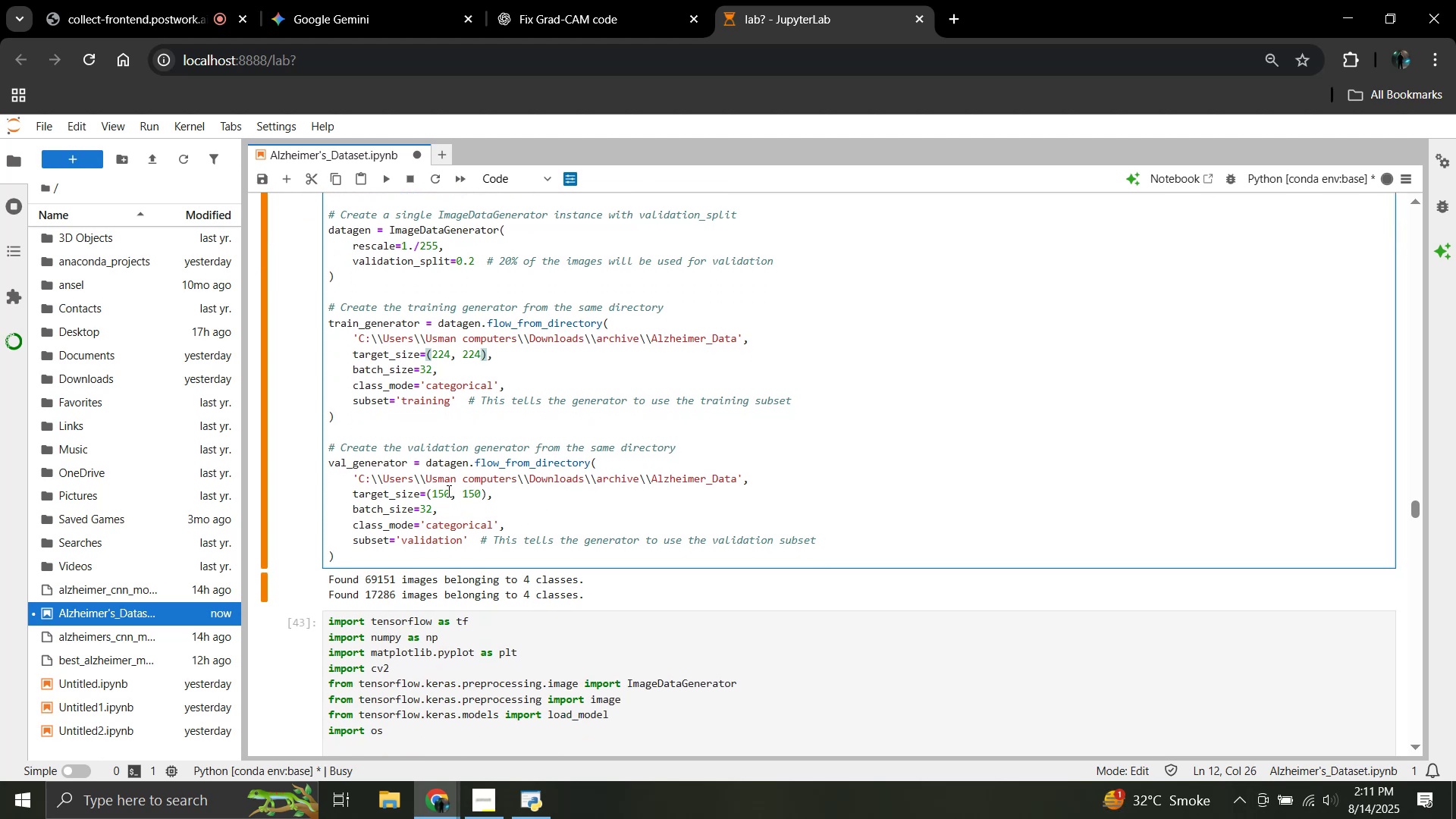 
left_click([450, 494])
 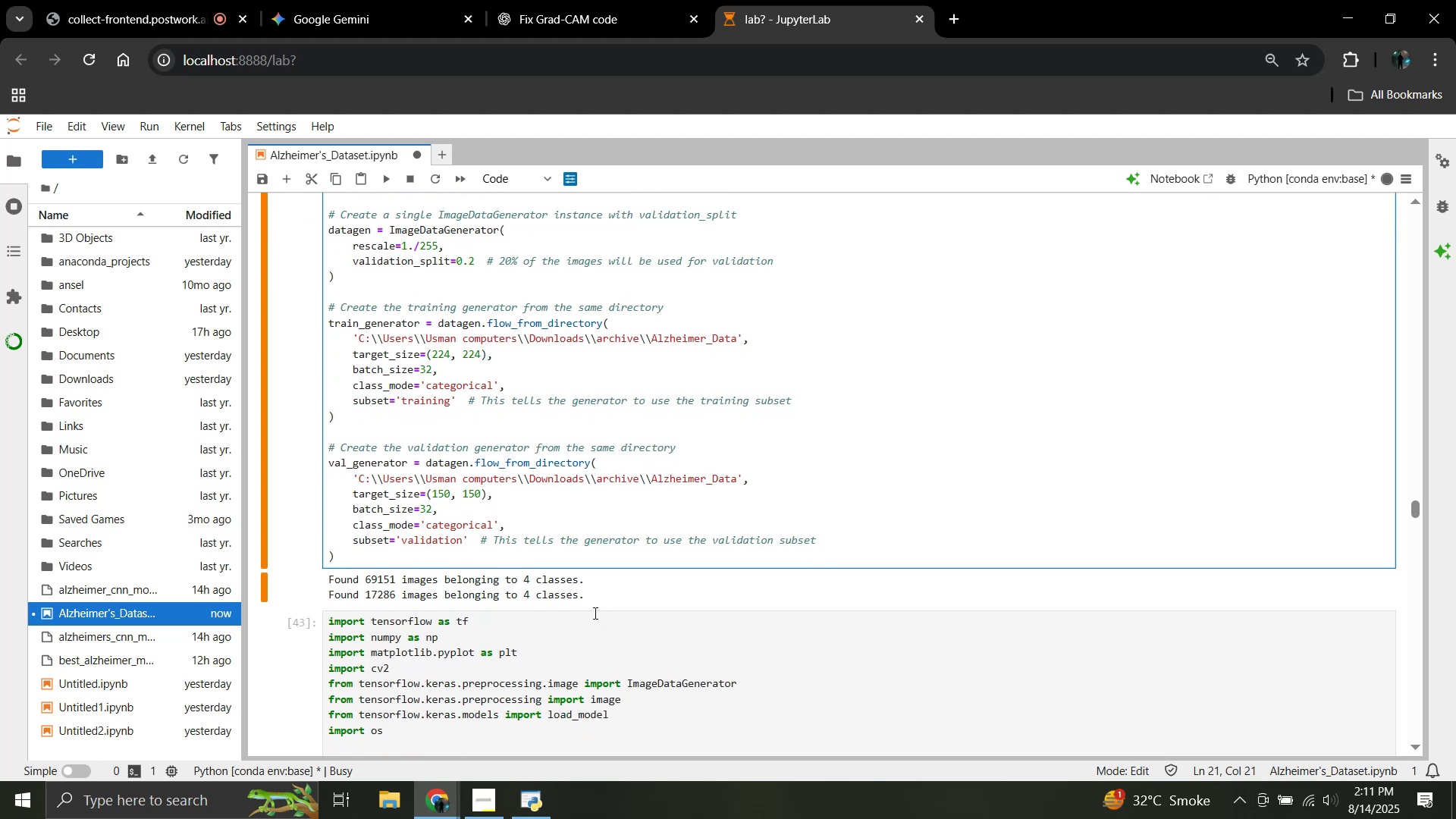 
key(Backspace)
 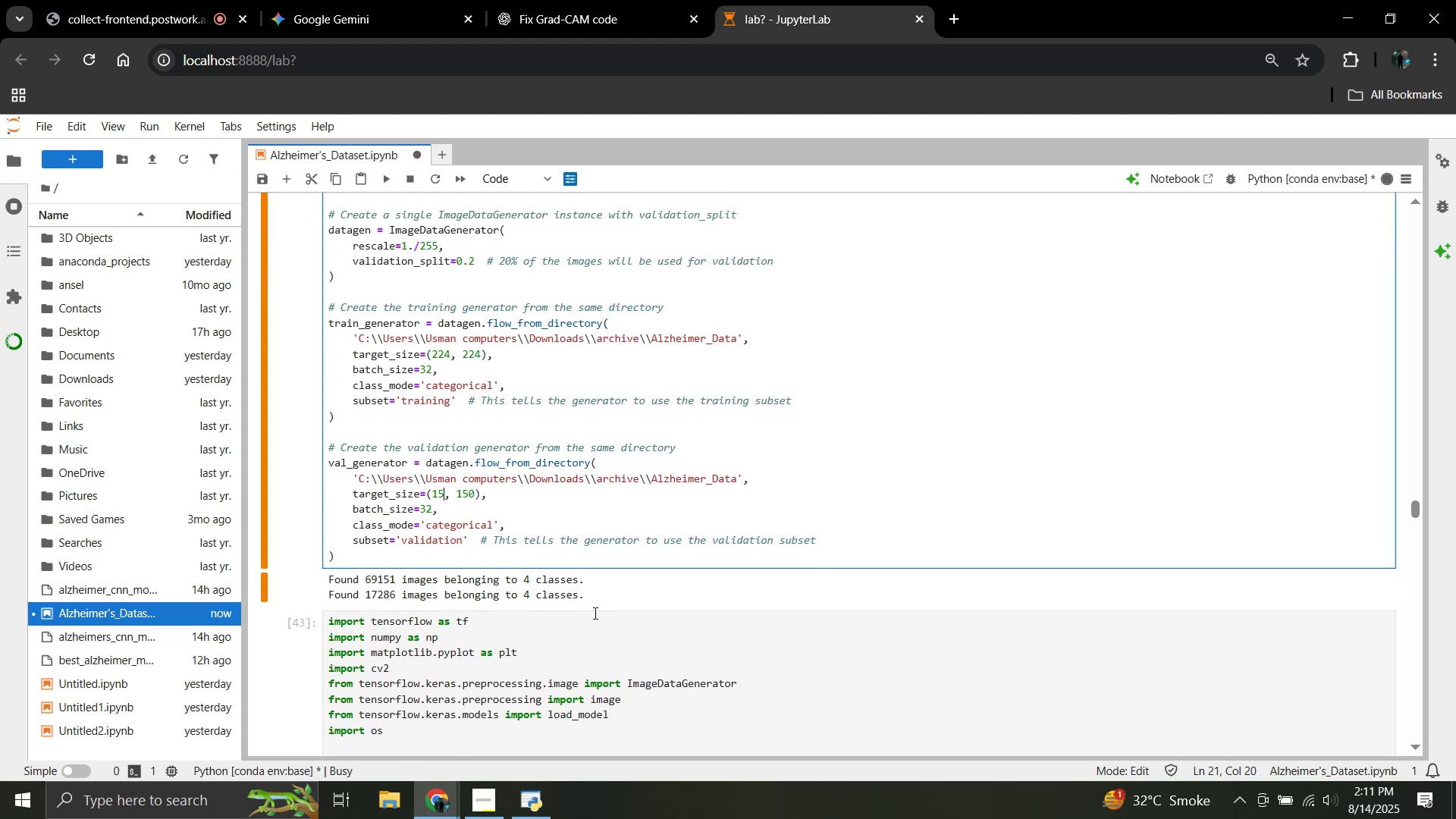 
key(Backspace)
 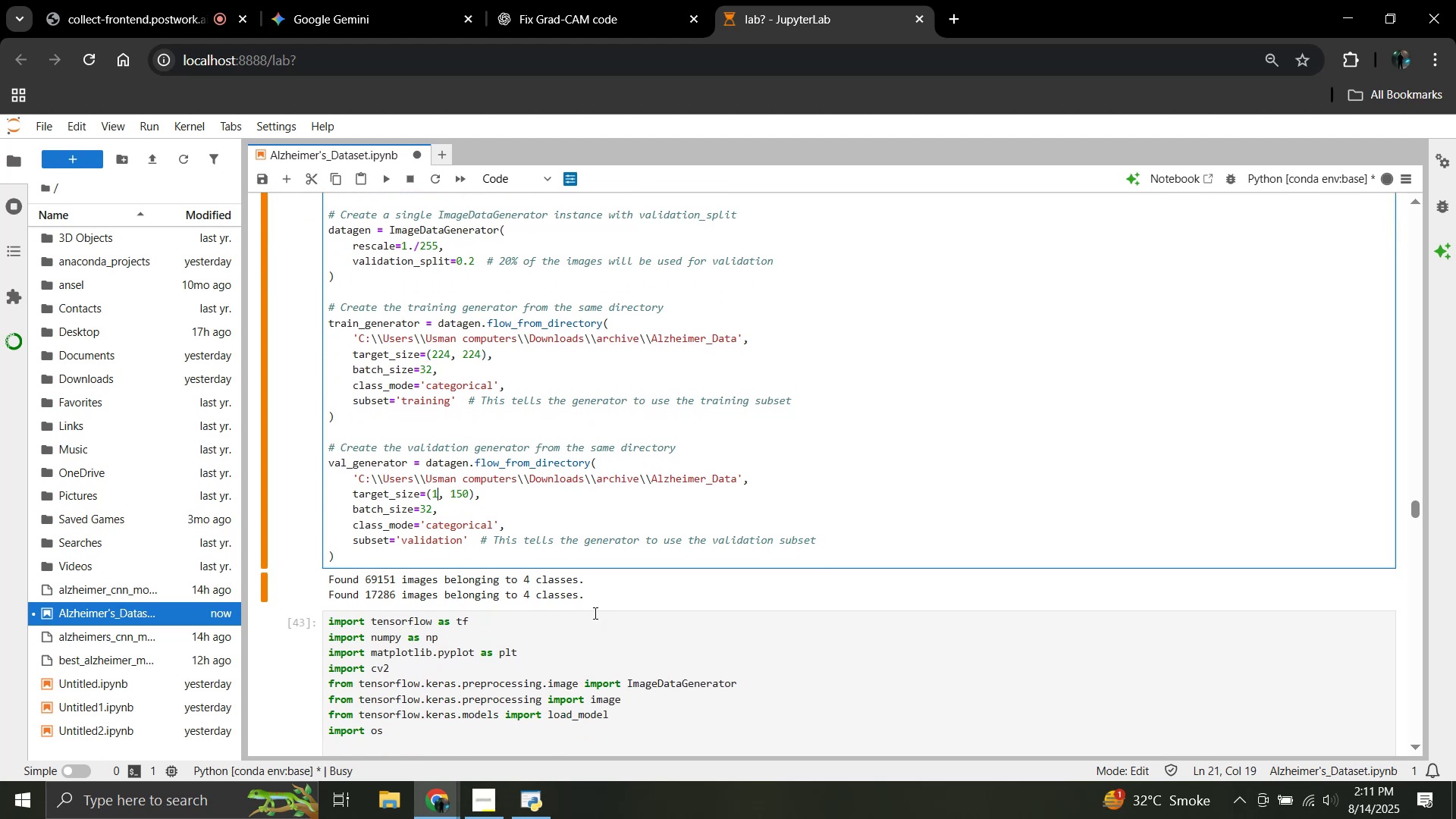 
key(Backspace)
 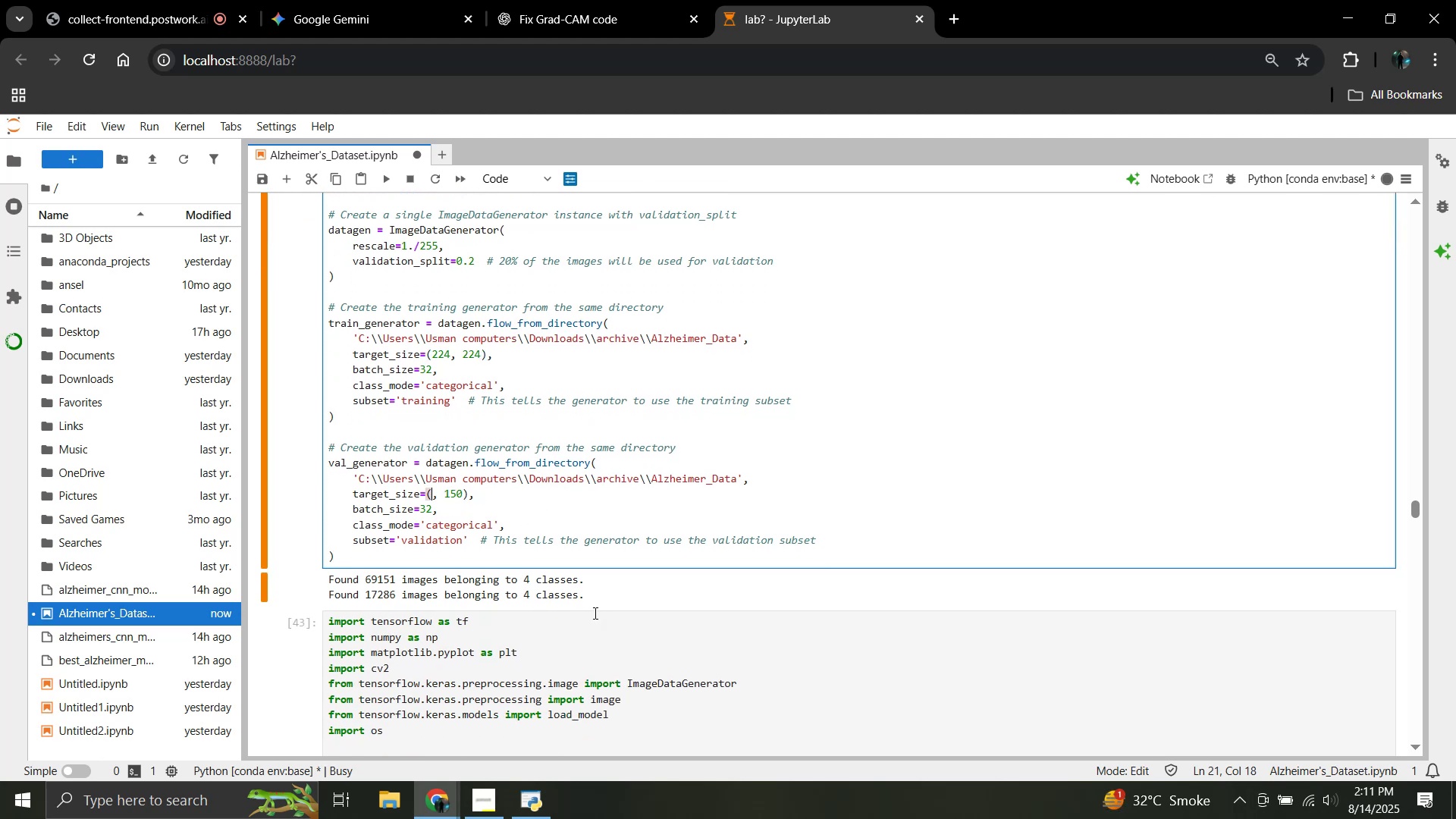 
key(Numpad2)
 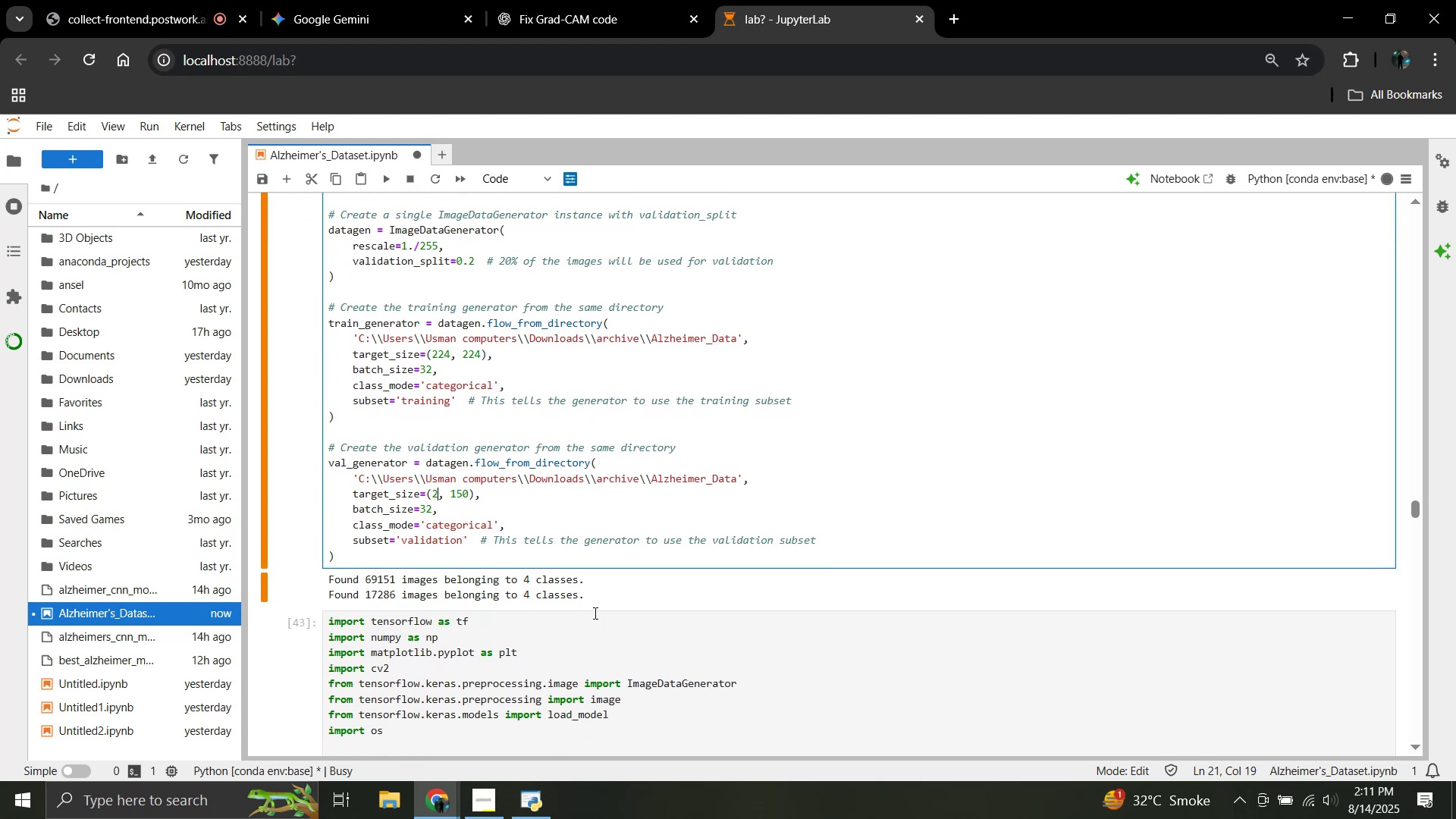 
key(Numpad2)
 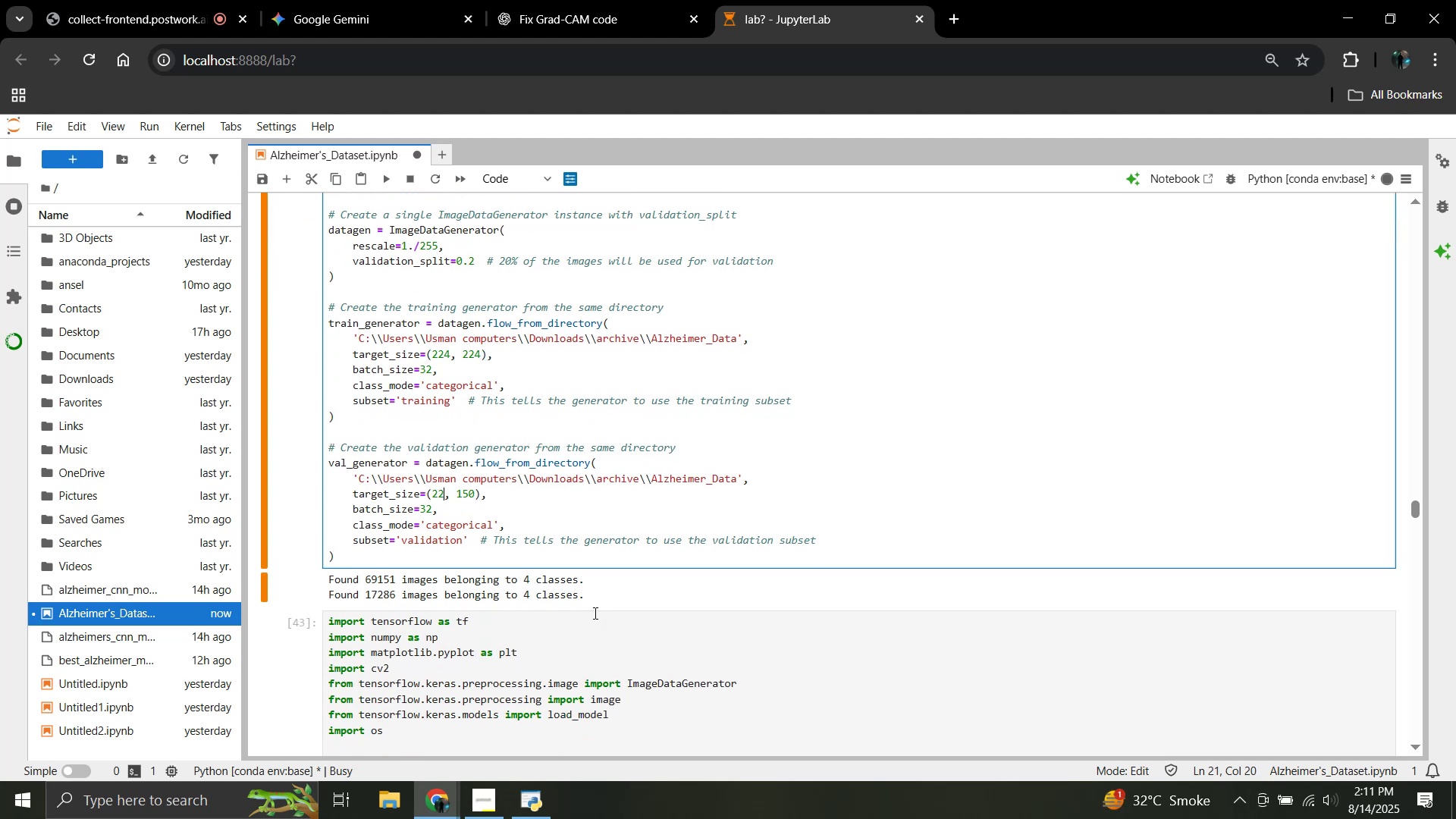 
key(Numpad4)
 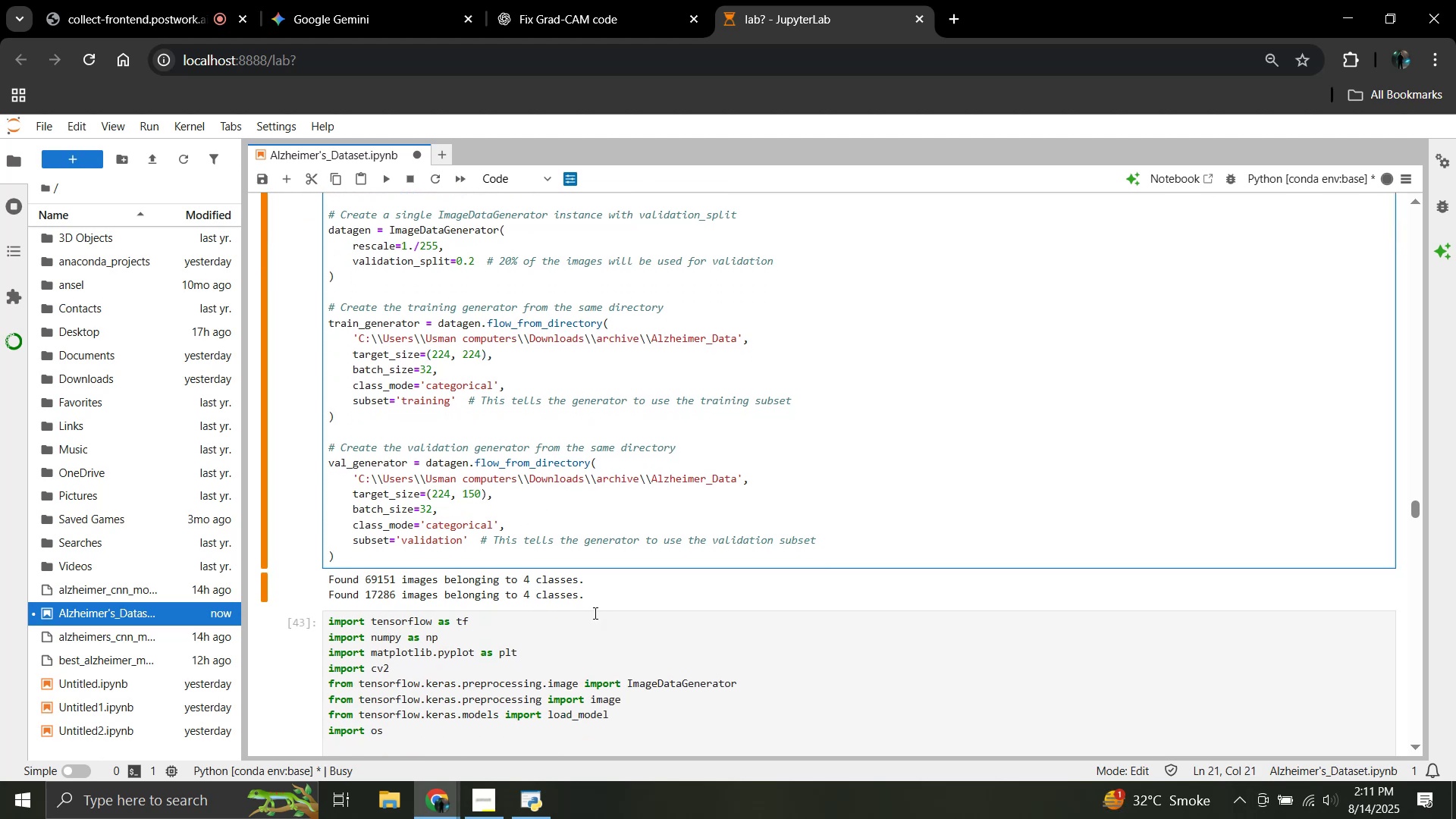 
key(ArrowRight)
 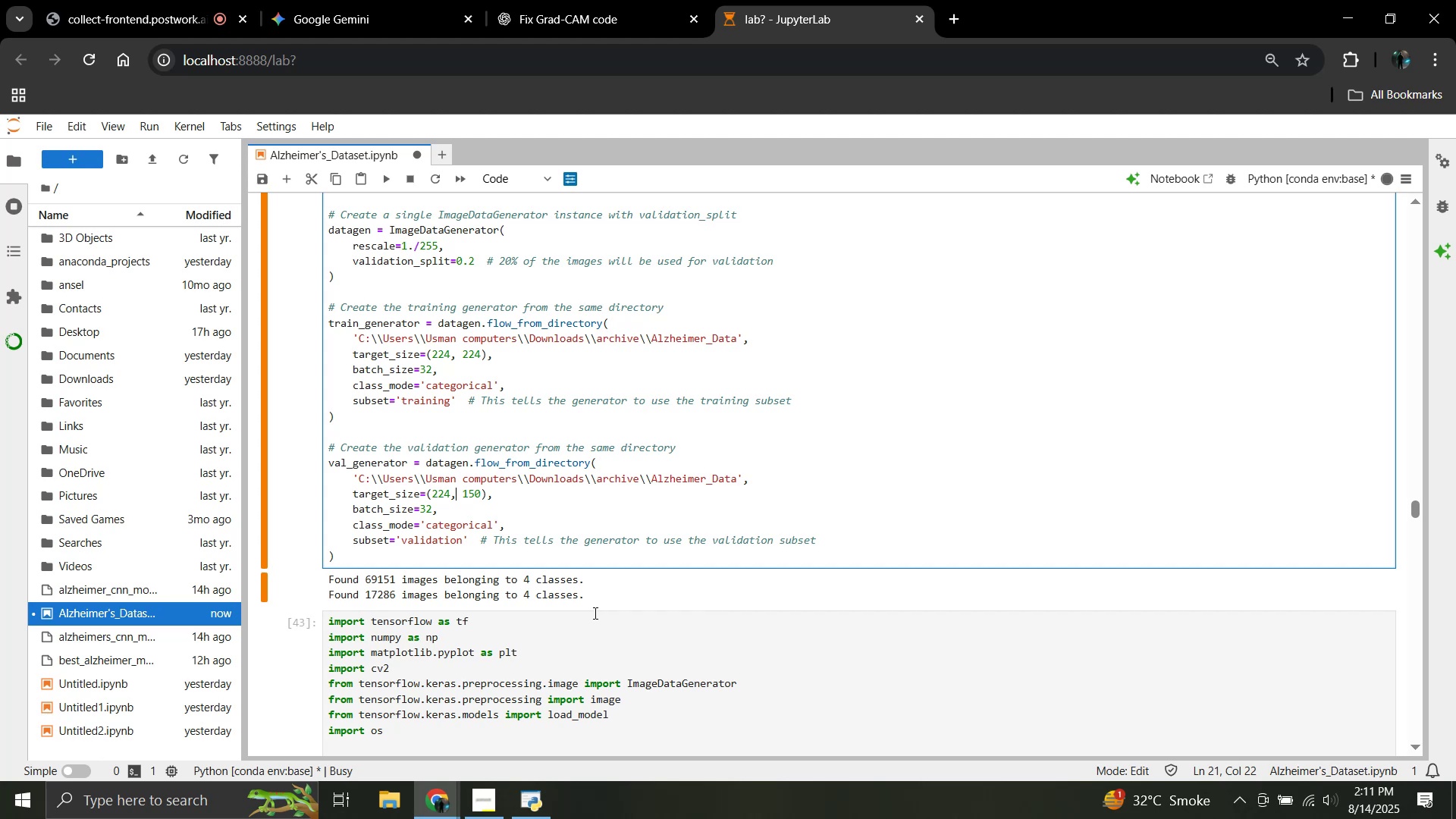 
key(ArrowRight)
 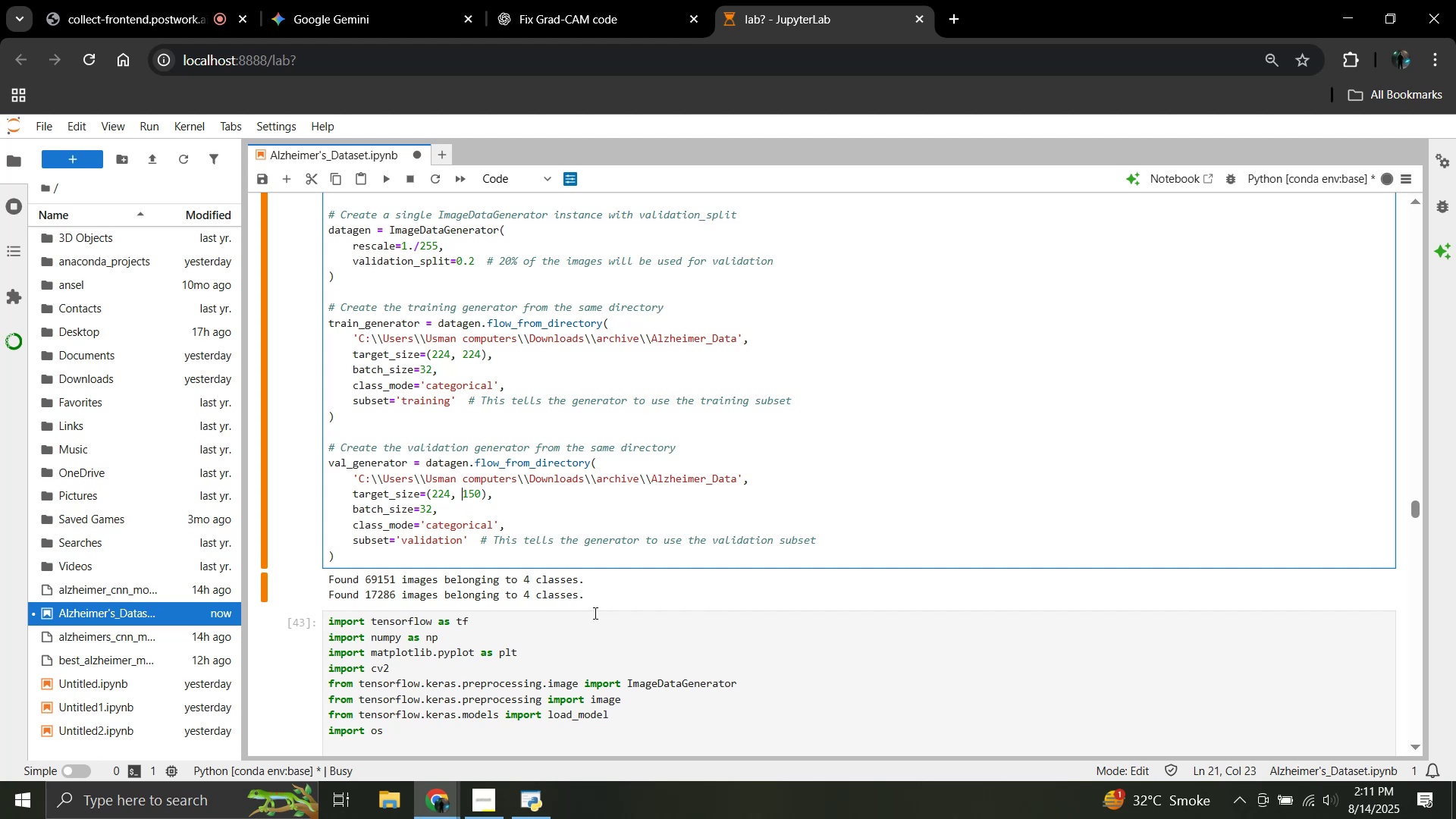 
key(ArrowRight)
 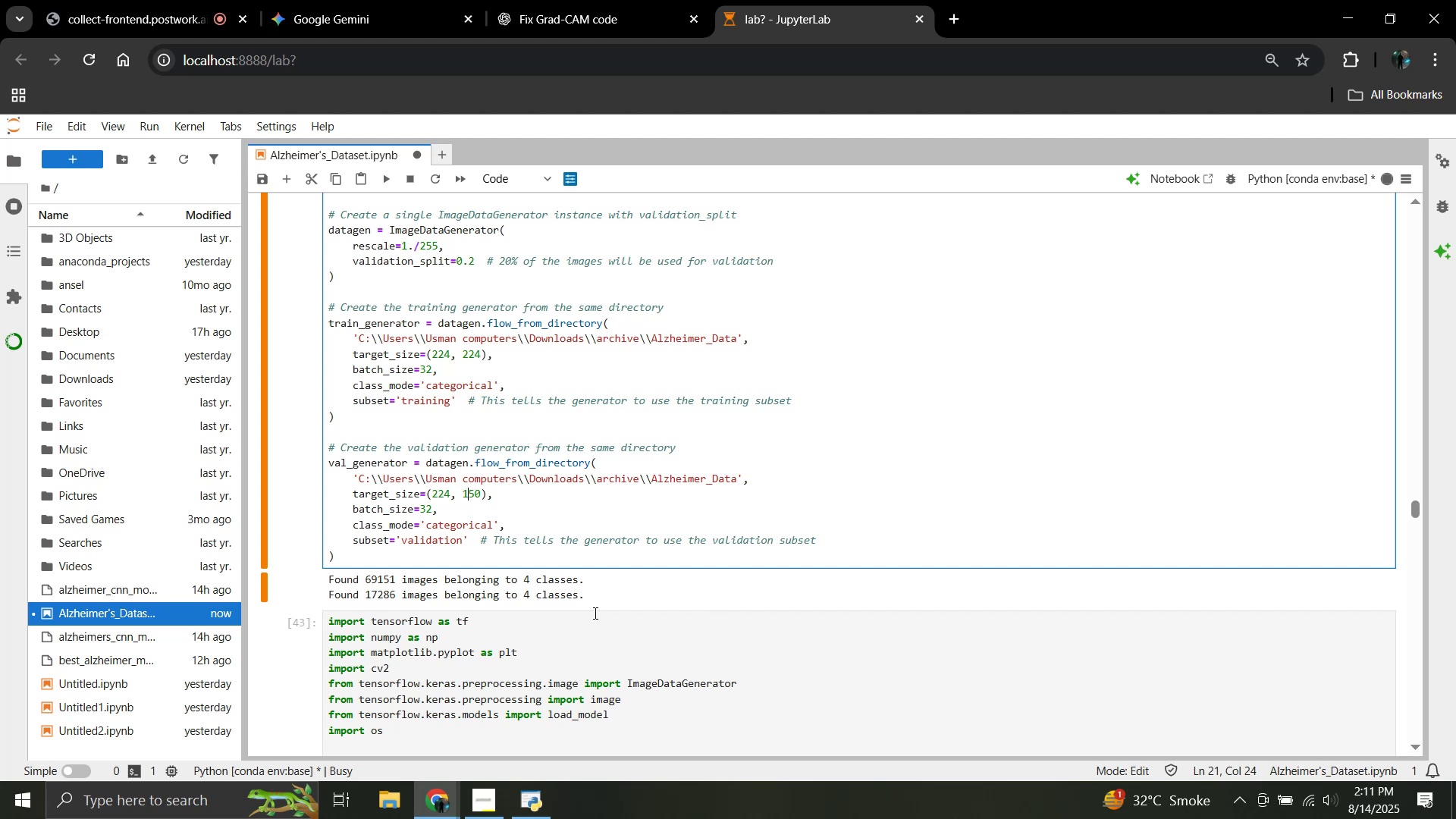 
key(ArrowRight)
 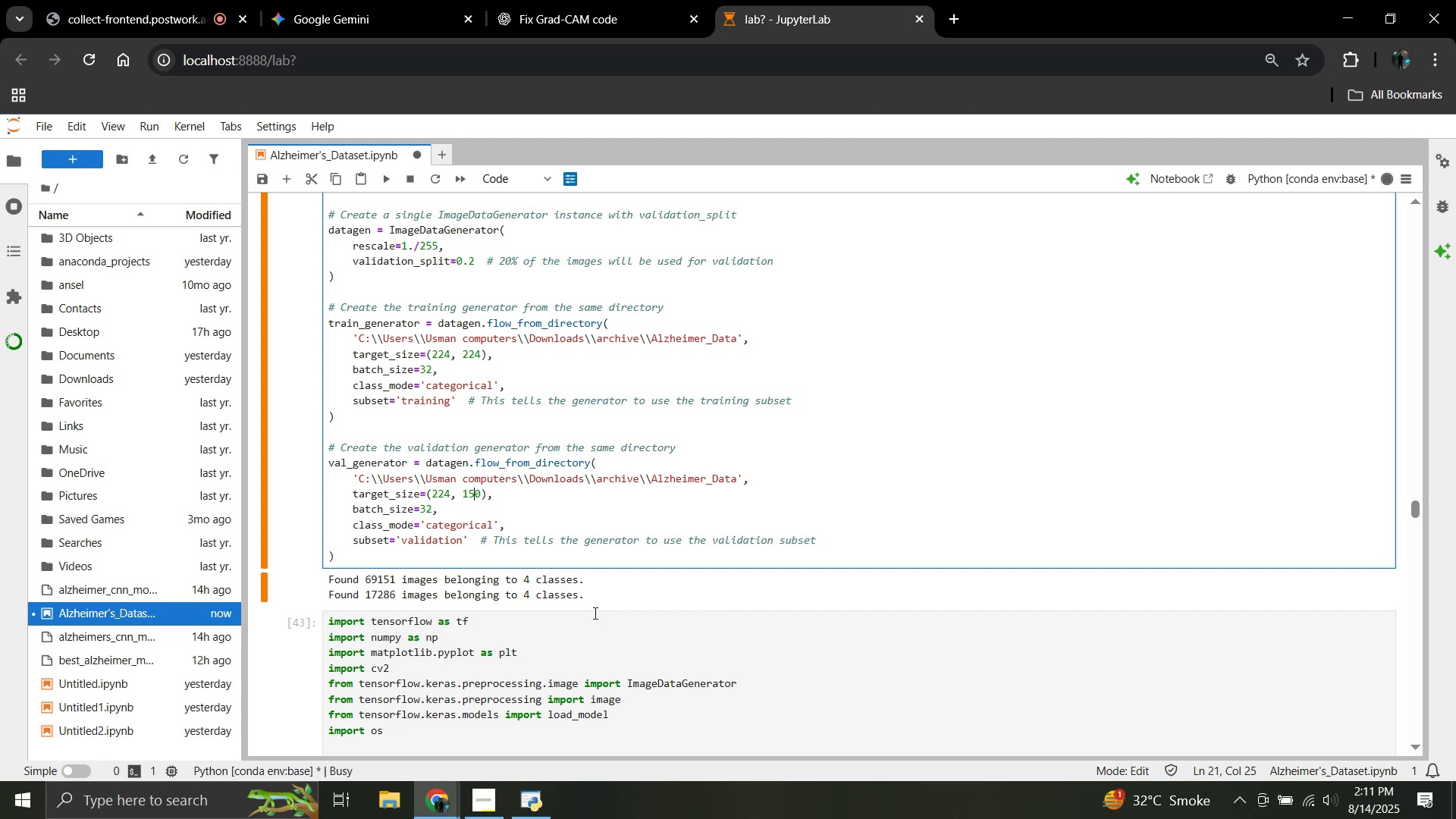 
key(ArrowRight)
 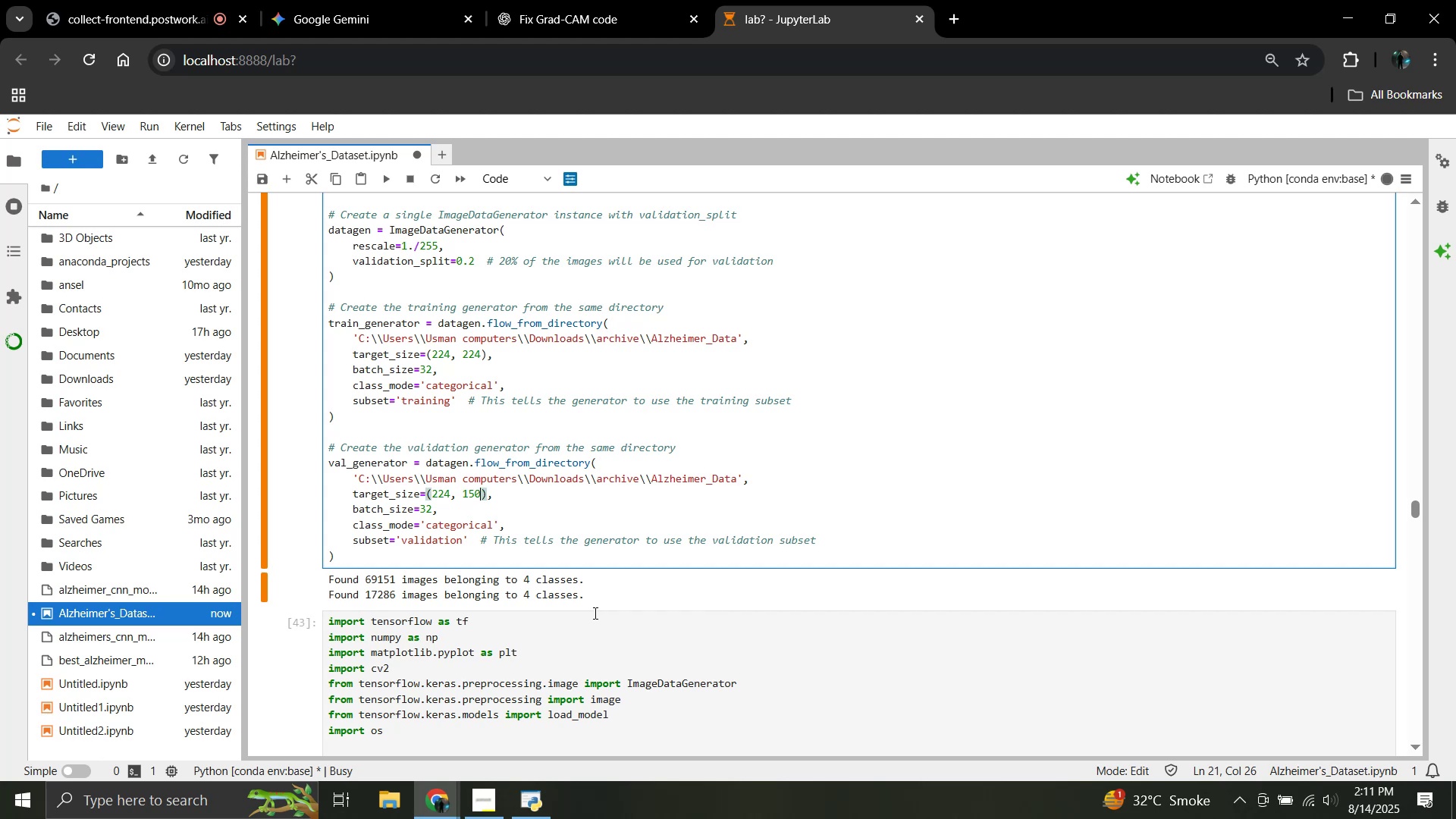 
key(Backspace)
 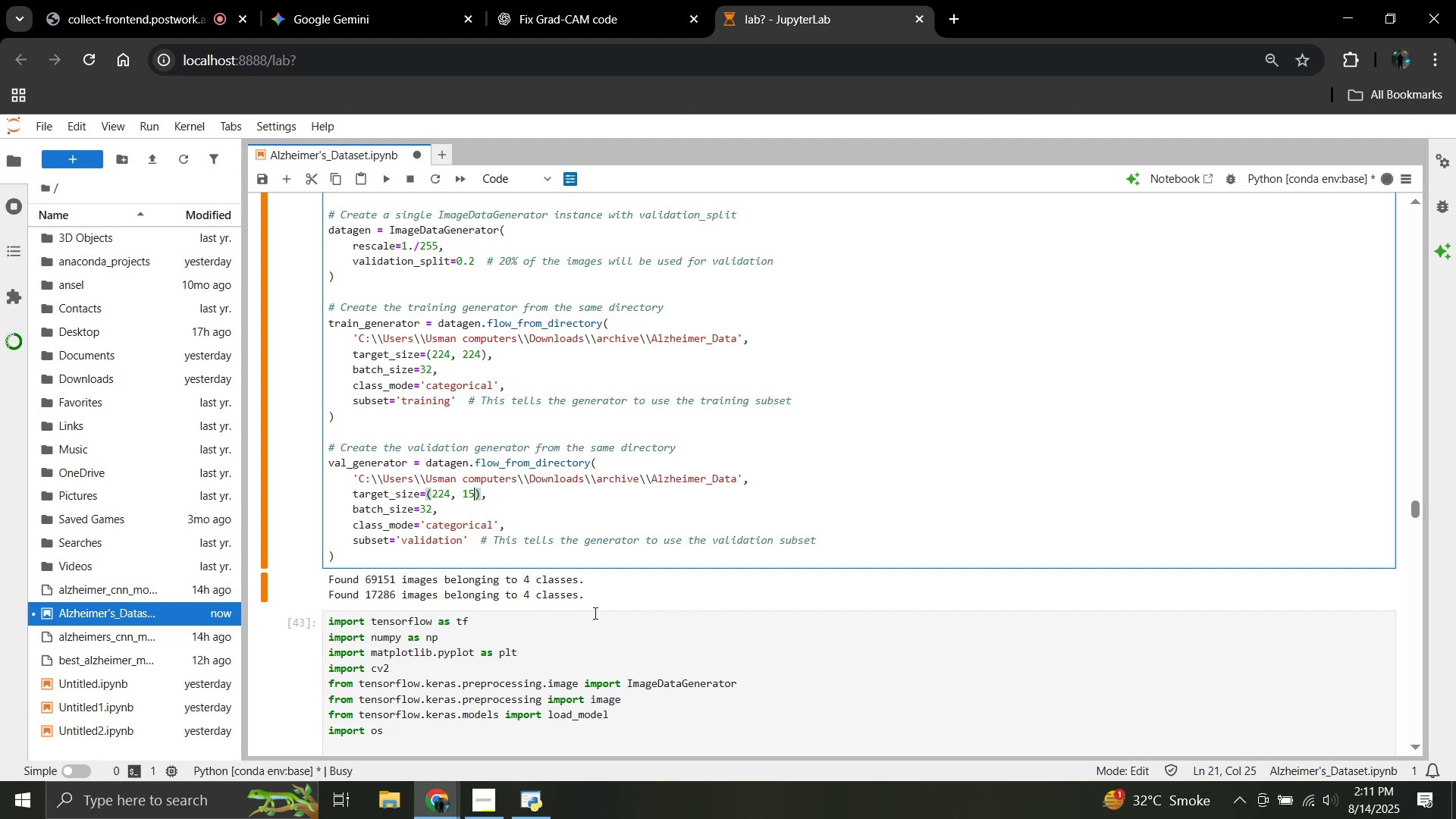 
key(Backspace)
 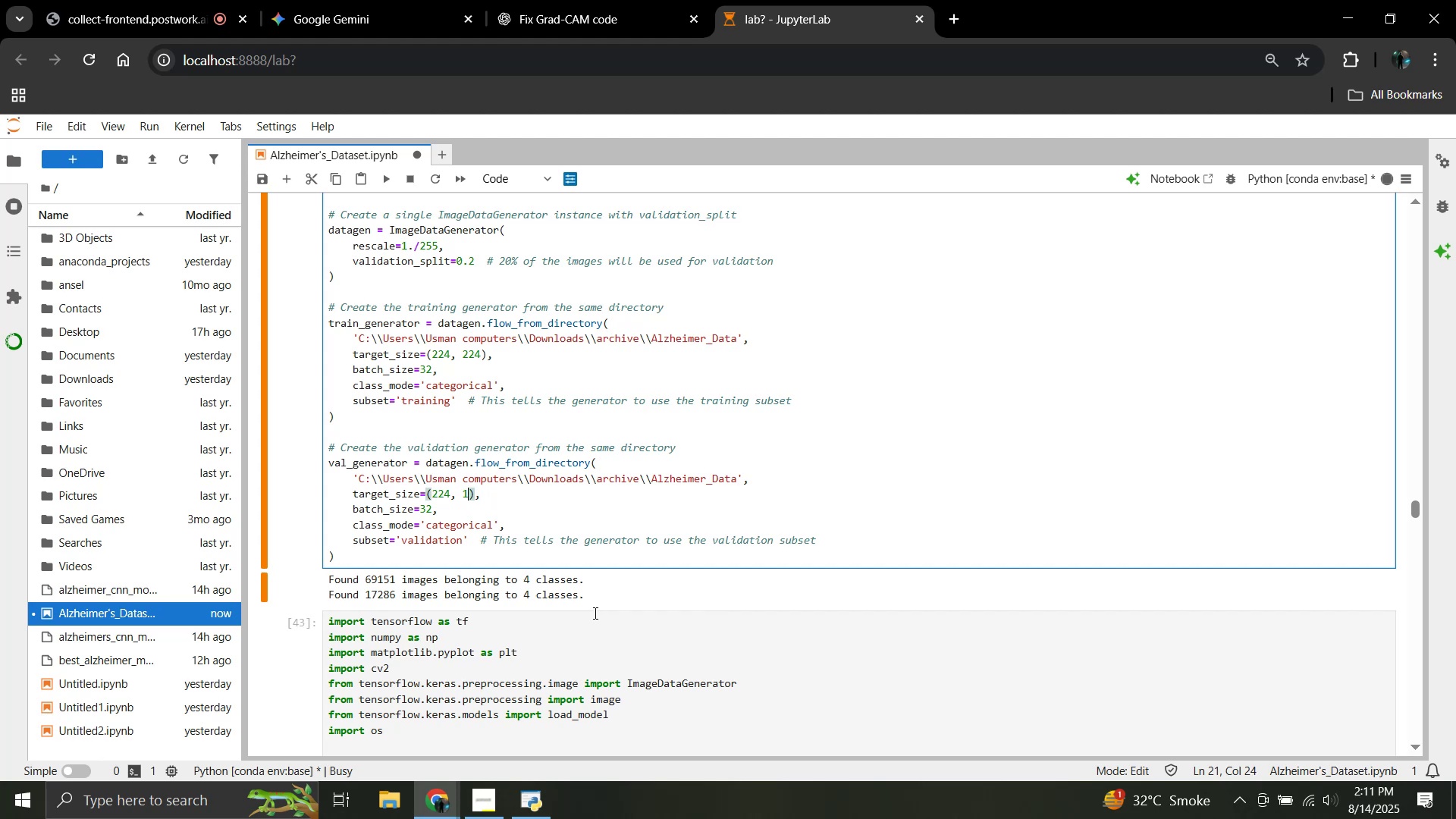 
key(Backspace)
 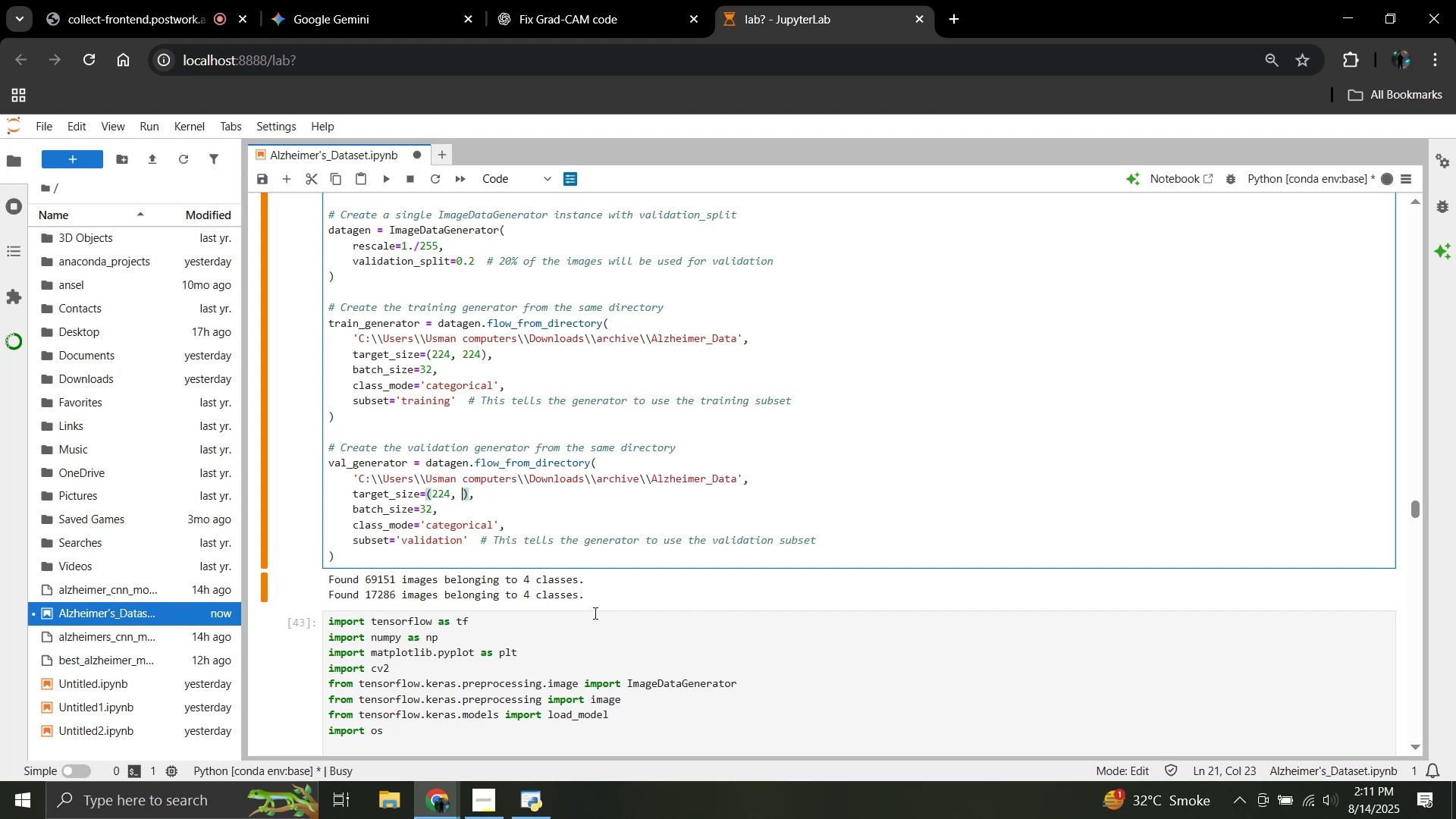 
key(Numpad2)
 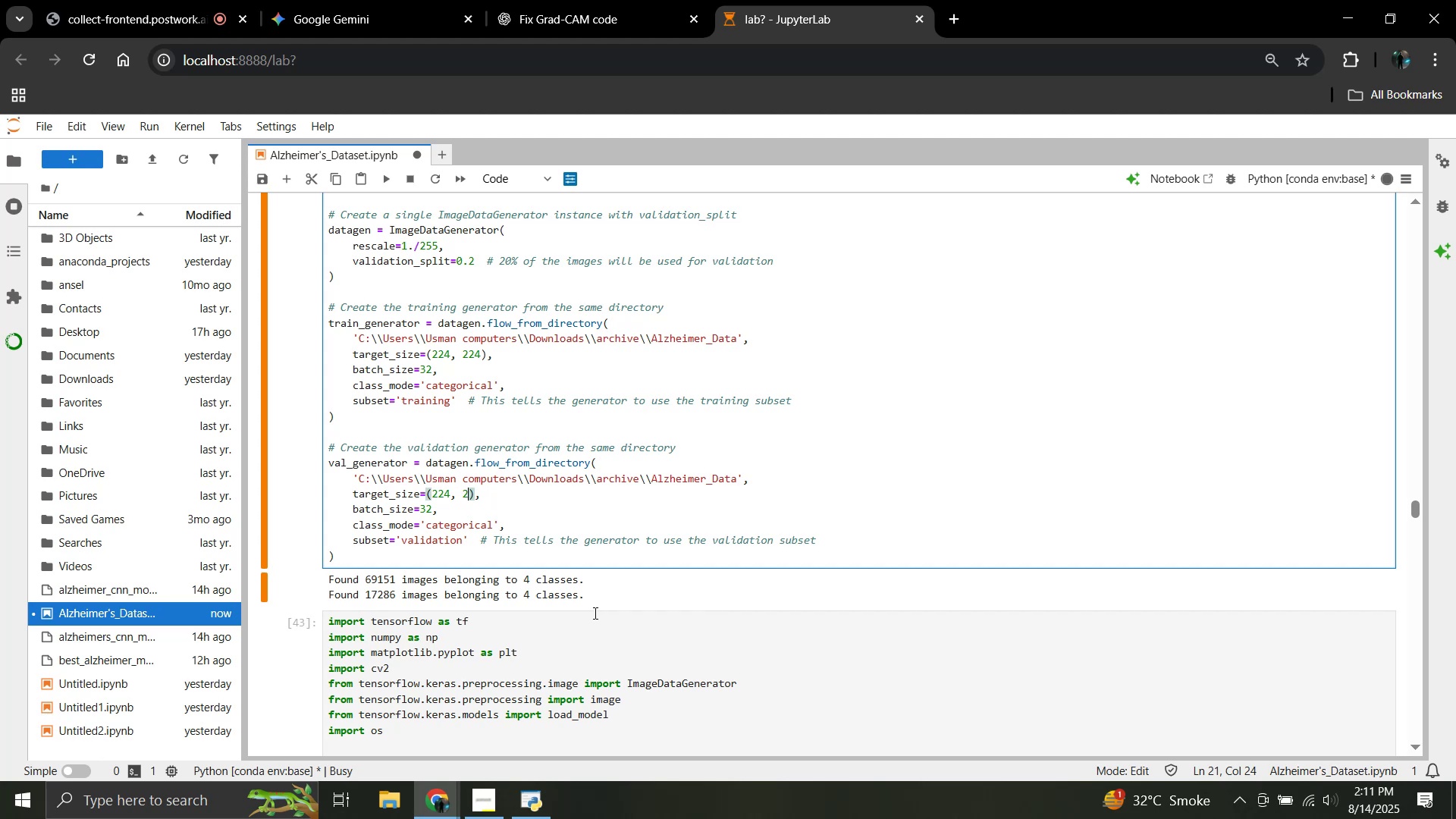 
key(Numpad2)
 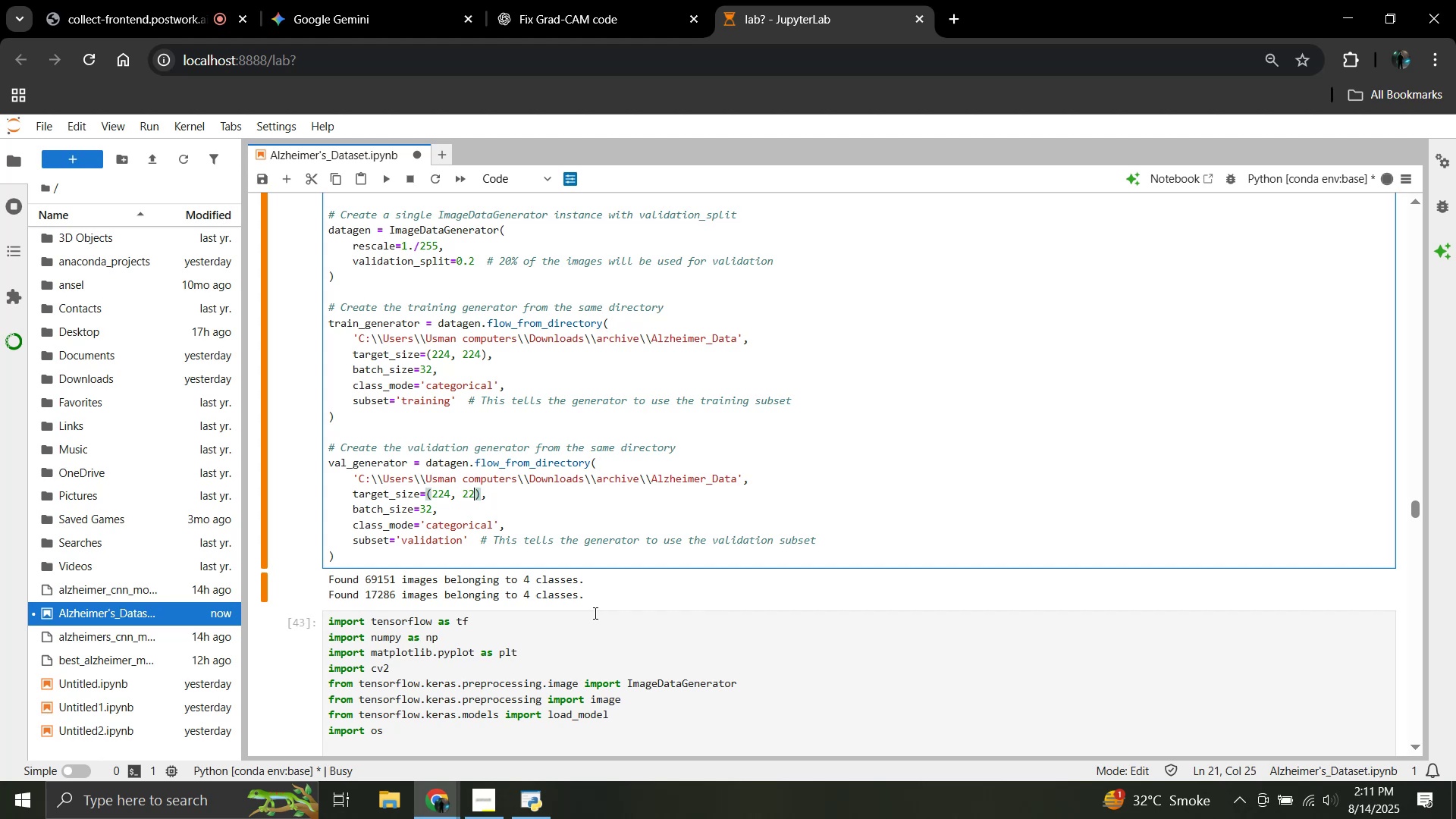 
key(Numpad4)
 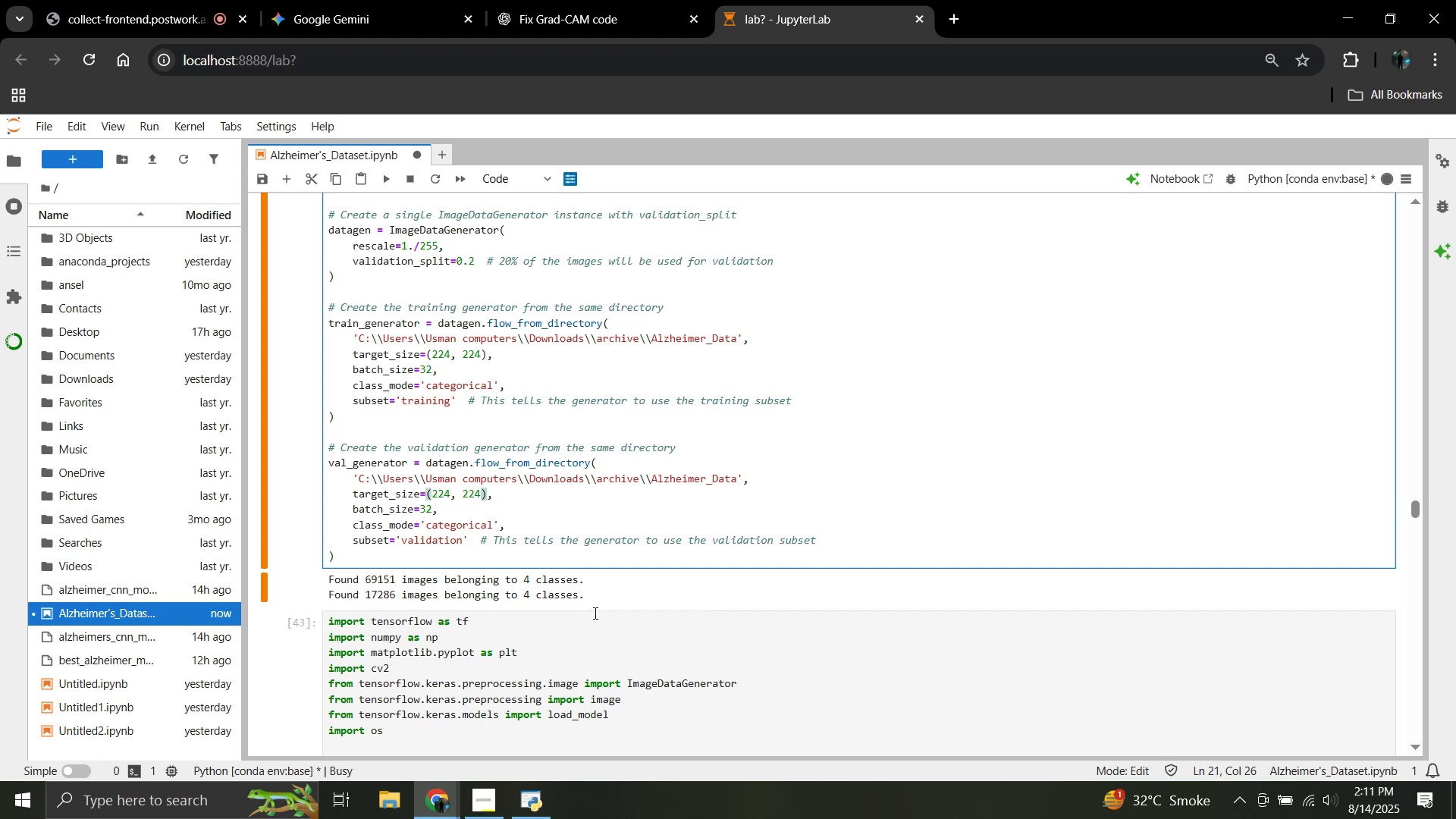 
scroll: coordinate [470, 469], scroll_direction: down, amount: 2.0
 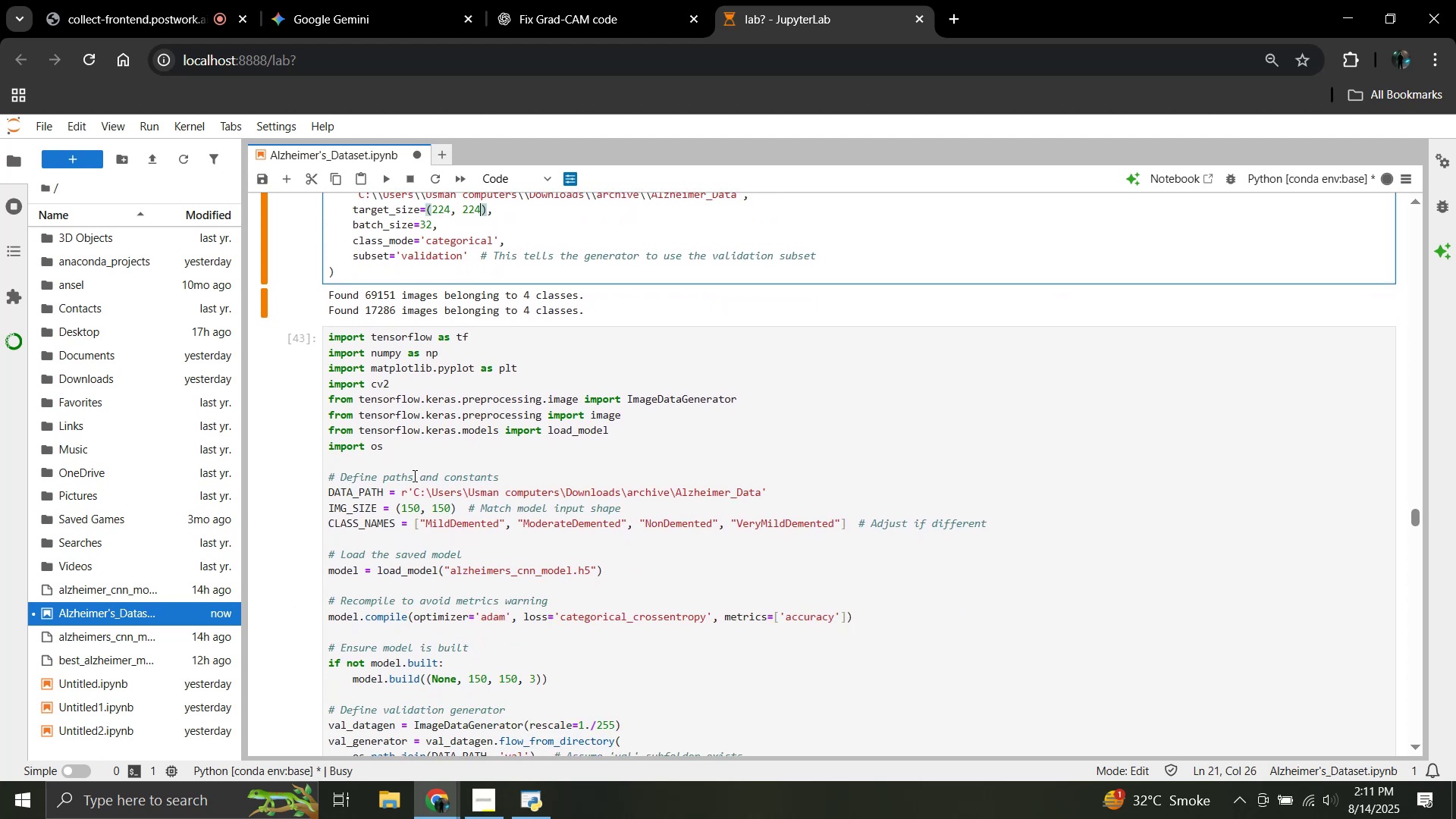 
left_click([418, 512])
 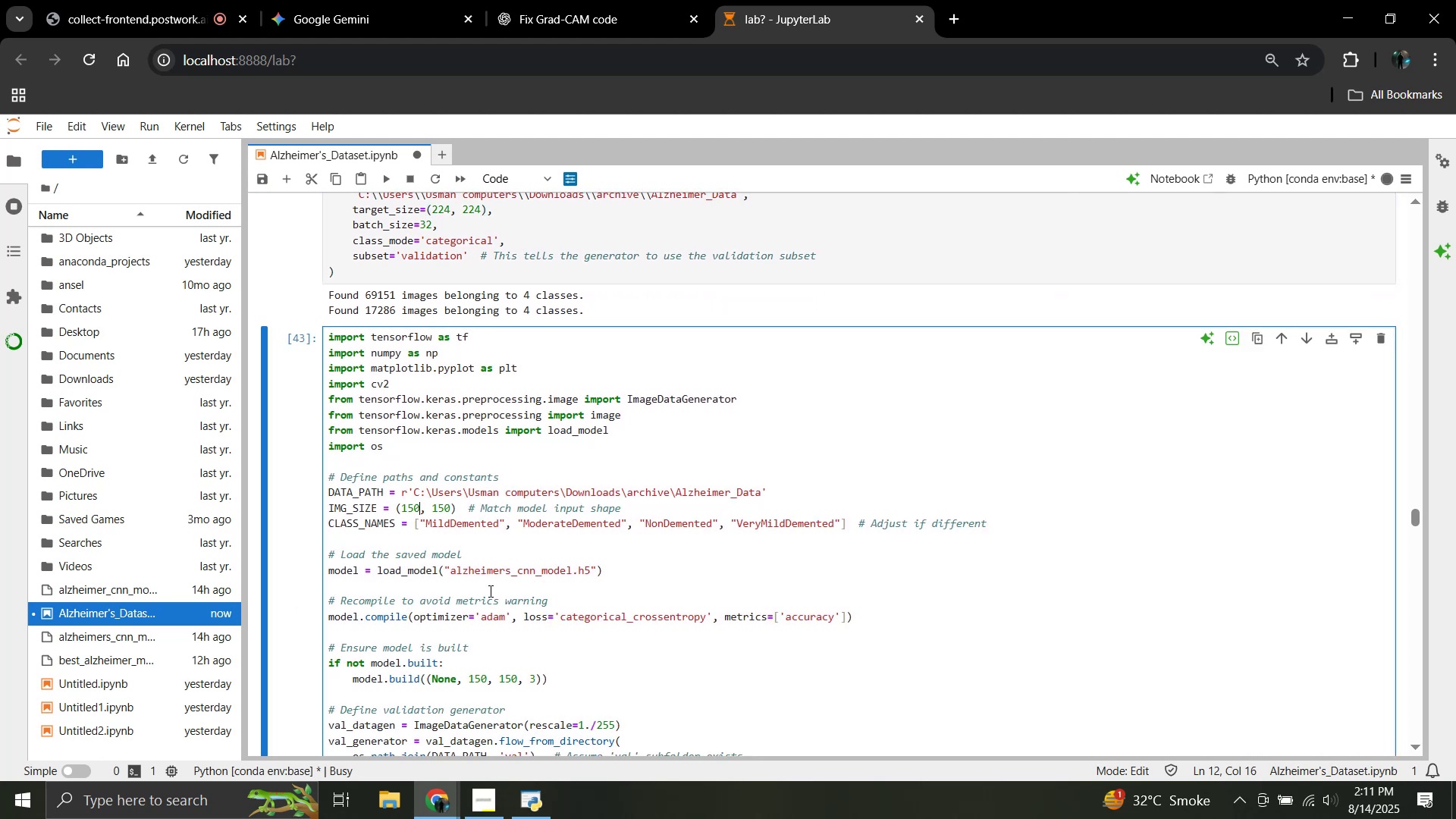 
key(Backspace)
 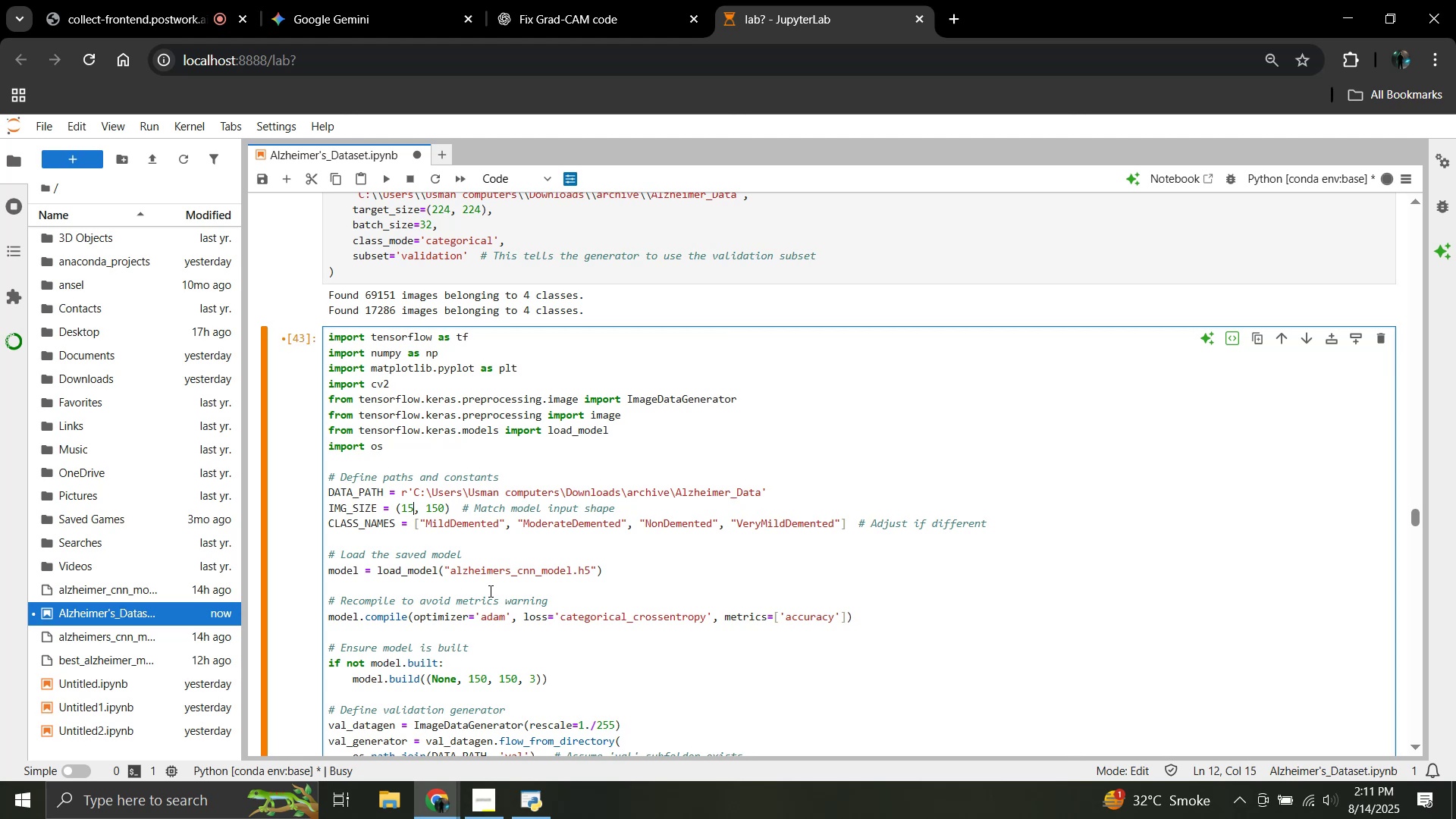 
key(Backspace)
 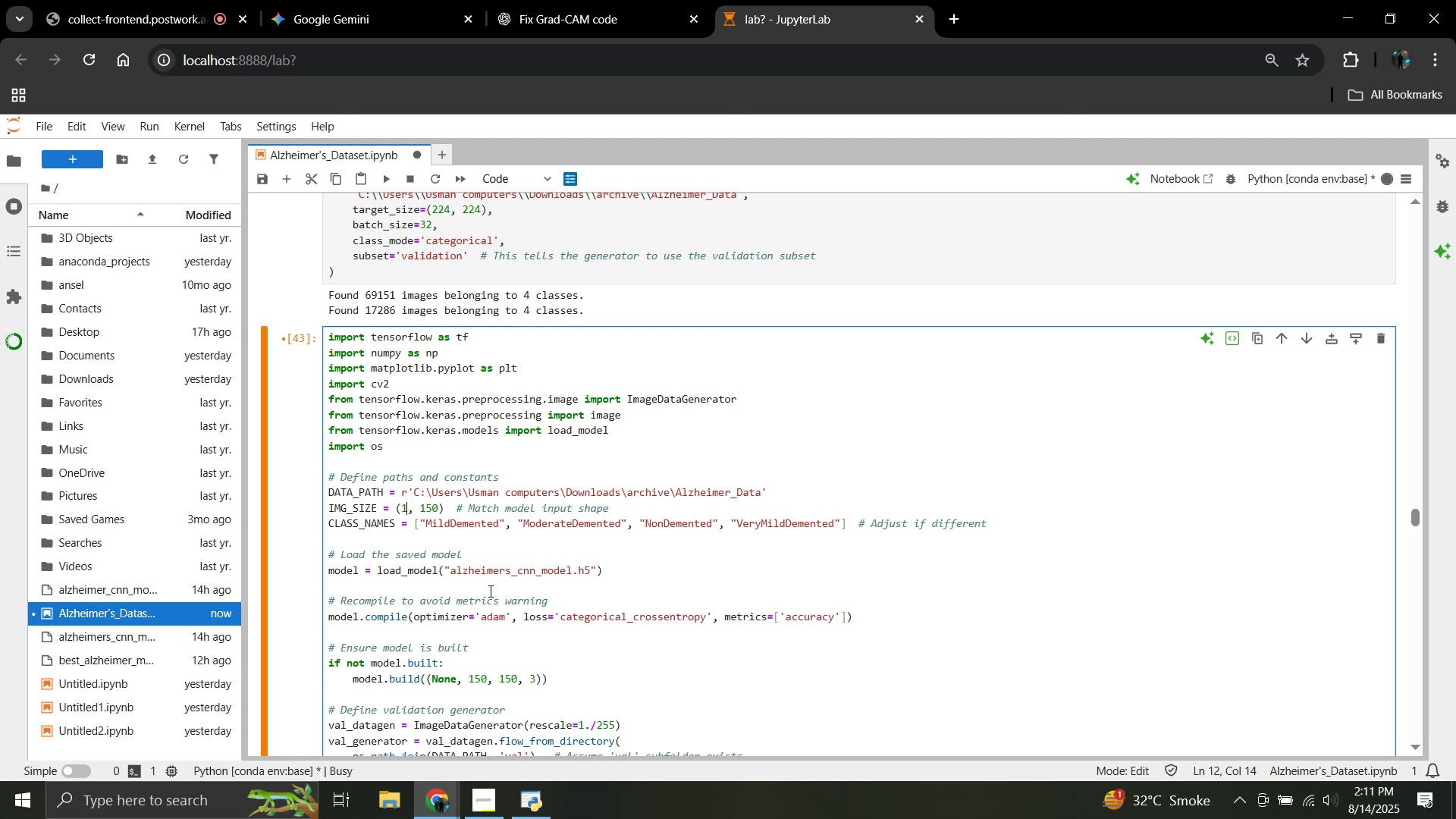 
key(Backspace)
 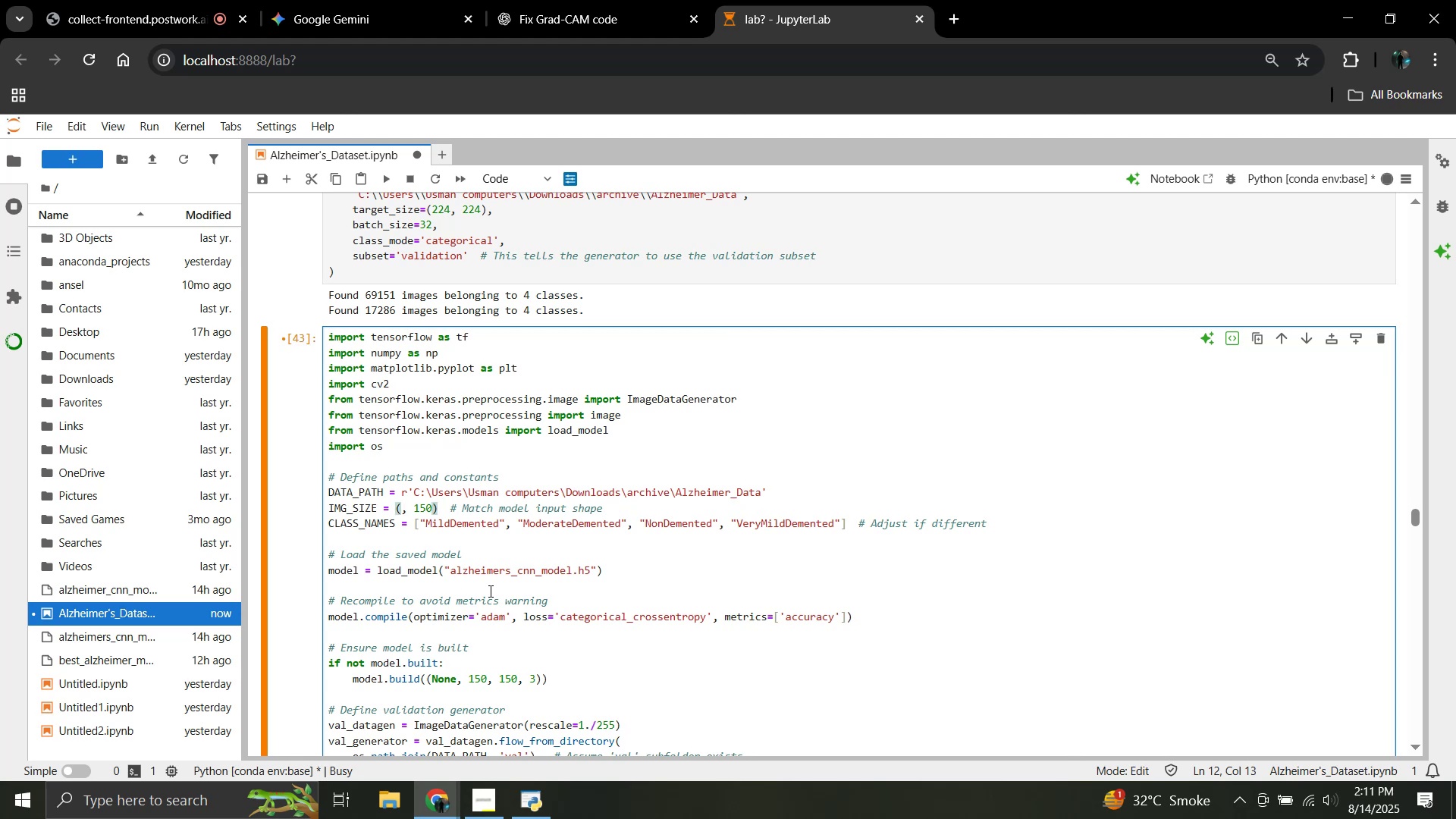 
key(Numpad2)
 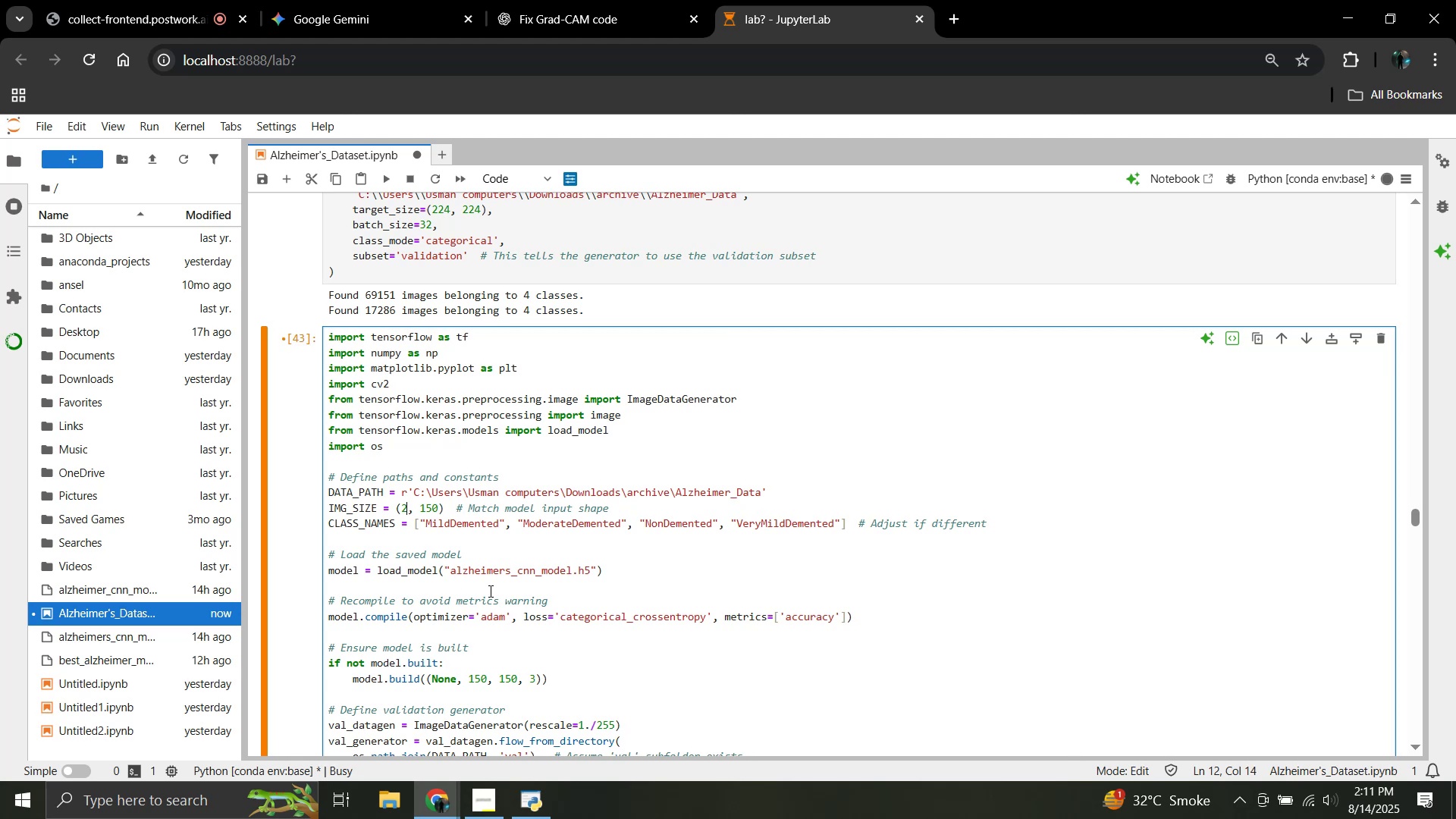 
key(Numpad2)
 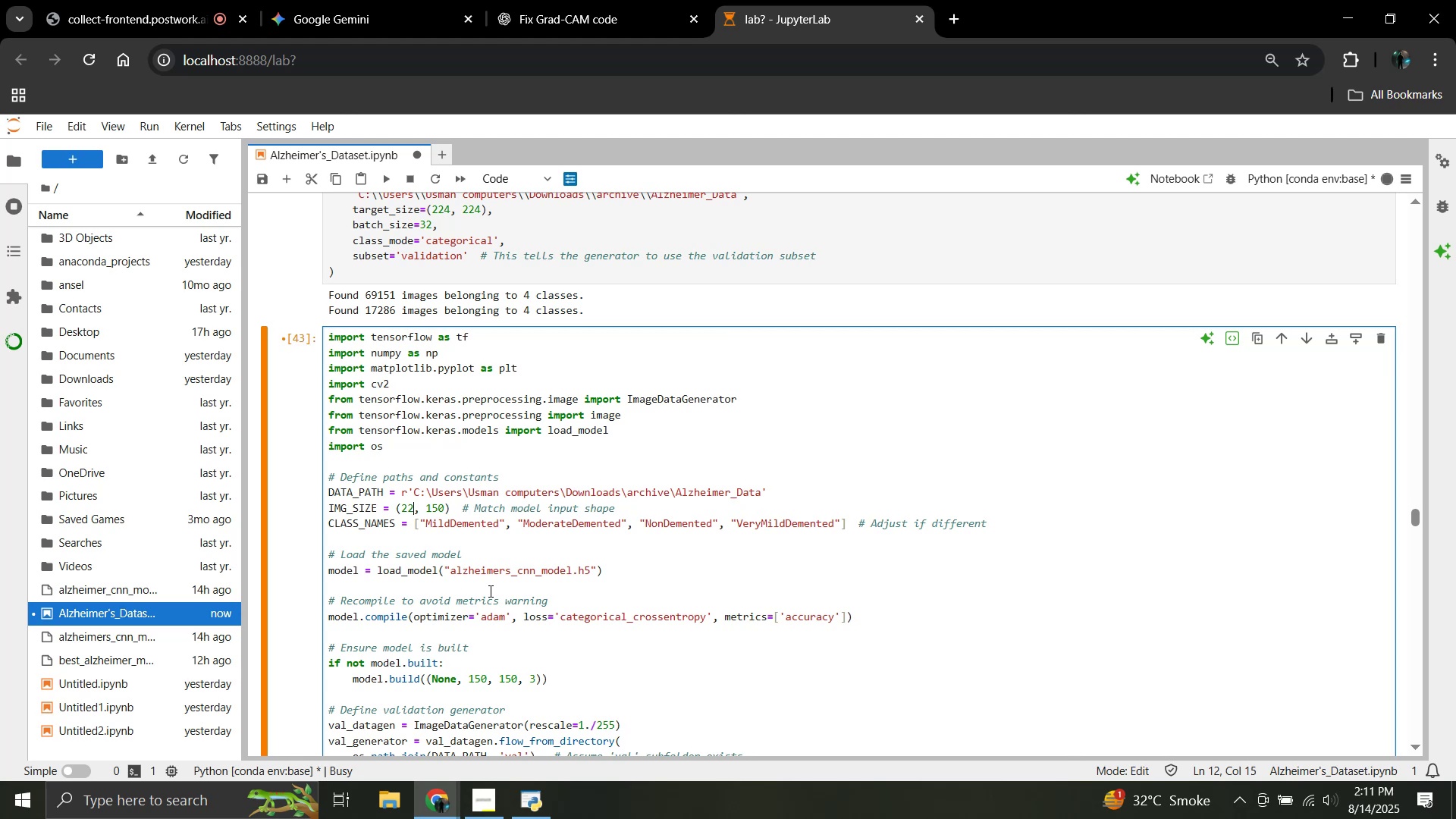 
key(Numpad4)
 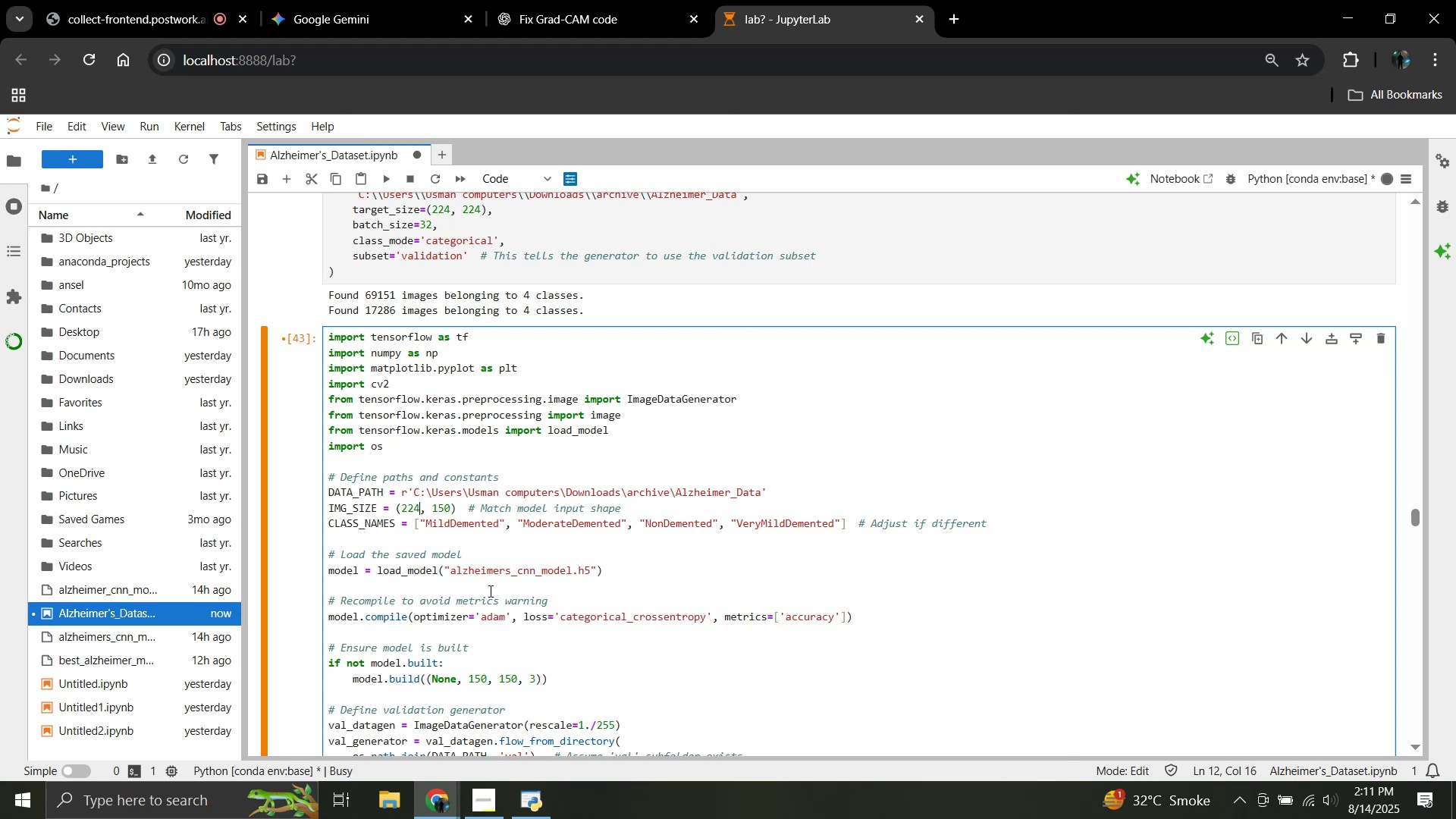 
key(ArrowRight)
 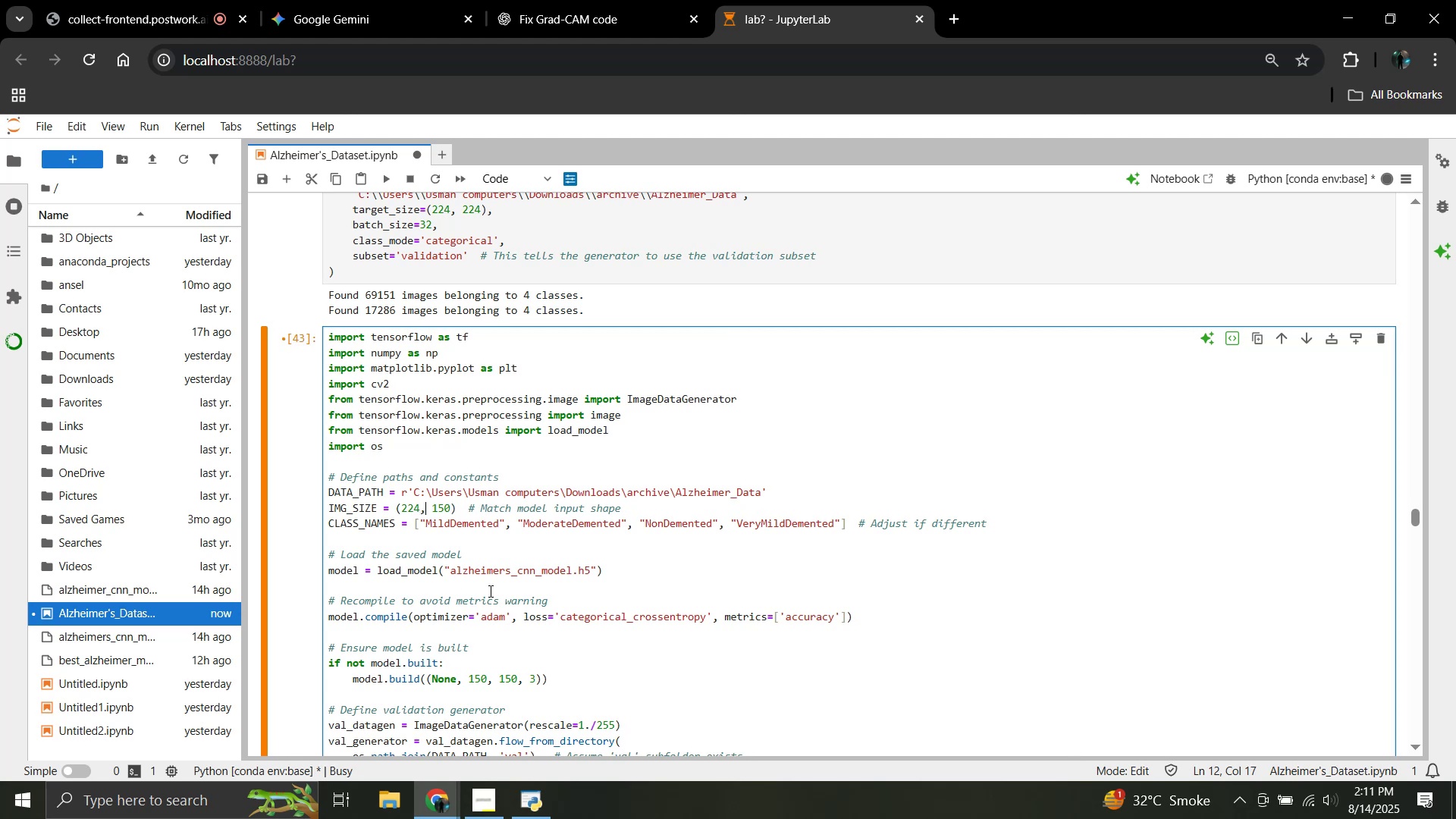 
key(ArrowRight)
 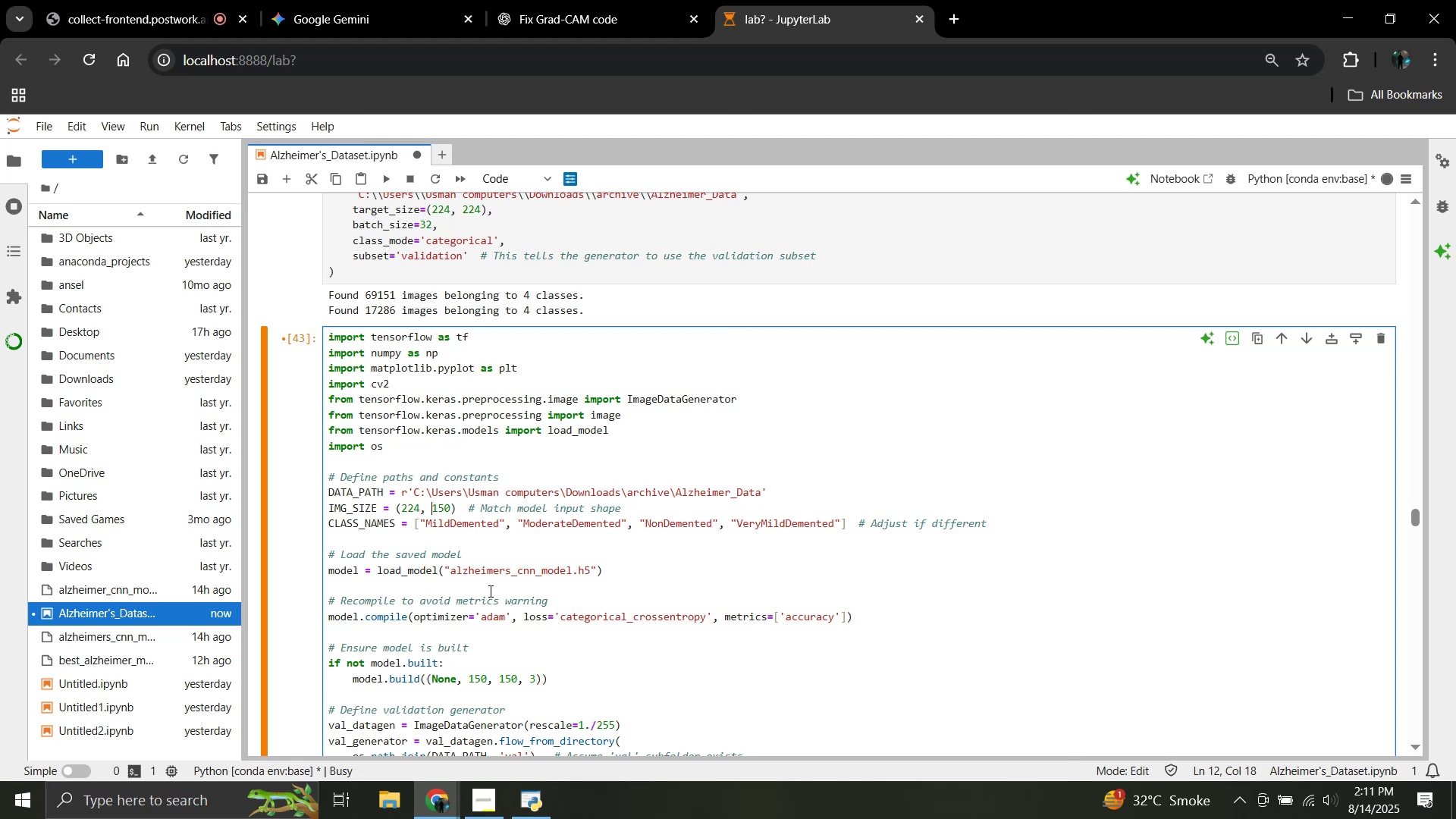 
key(ArrowRight)
 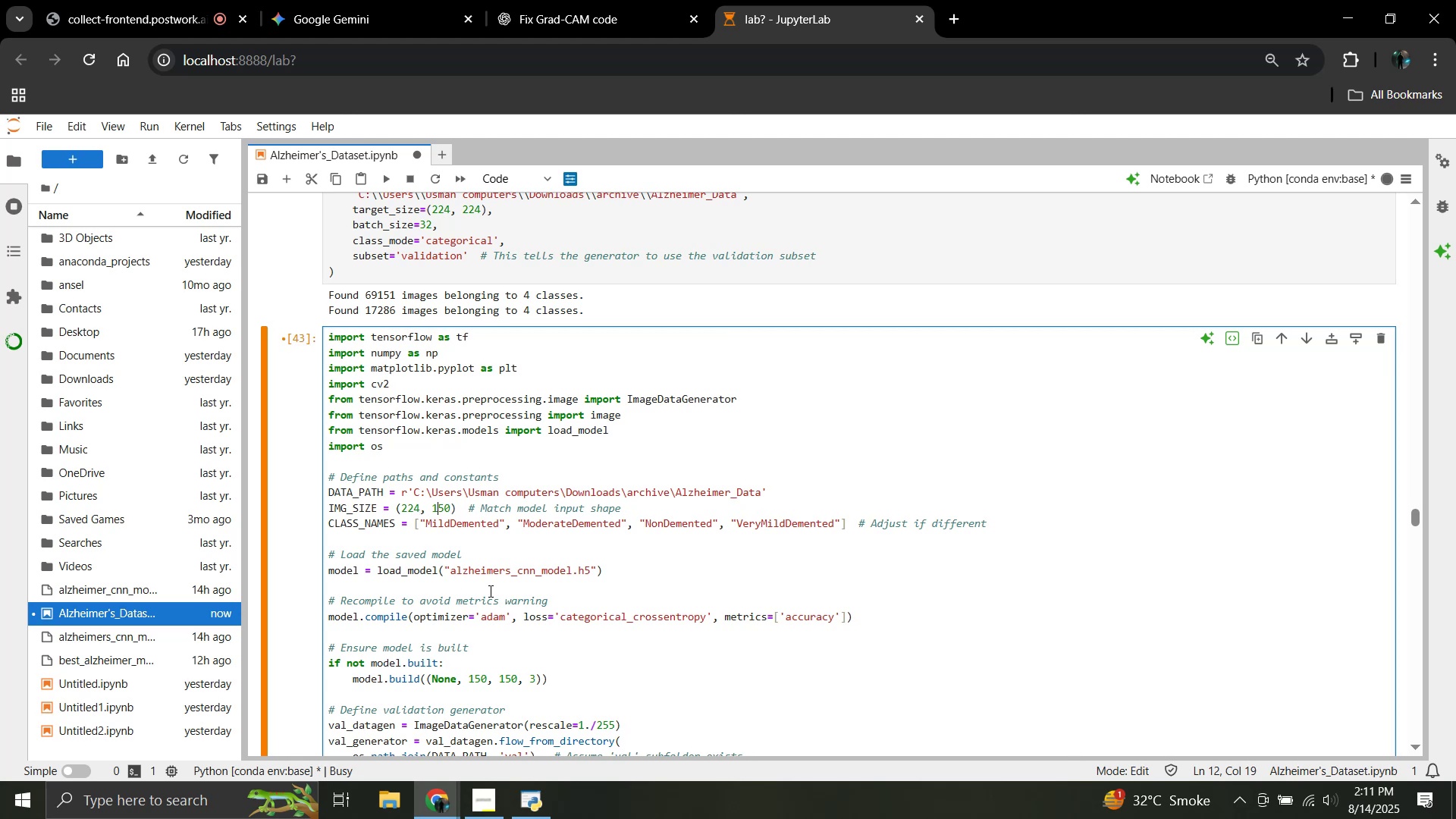 
key(ArrowRight)
 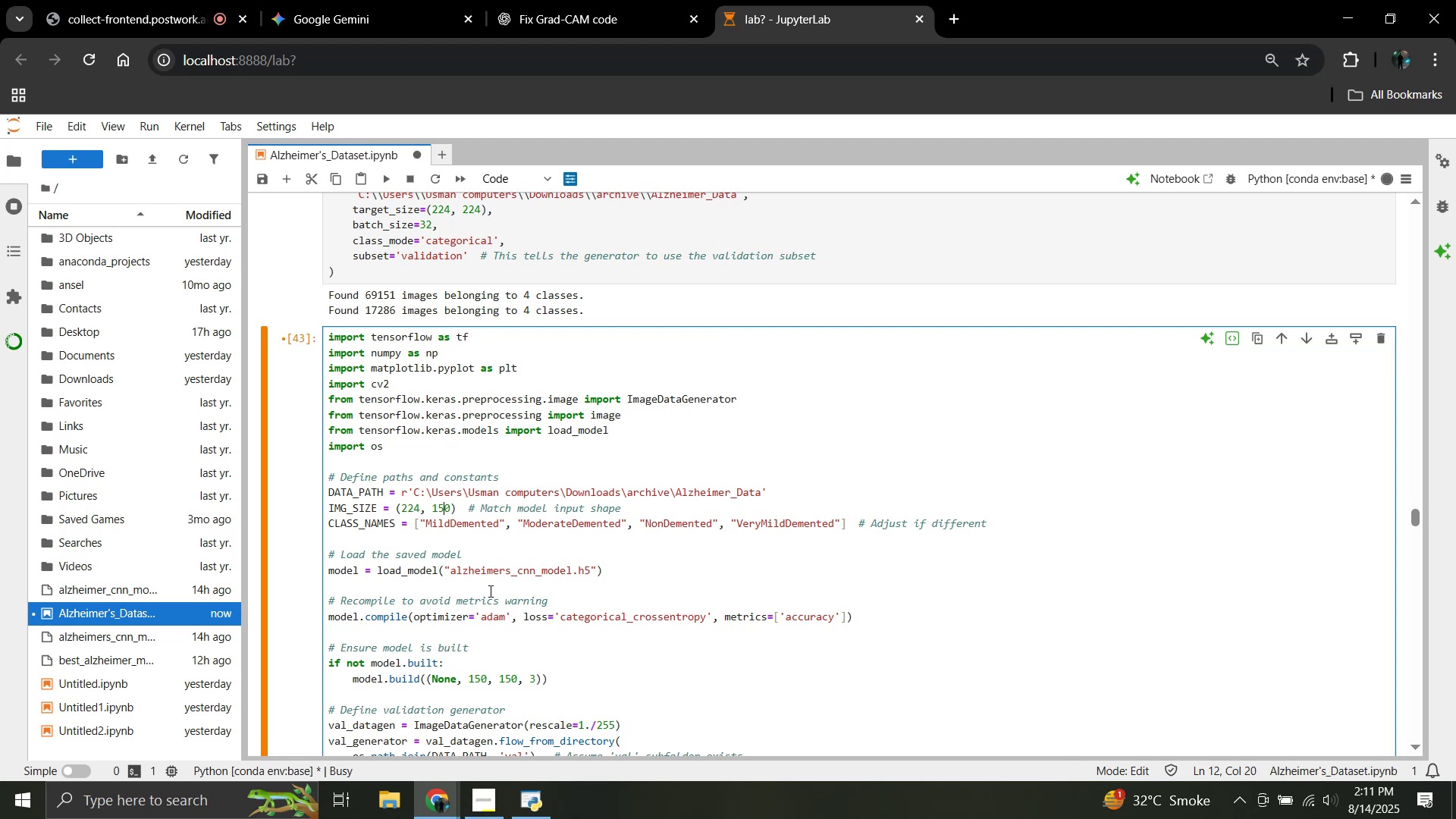 
key(ArrowRight)
 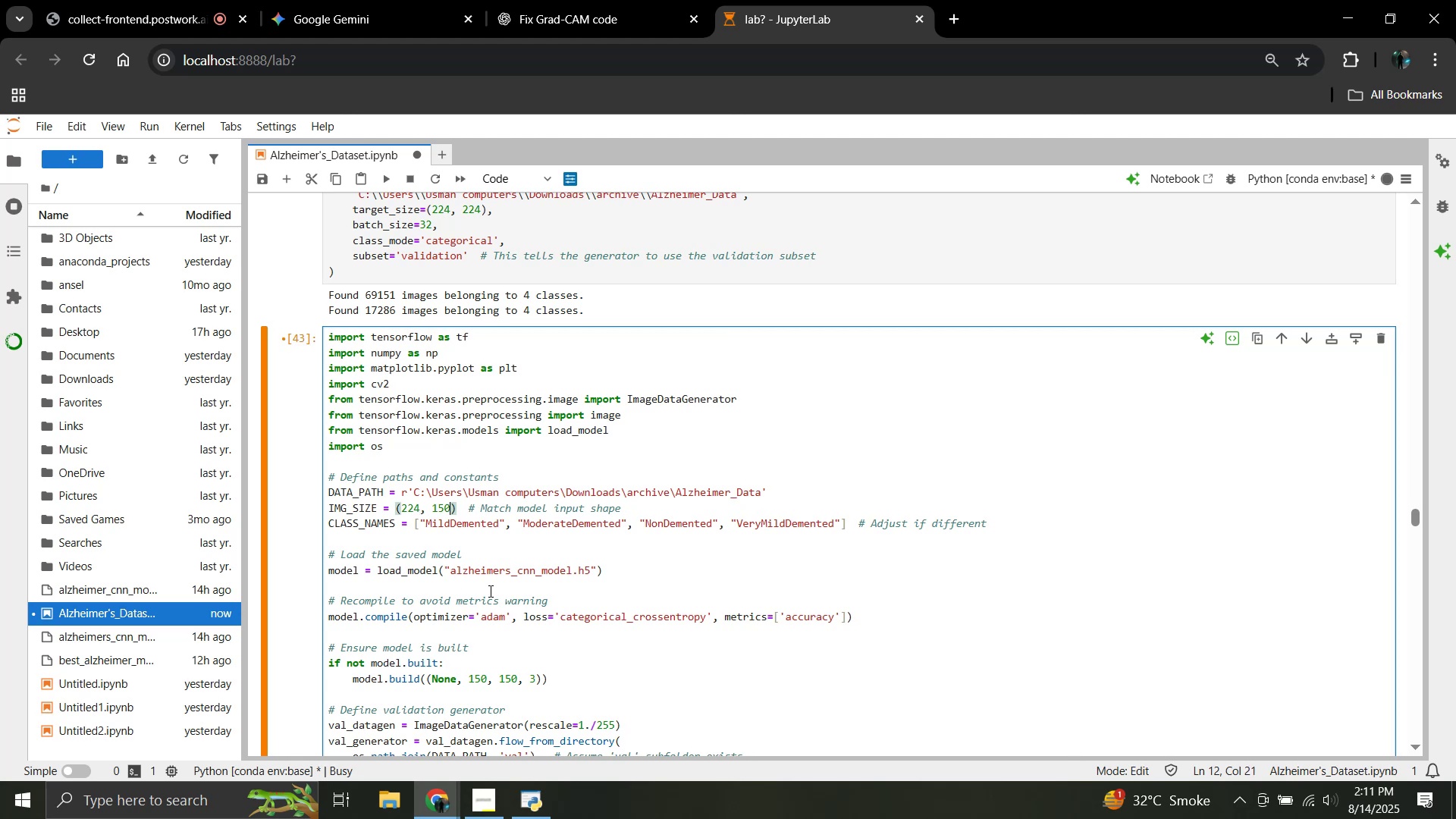 
key(Backspace)
 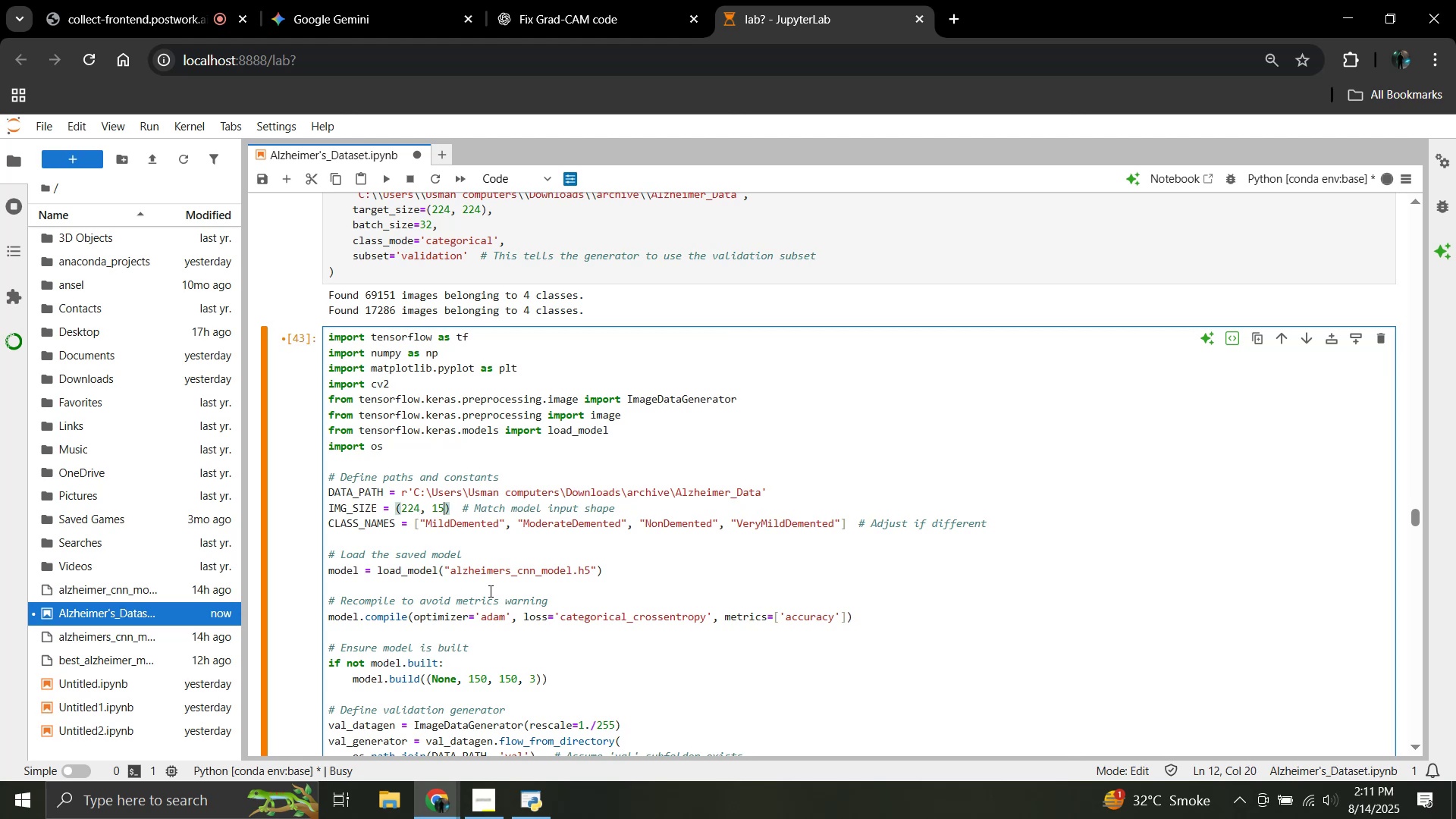 
key(Backspace)
 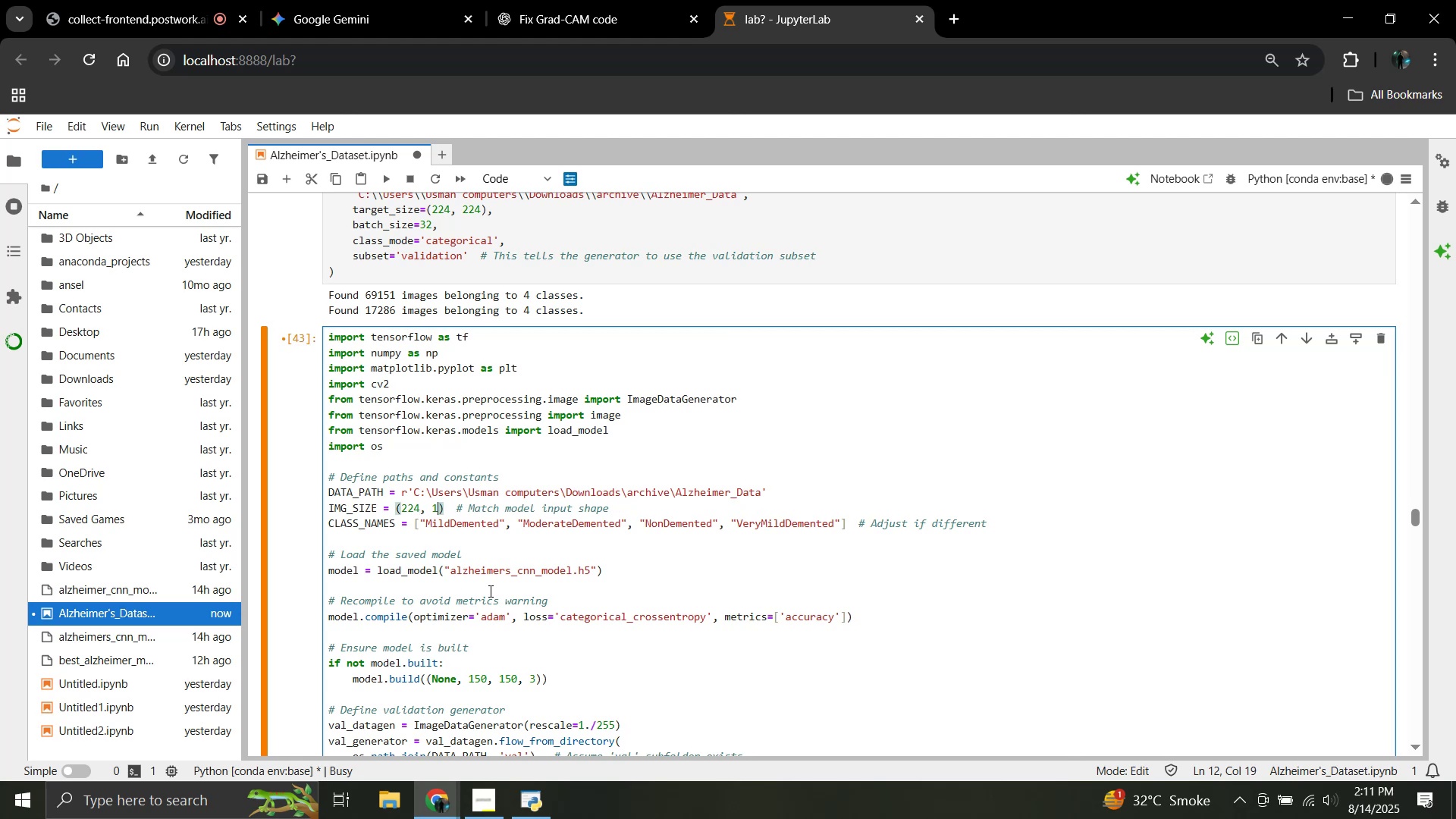 
key(Backspace)
 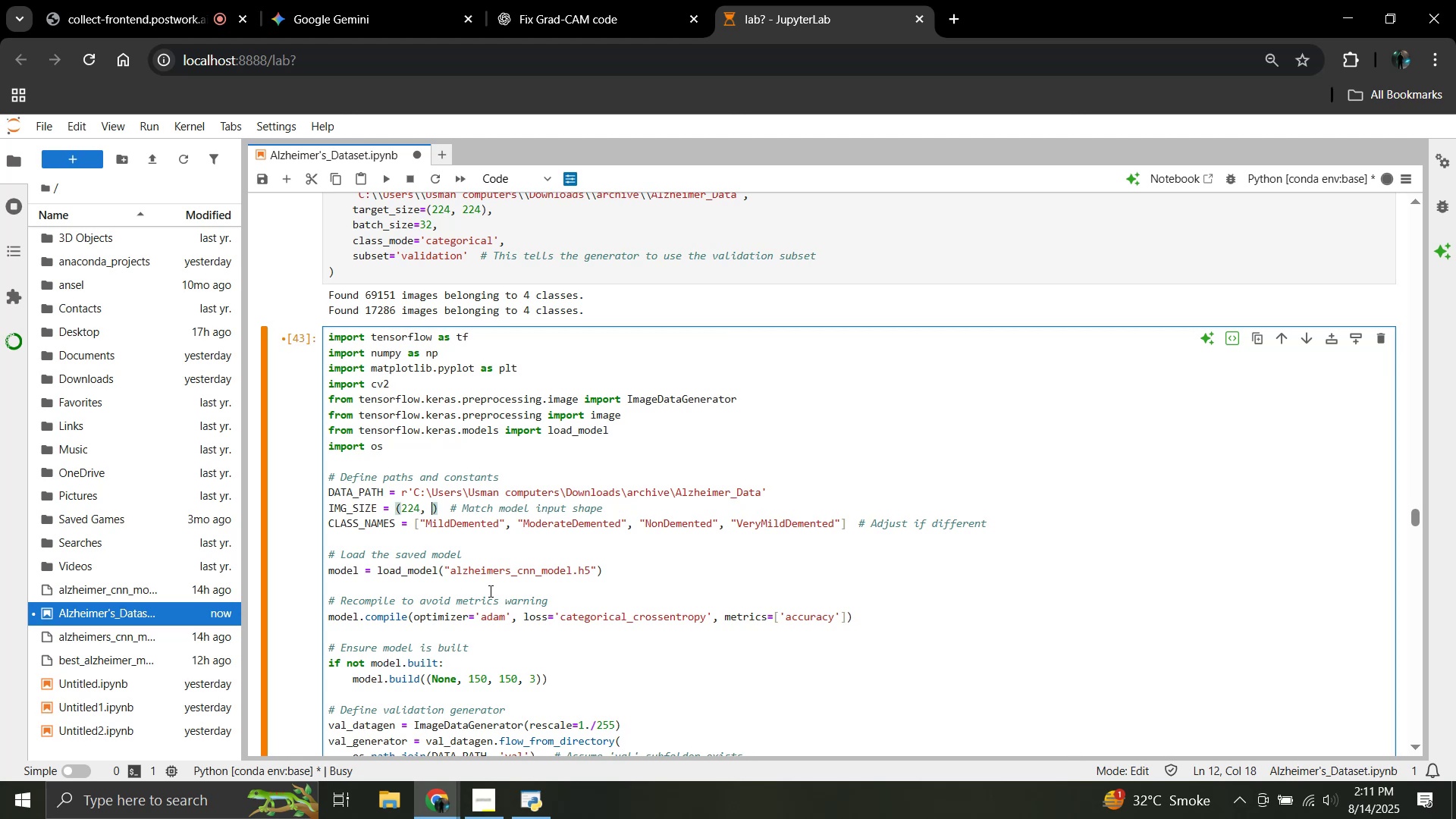 
key(Numpad2)
 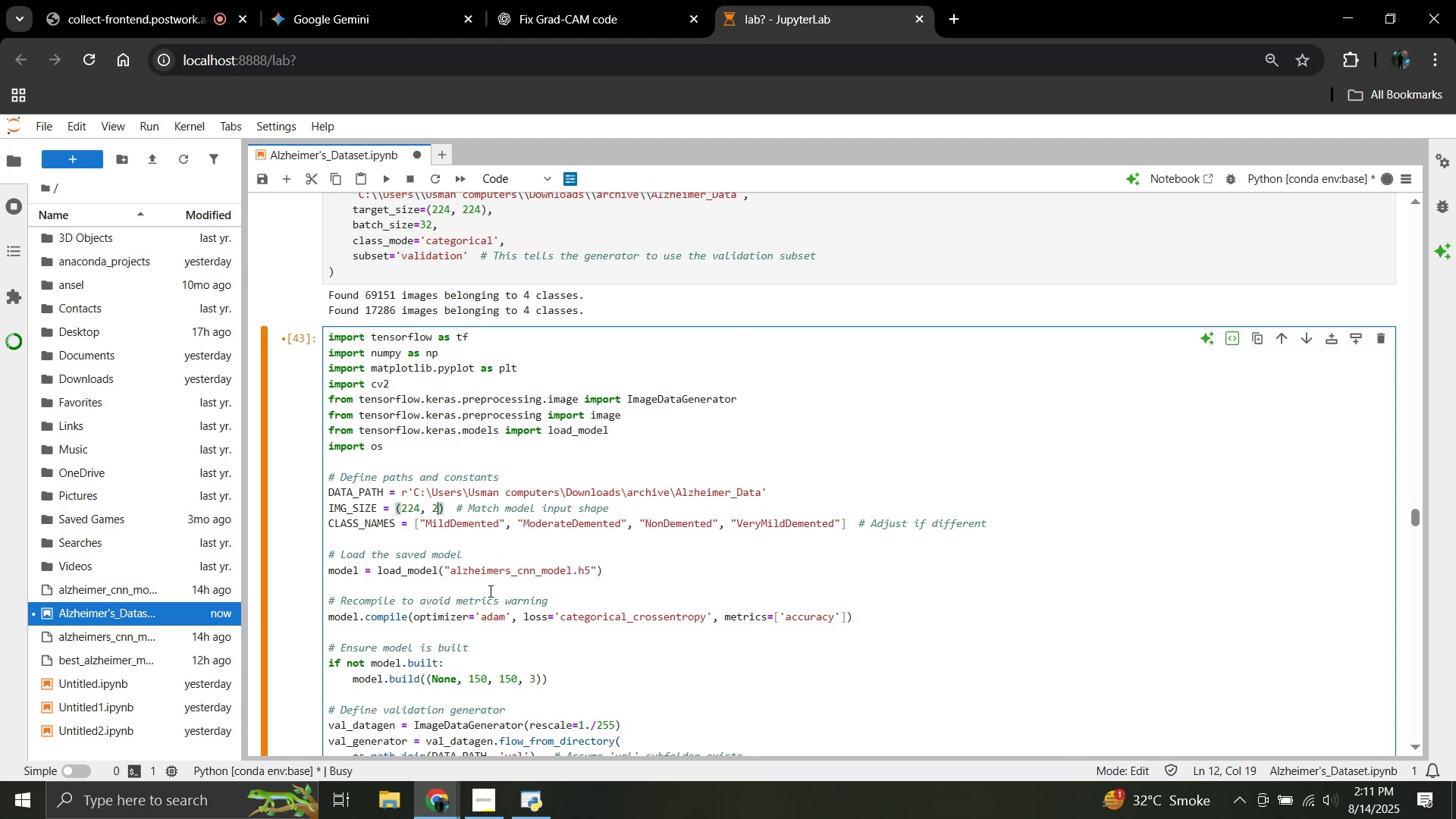 
key(Numpad2)
 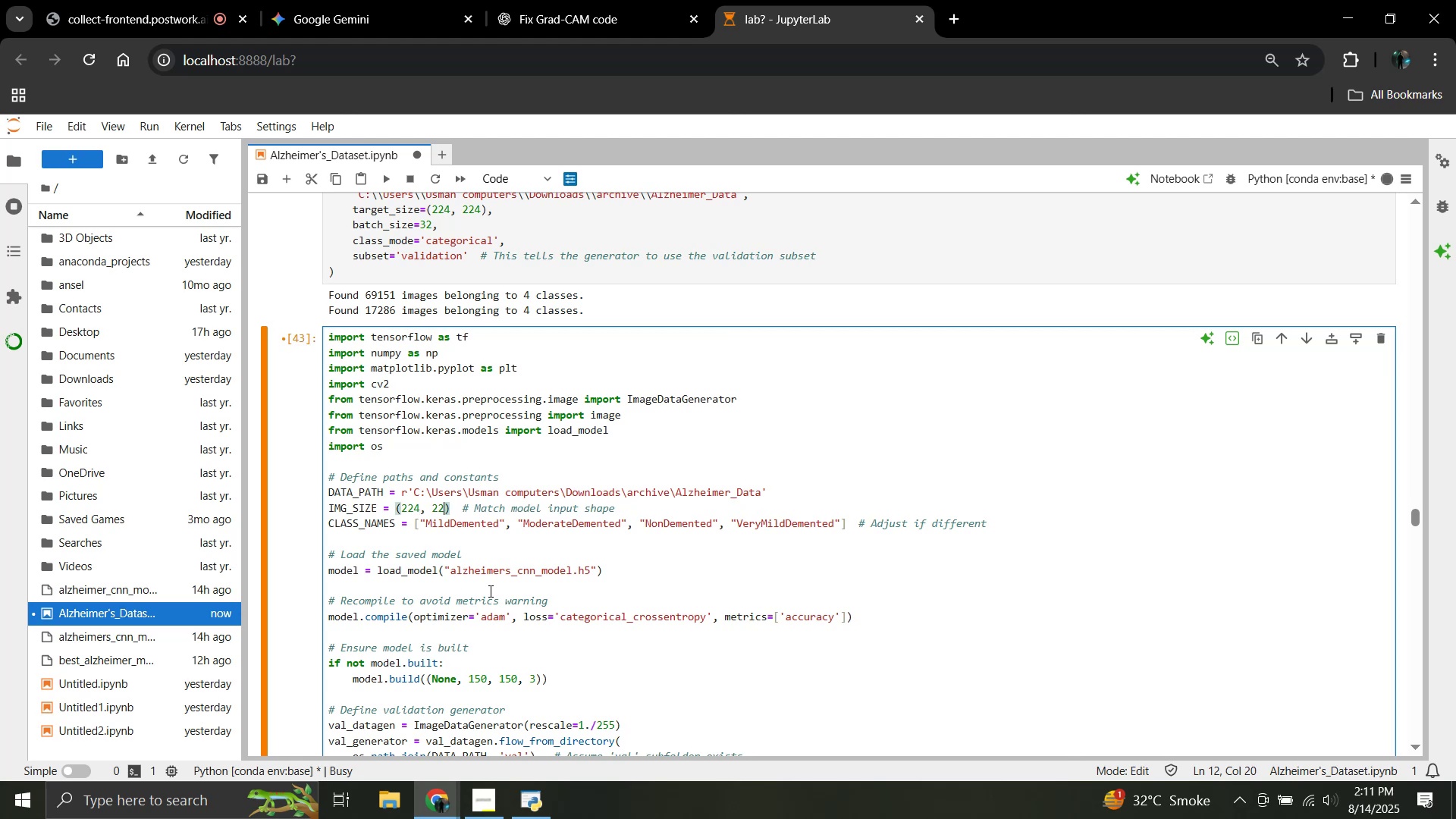 
key(Numpad4)
 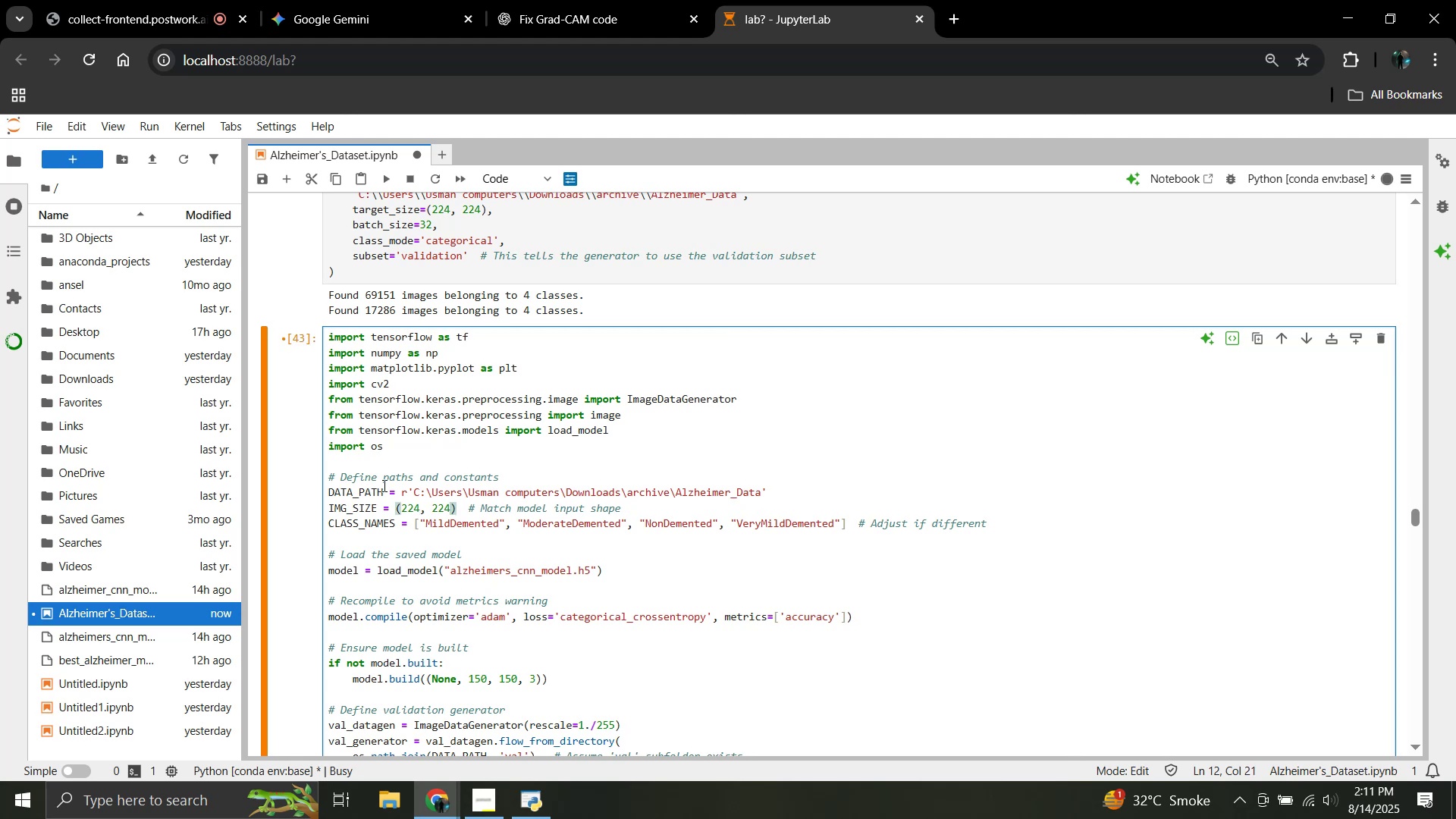 
scroll: coordinate [383, 484], scroll_direction: down, amount: 1.0
 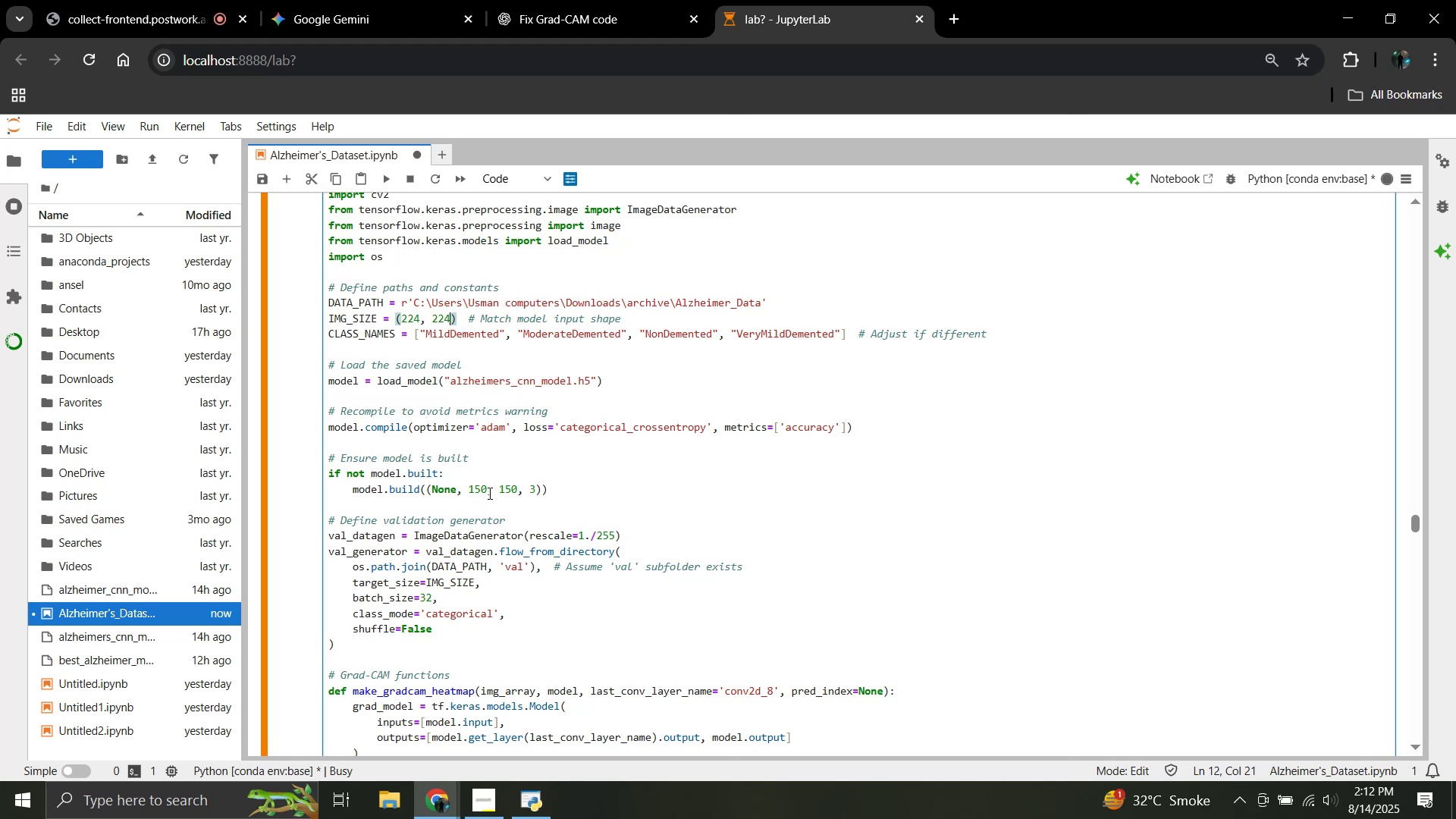 
left_click([485, 488])
 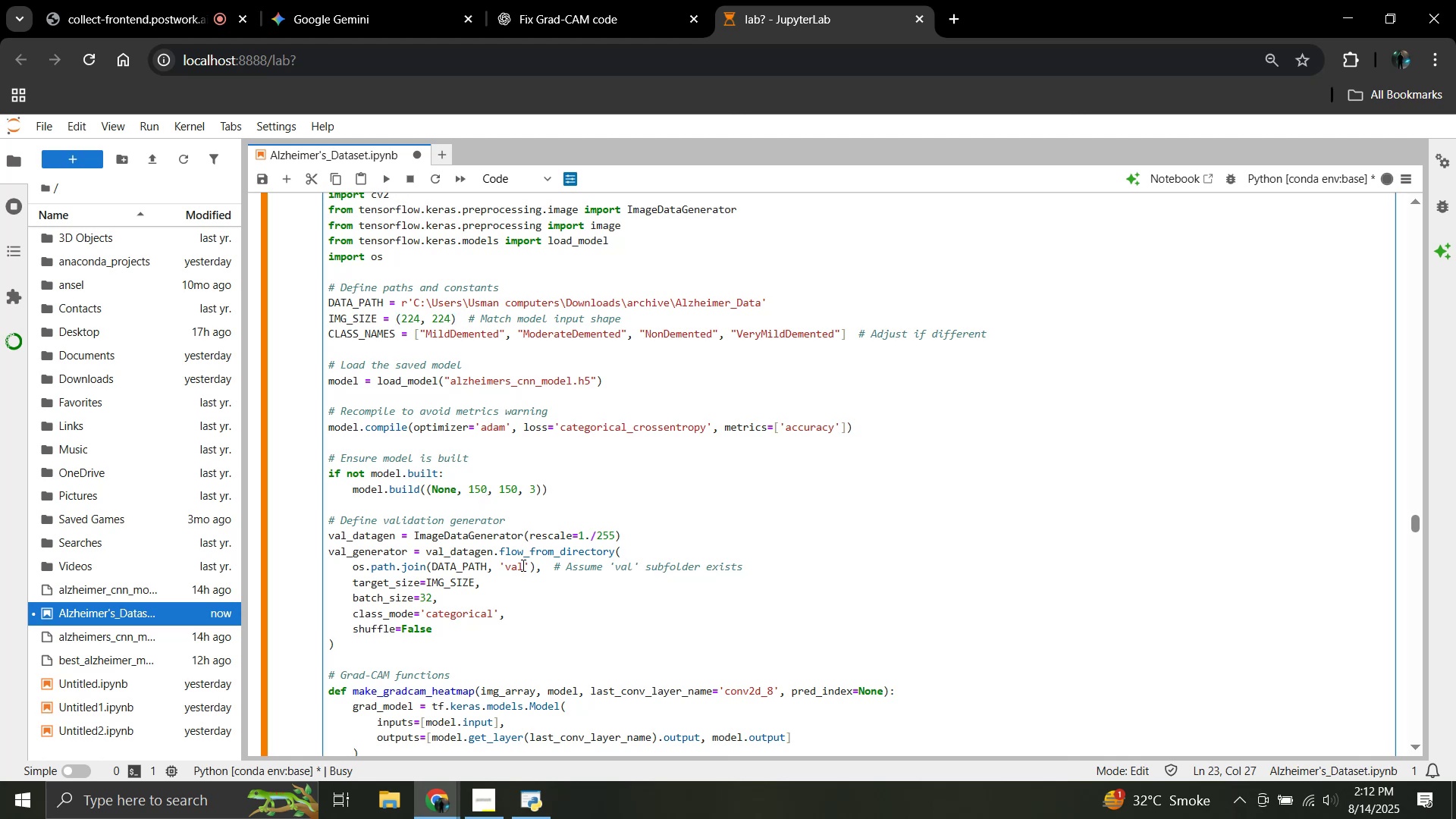 
key(Backspace)
 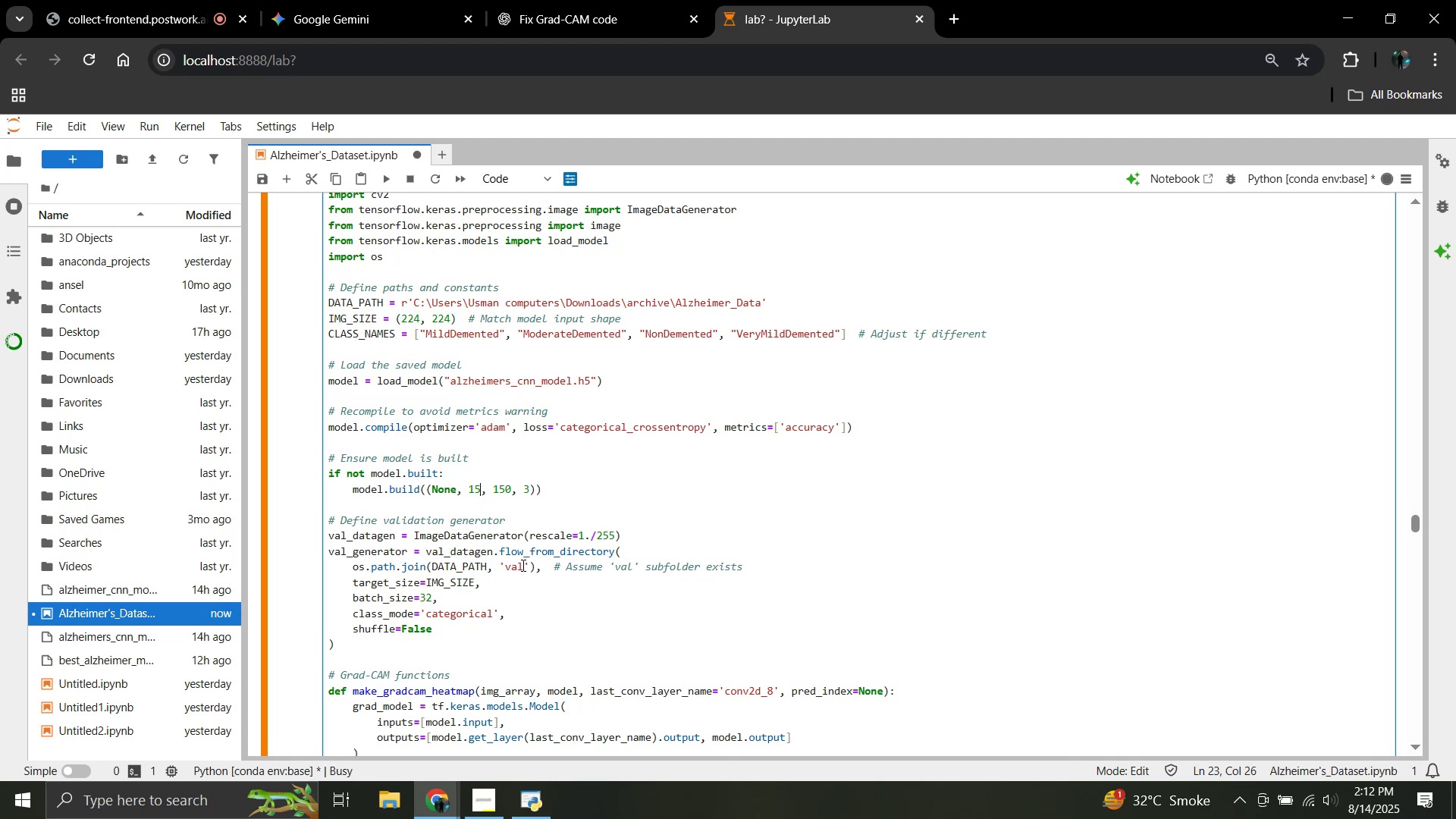 
key(Backspace)
 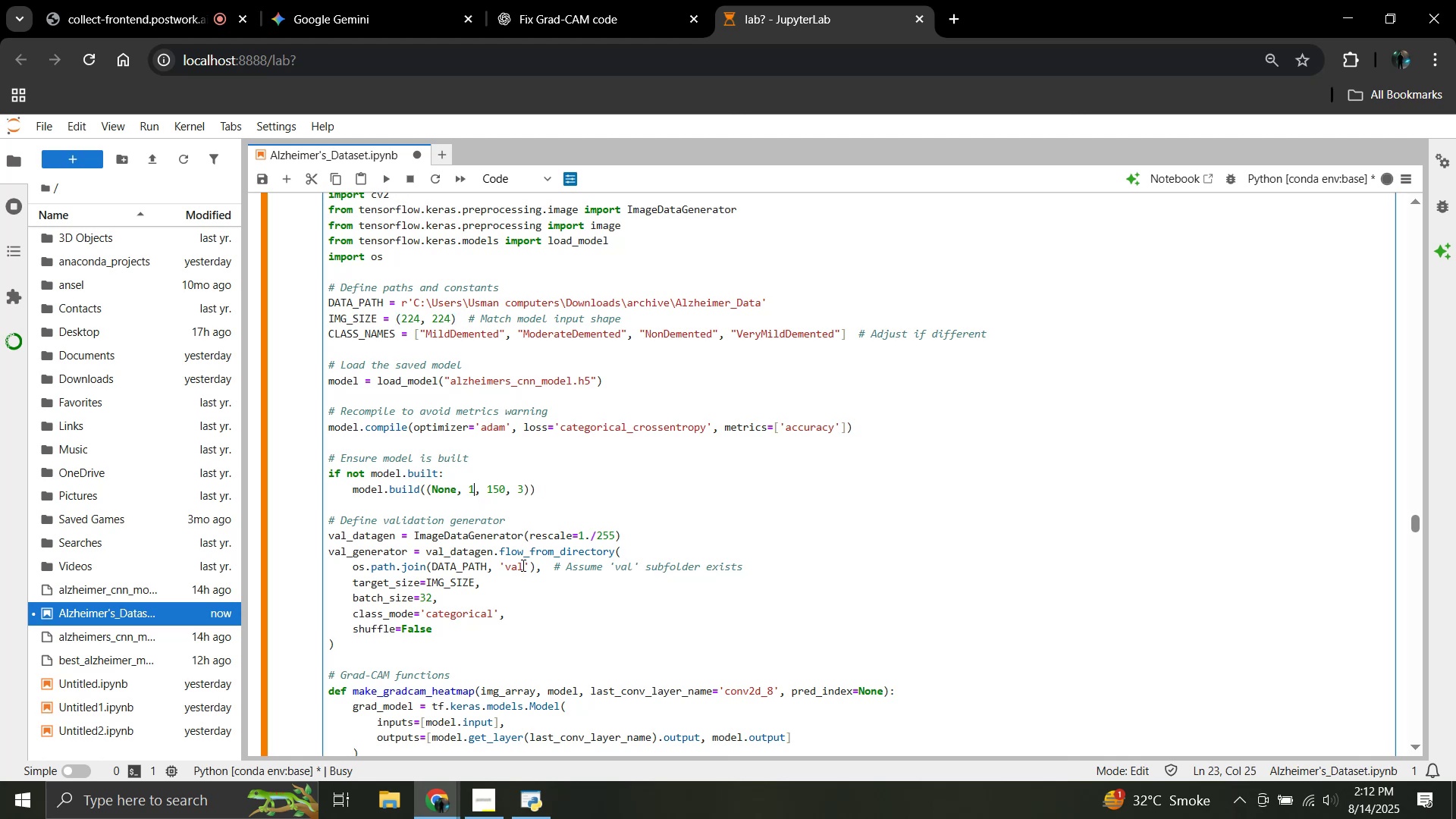 
key(Backspace)
 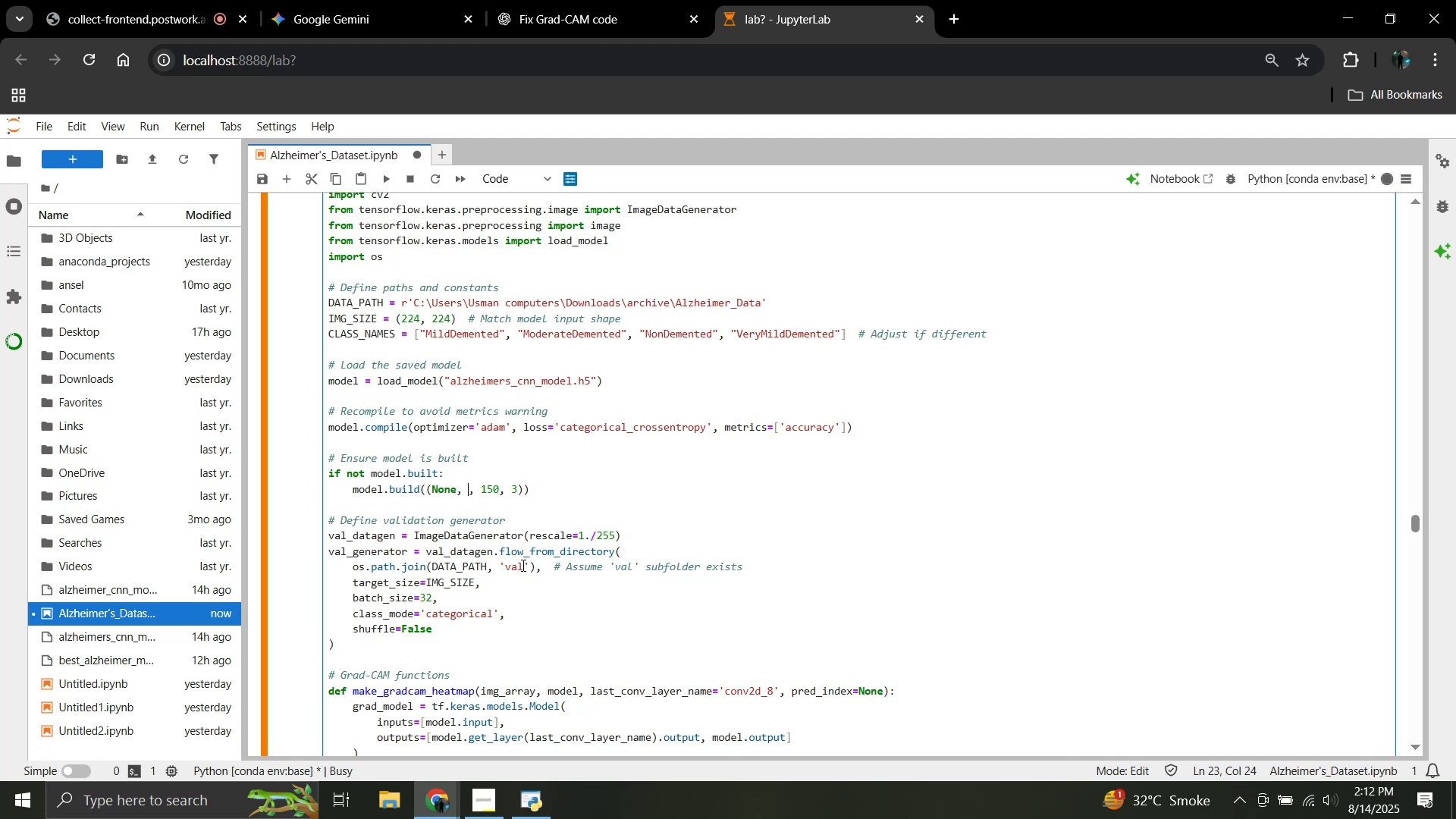 
key(Numpad2)
 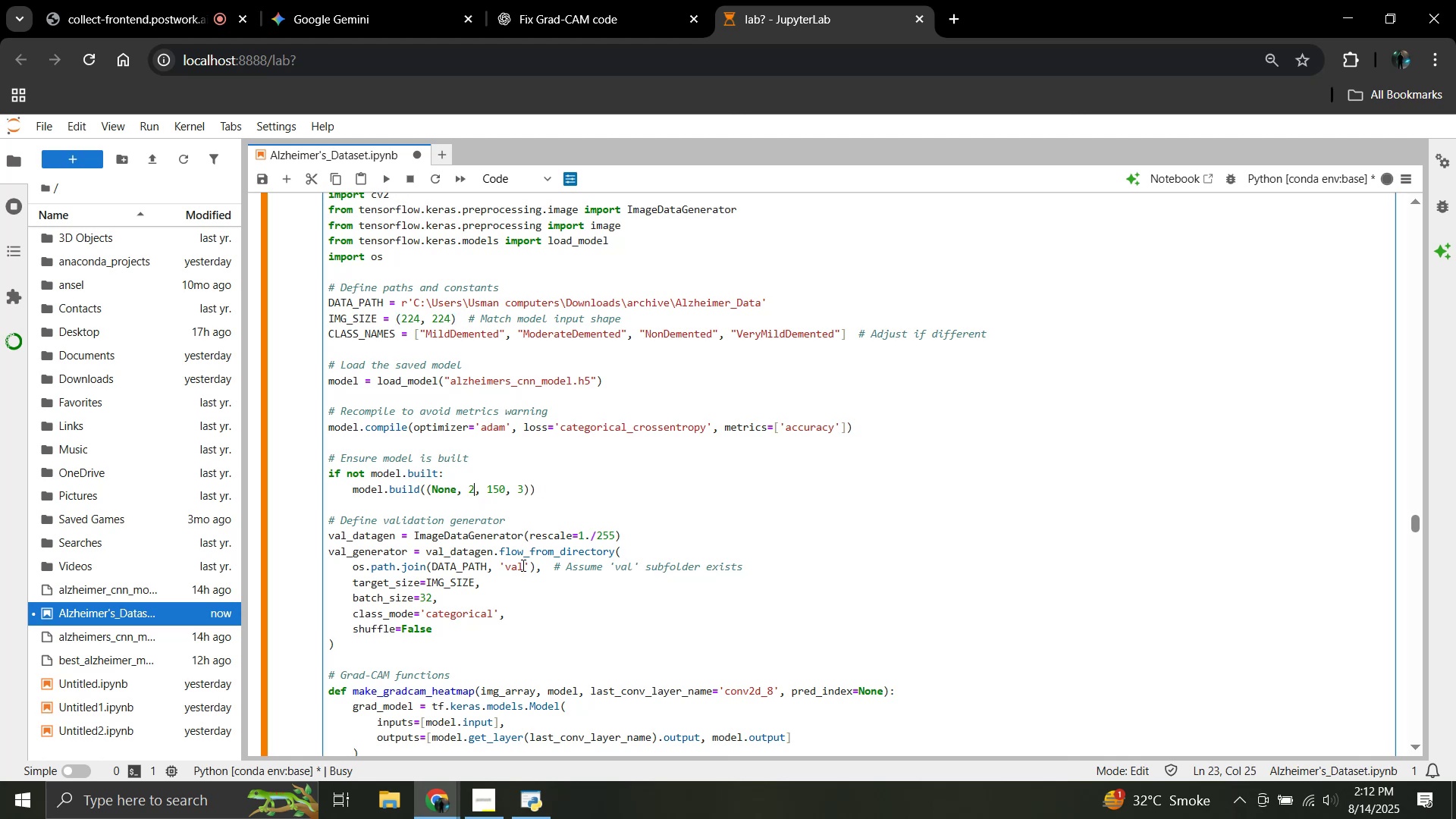 
key(Numpad2)
 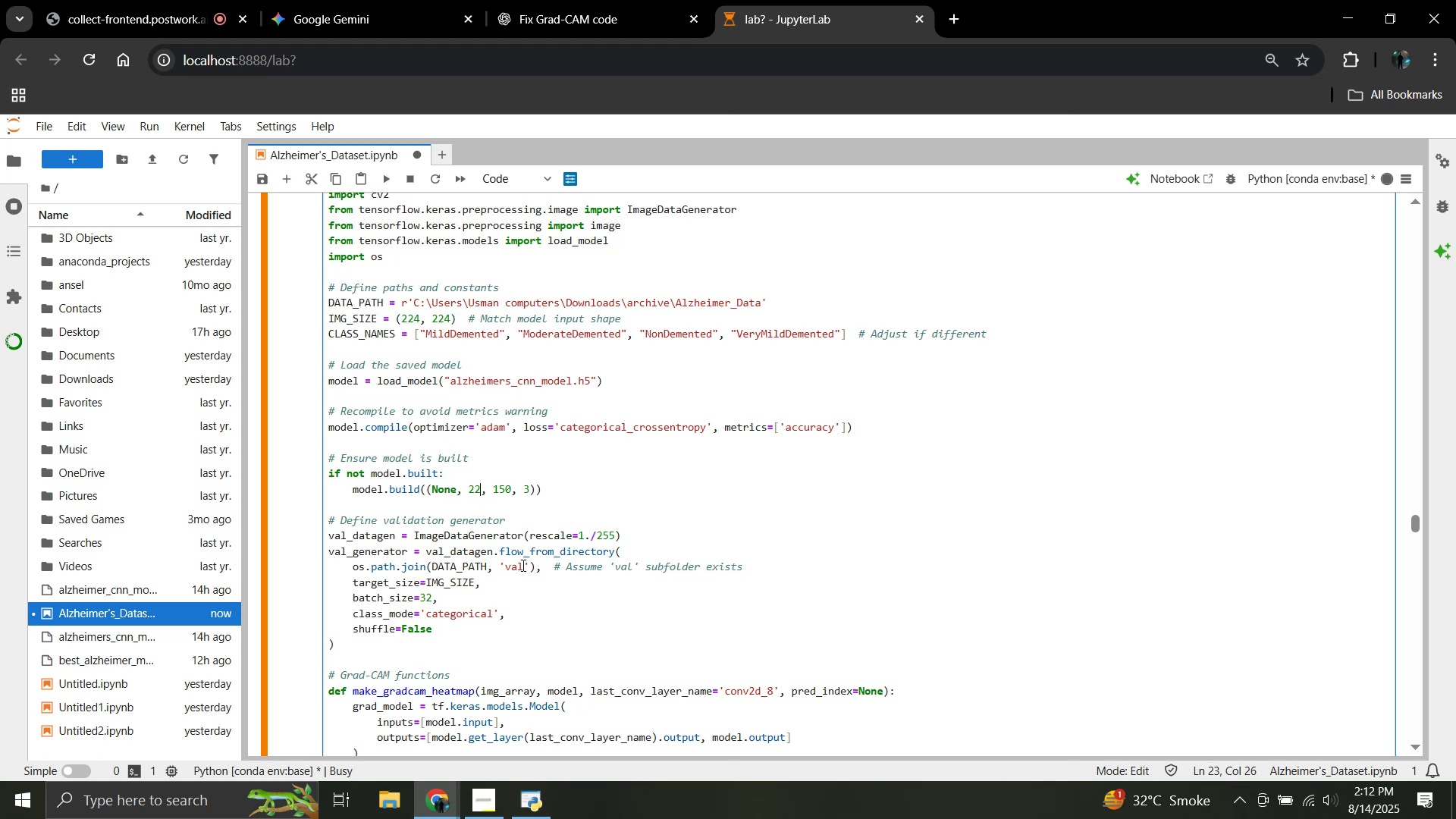 
key(Numpad4)
 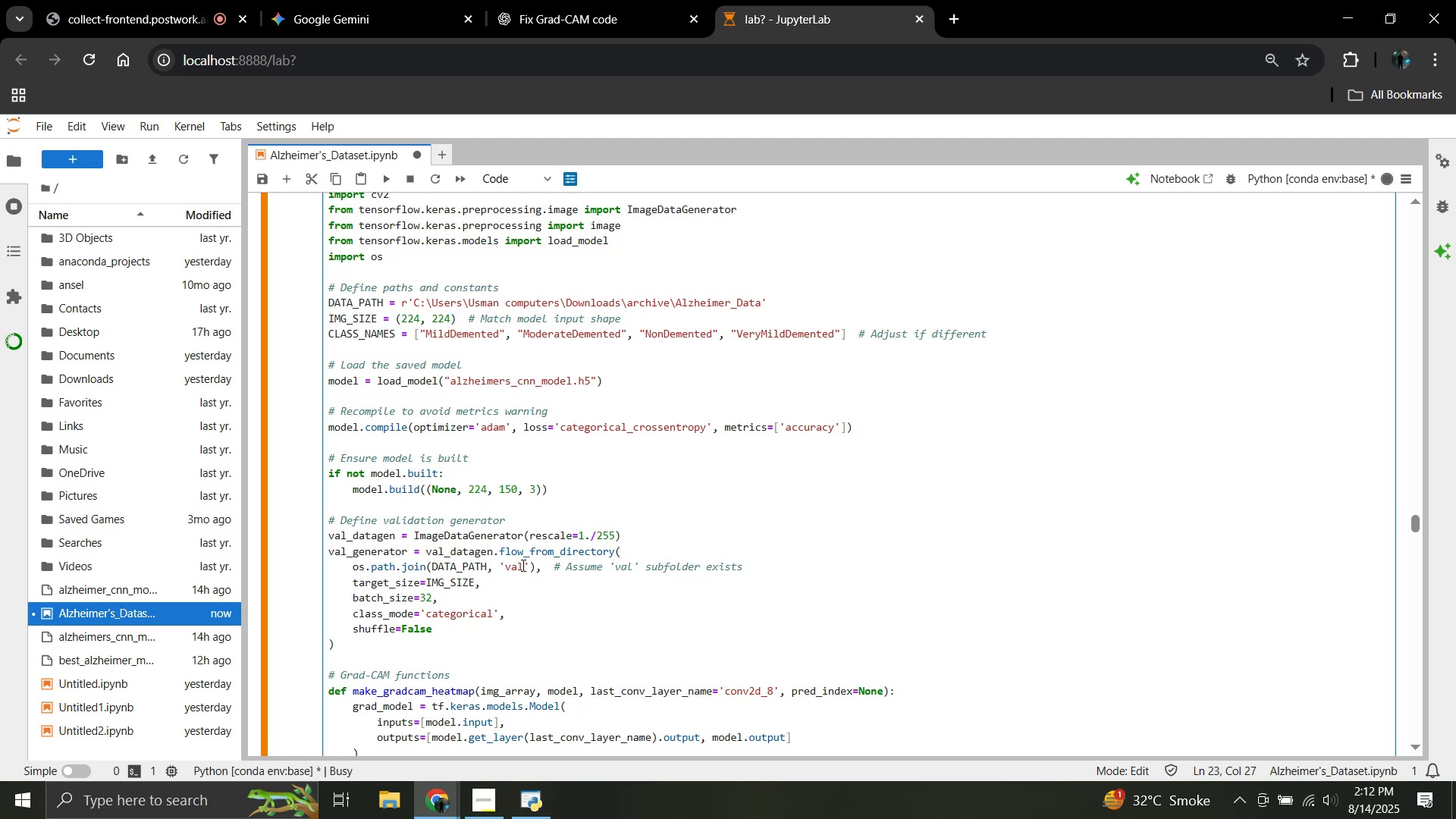 
key(ArrowRight)
 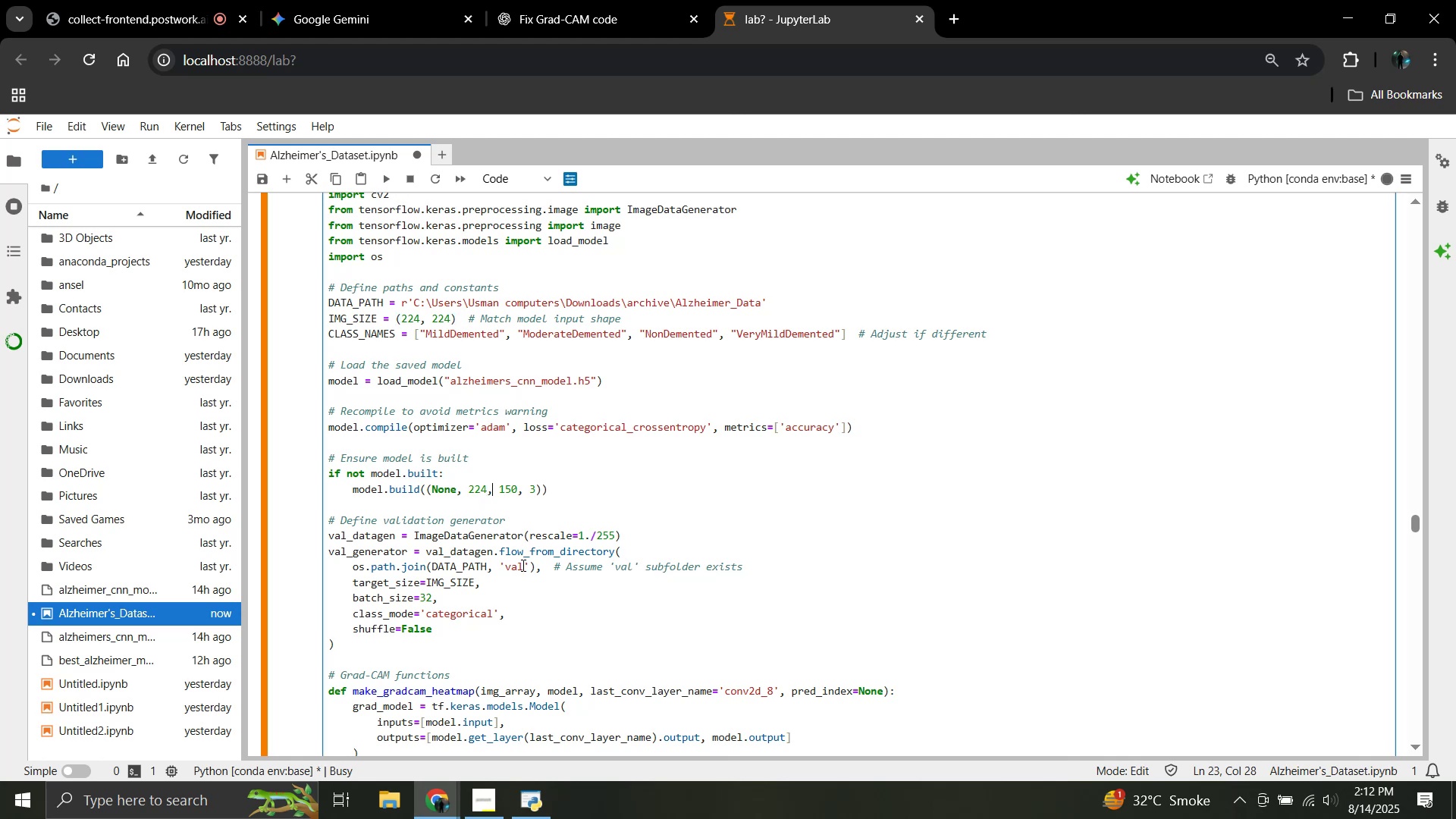 
key(ArrowRight)
 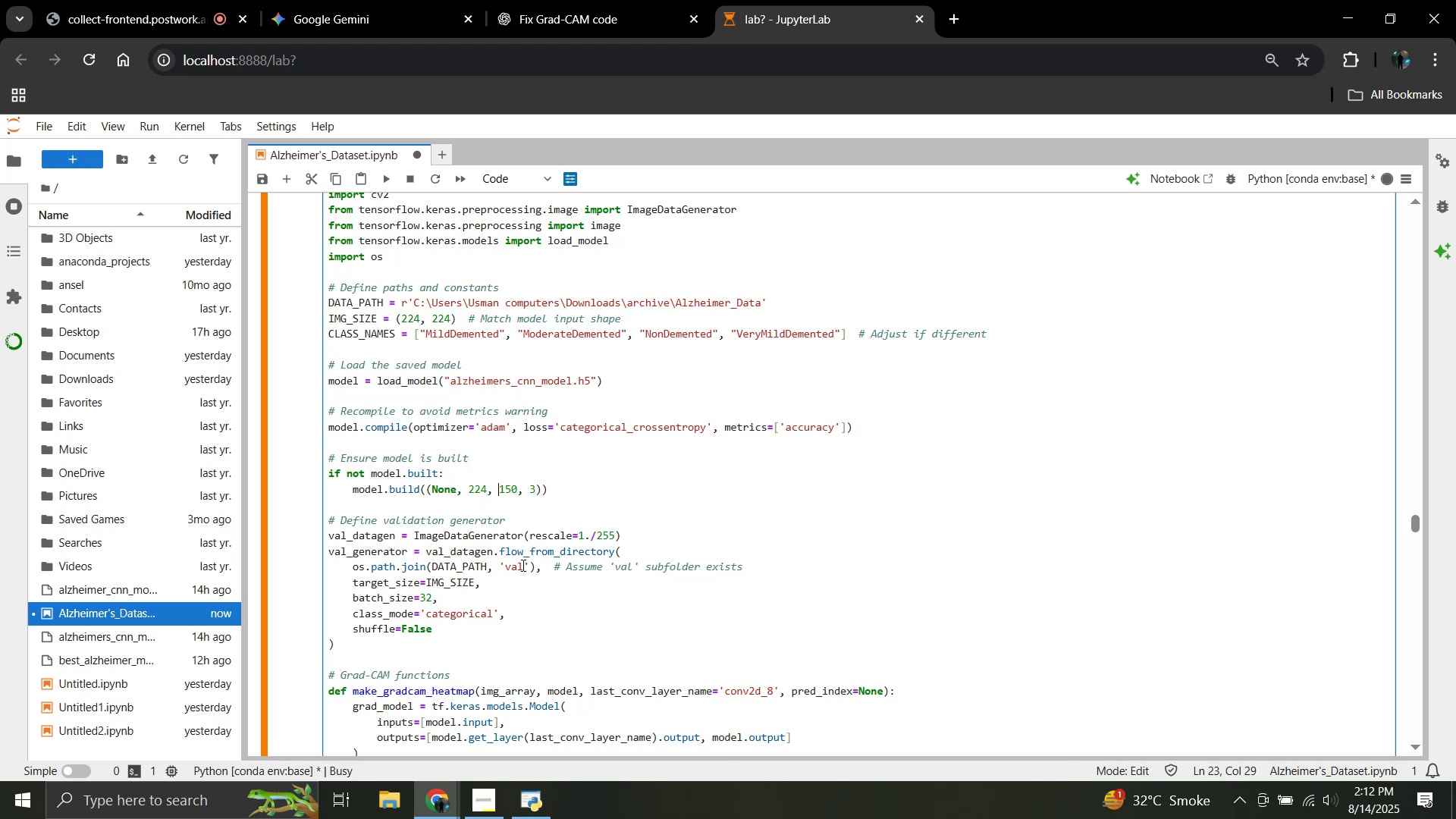 
key(ArrowRight)
 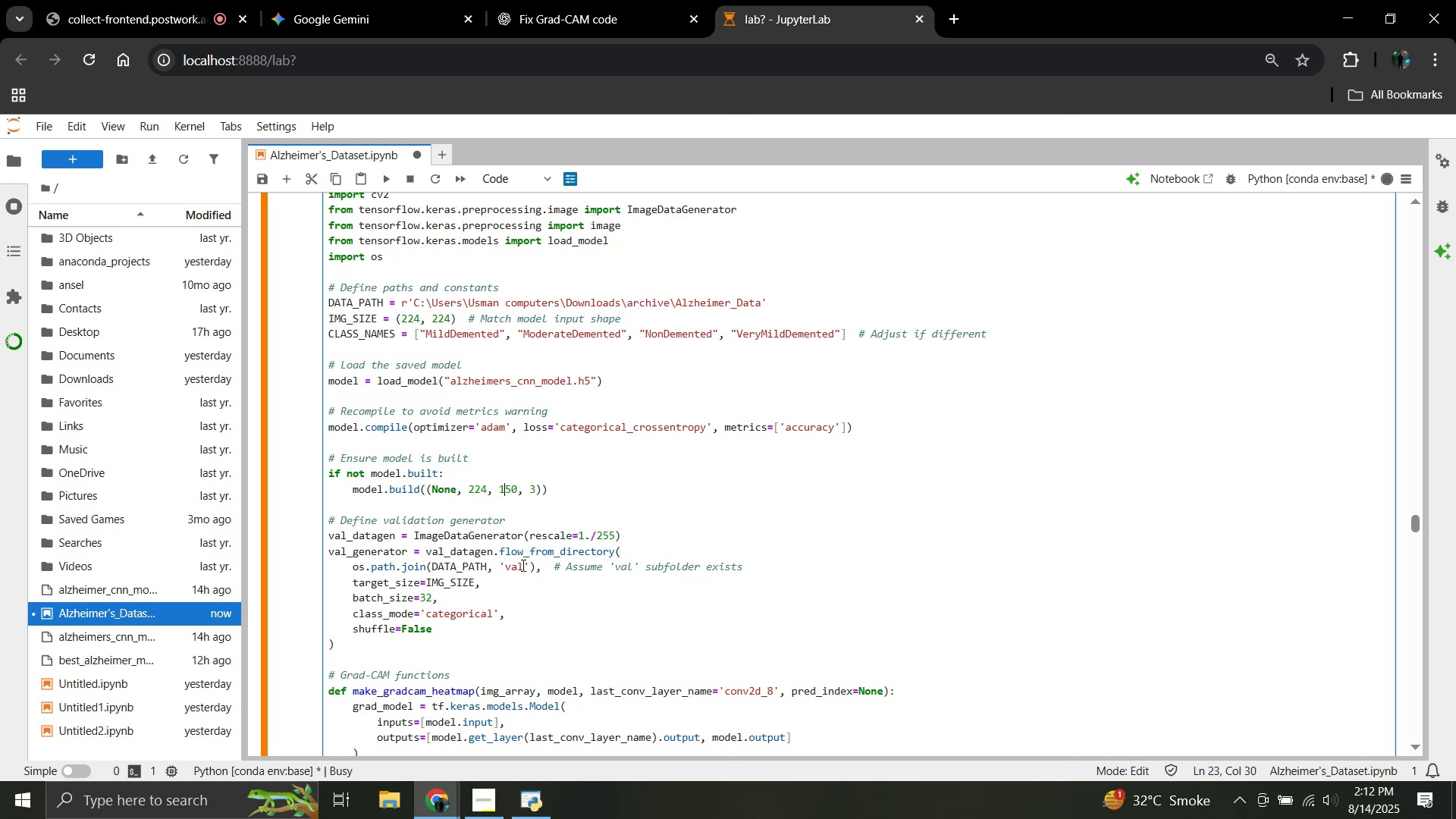 
key(ArrowRight)
 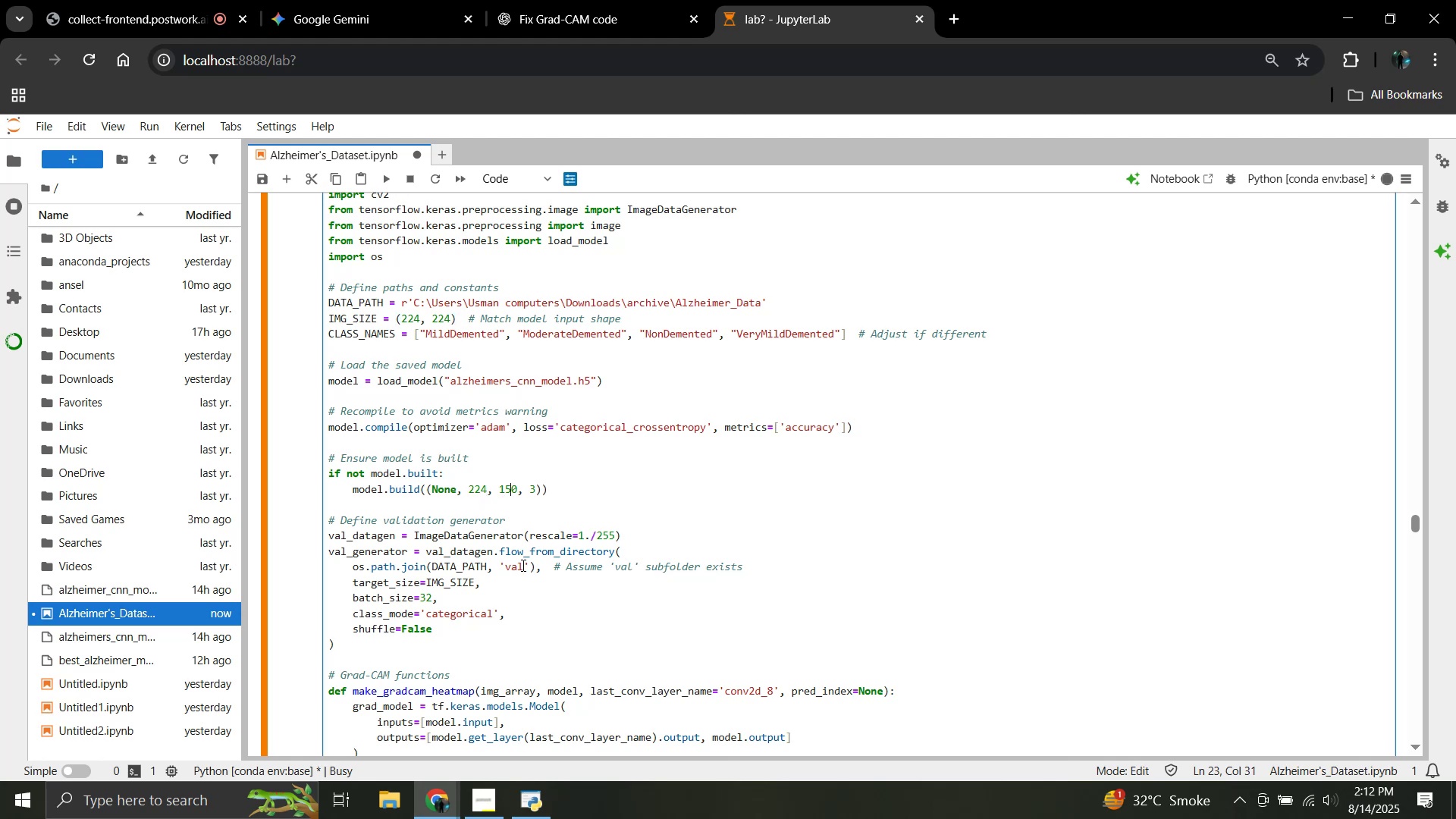 
key(ArrowRight)
 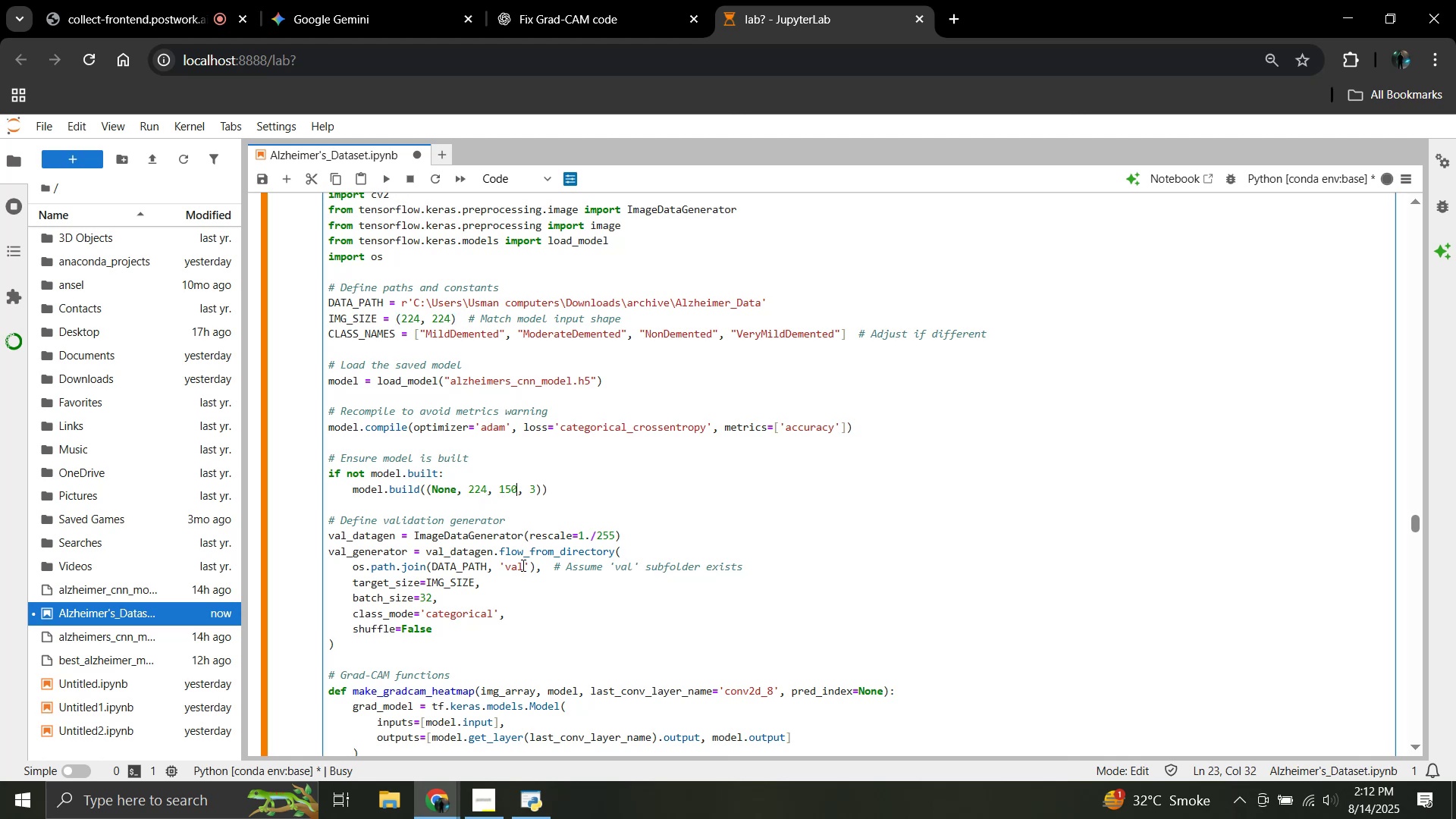 
key(Backspace)
 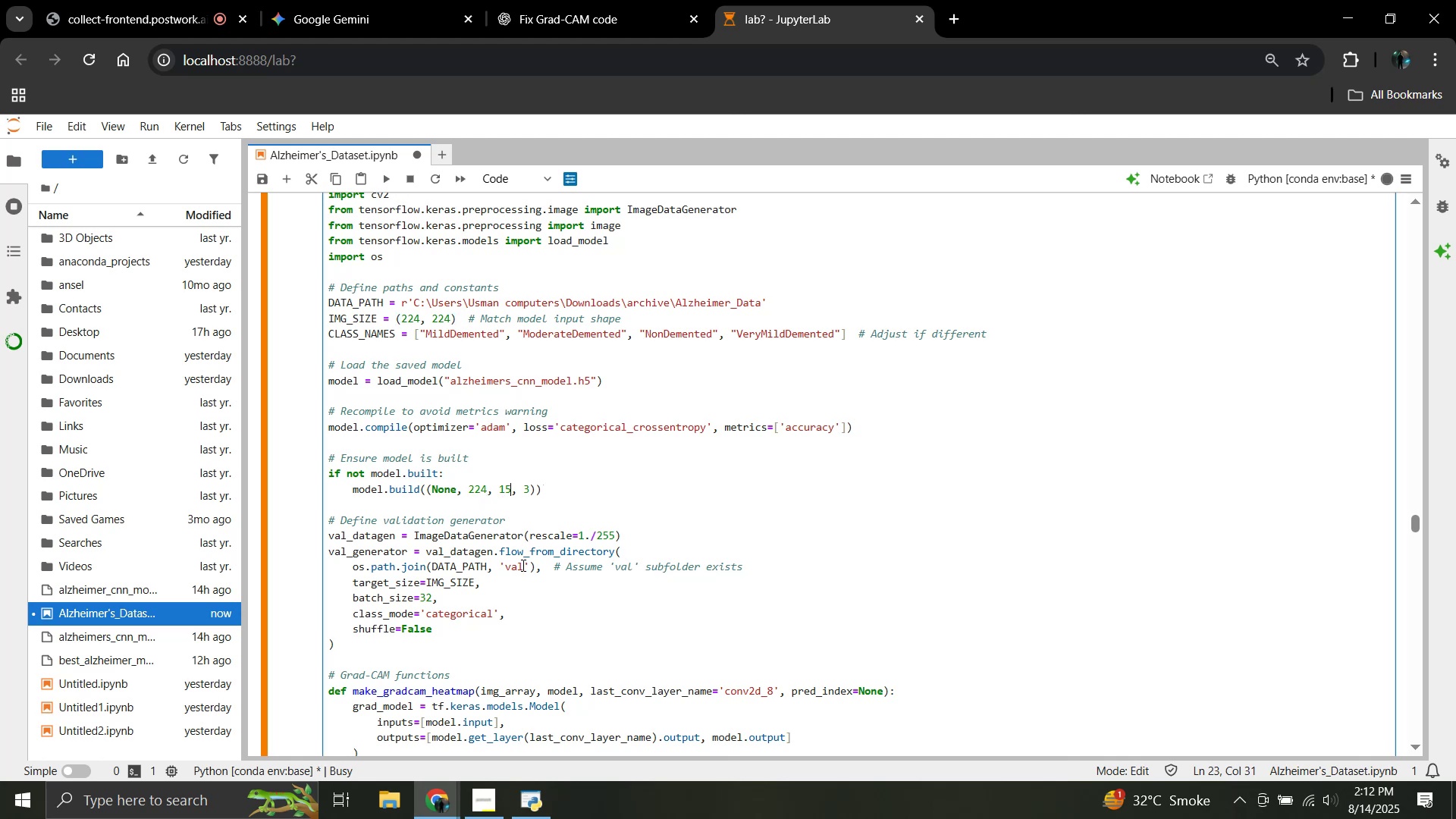 
key(Backspace)
 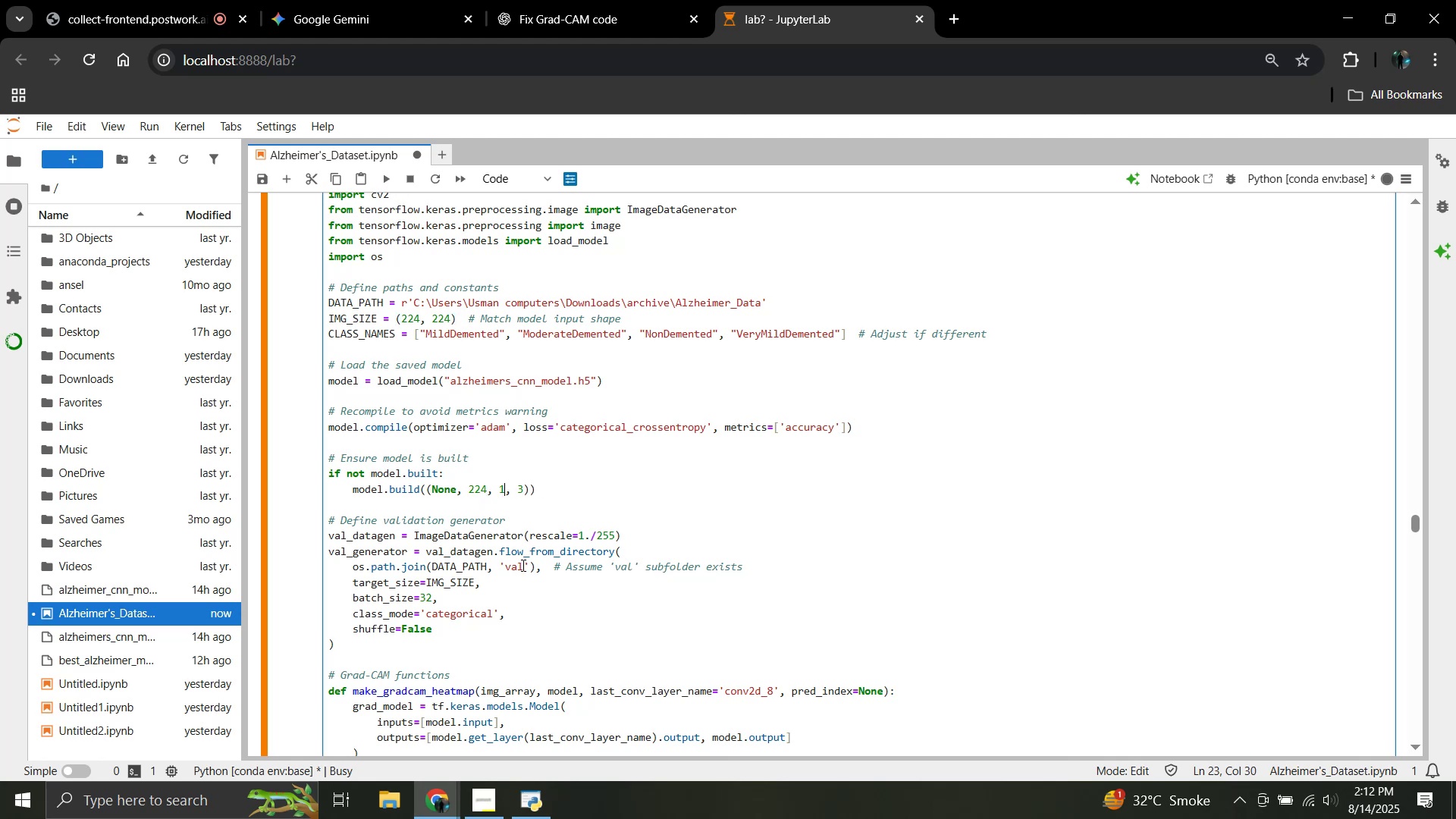 
key(Backspace)
 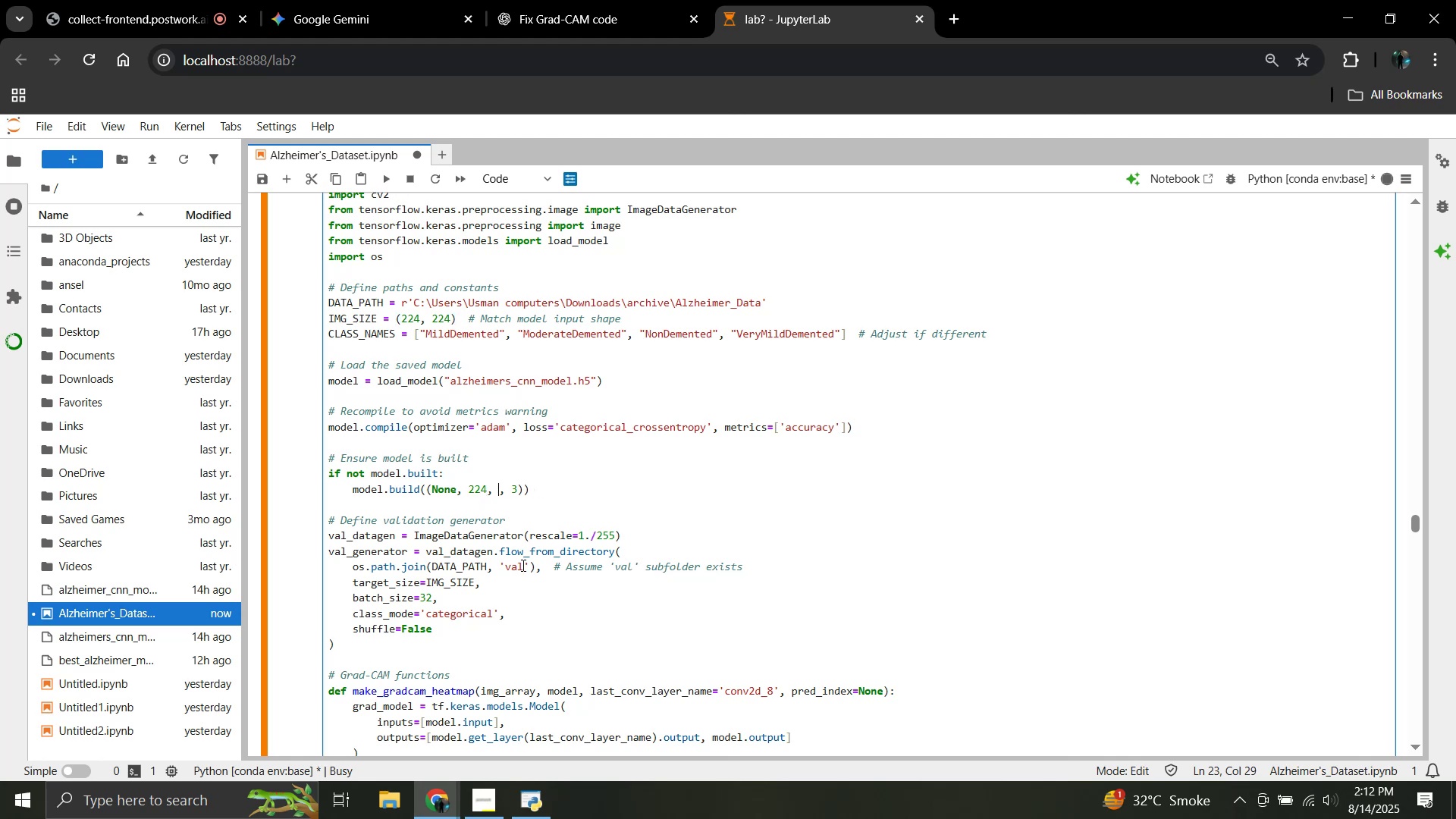 
key(Numpad2)
 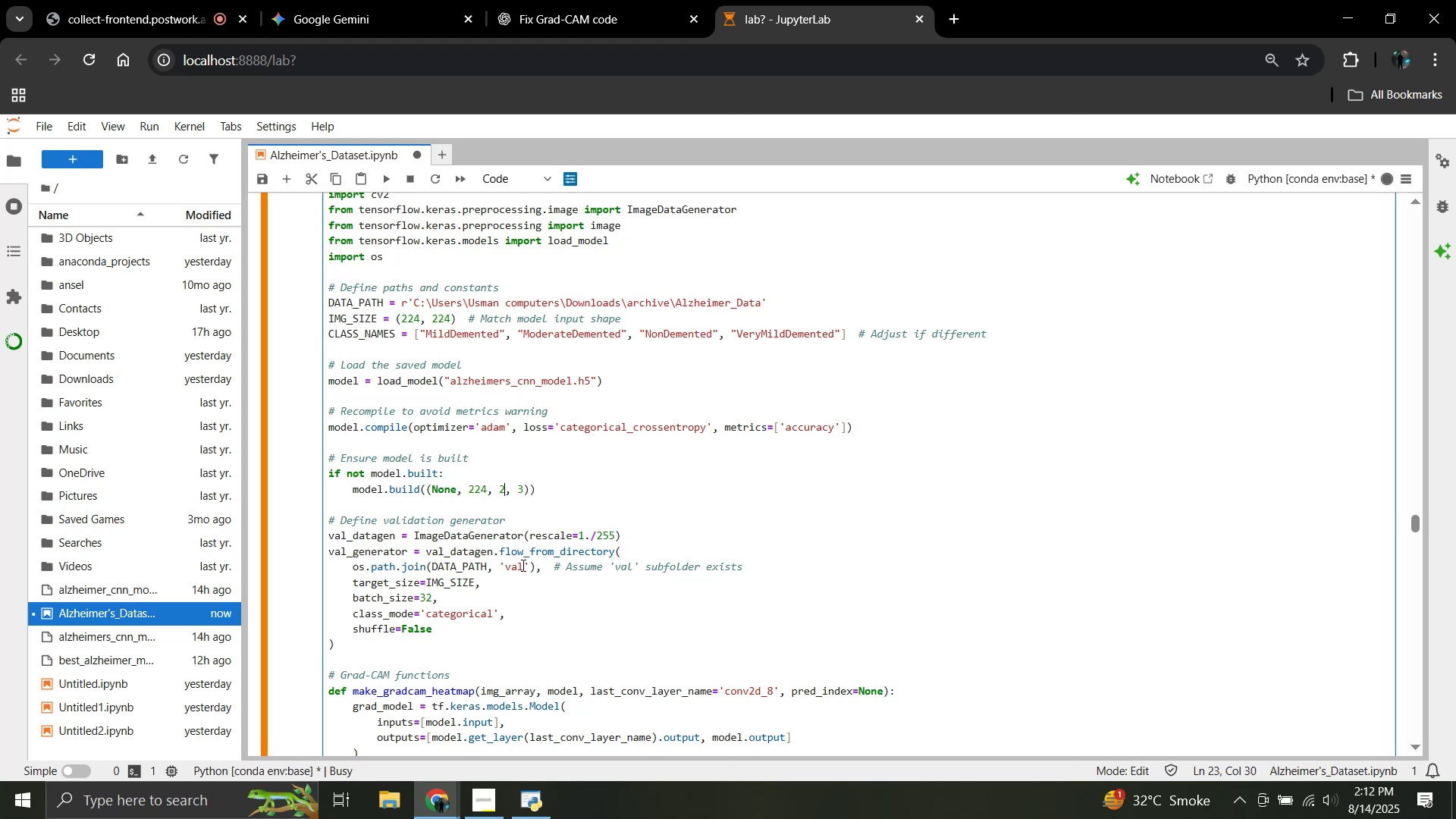 
key(Numpad2)
 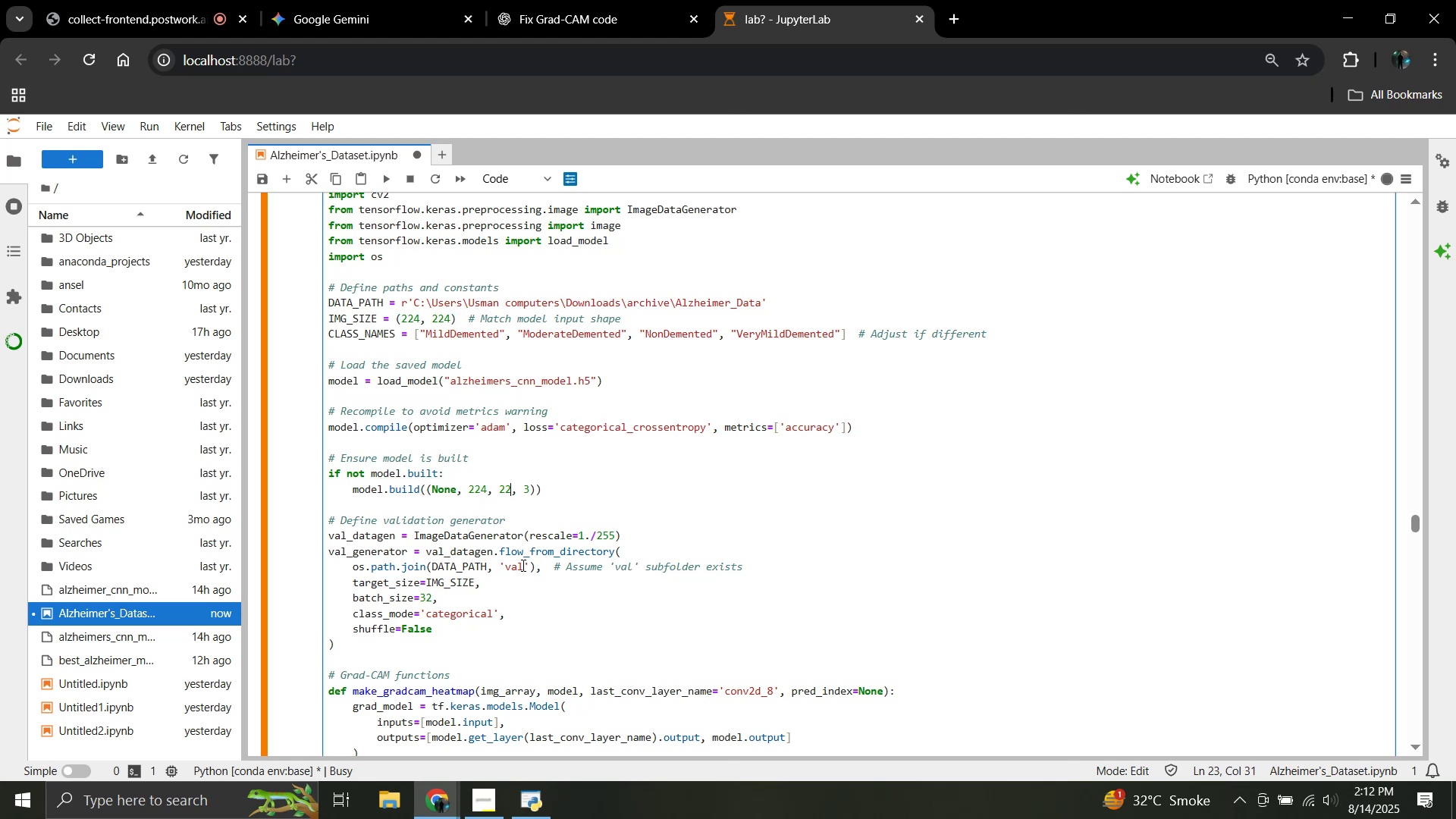 
key(Numpad4)
 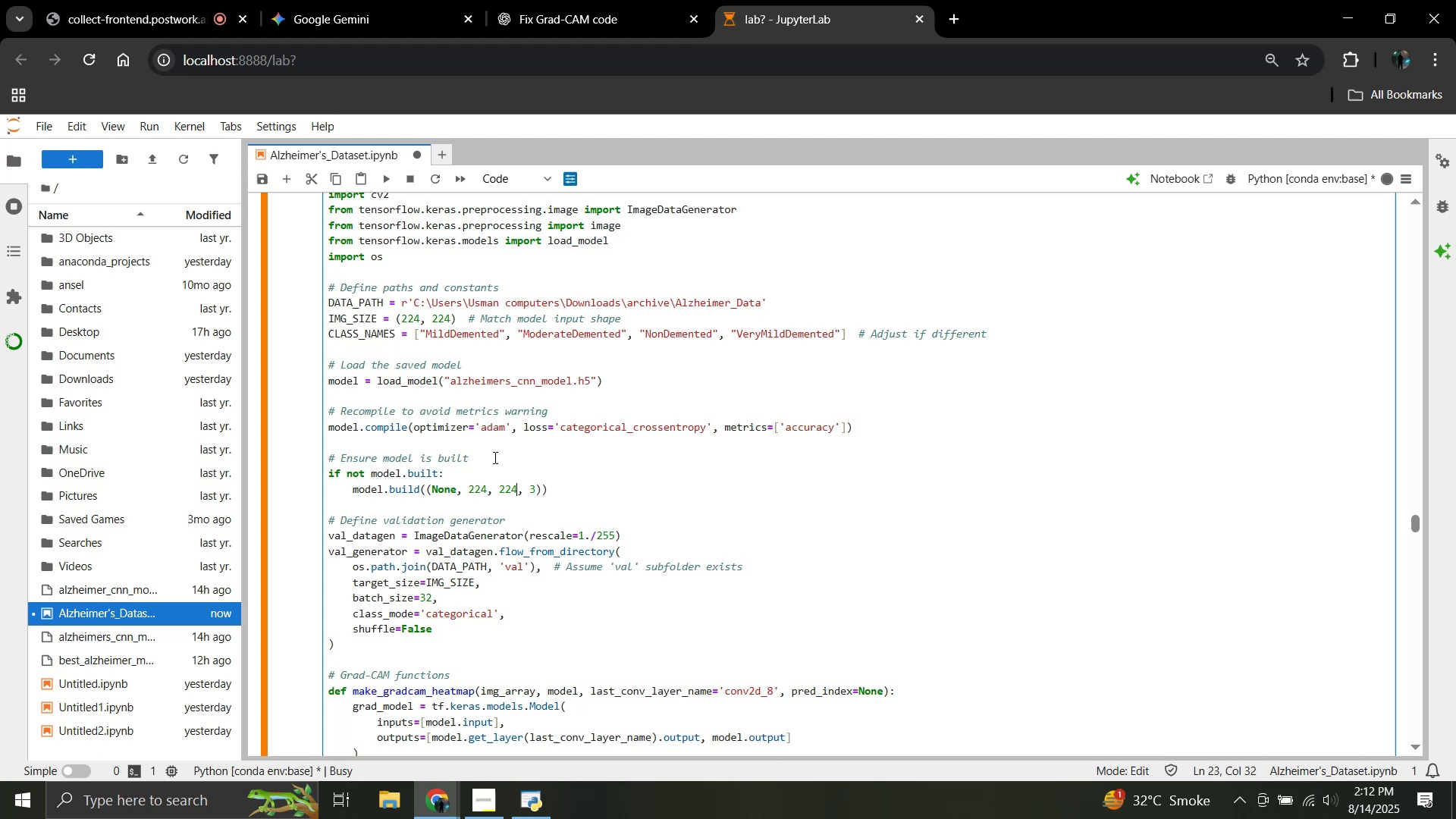 
scroll: coordinate [488, 462], scroll_direction: down, amount: 2.0
 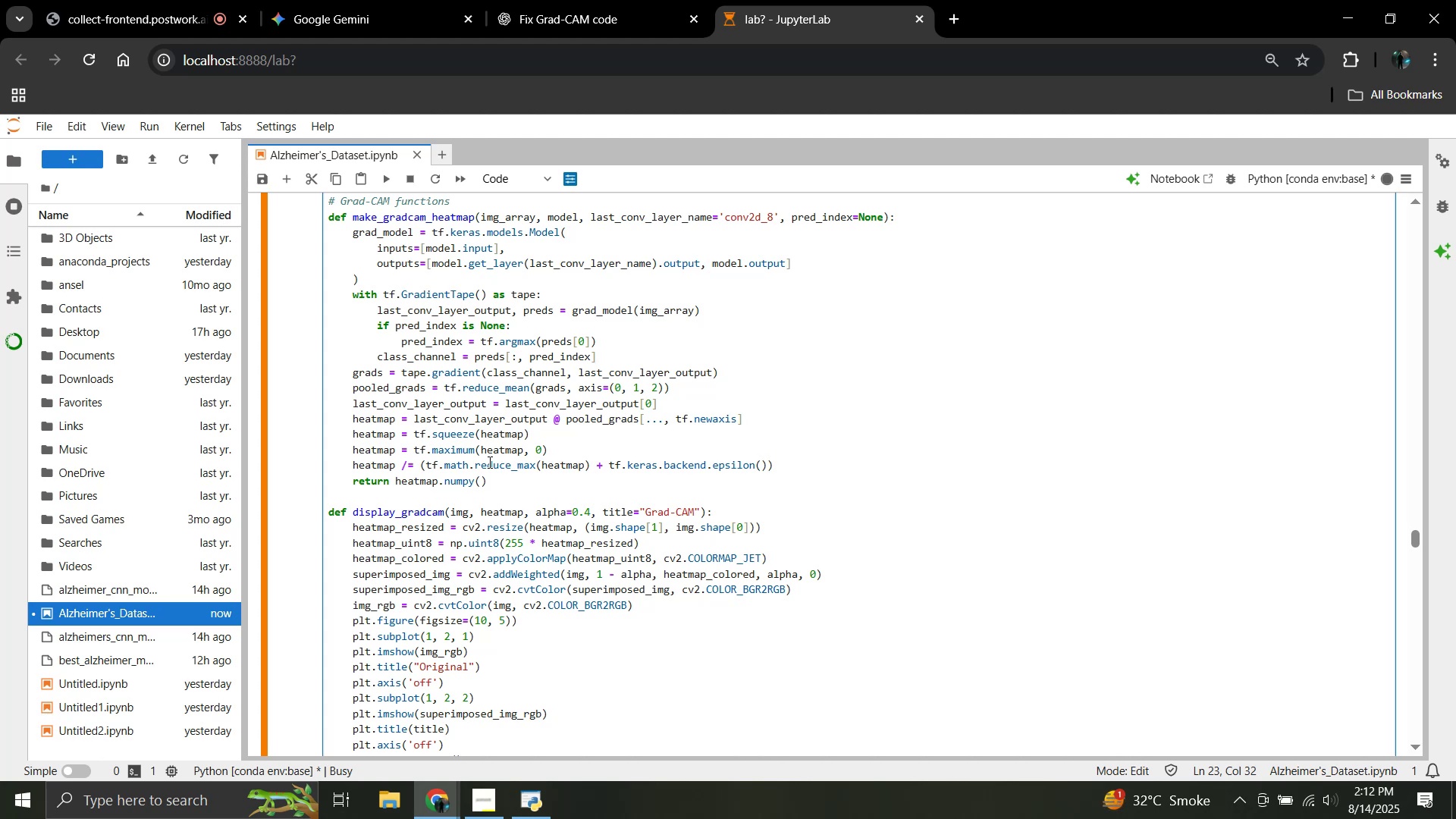 
wait(27.51)
 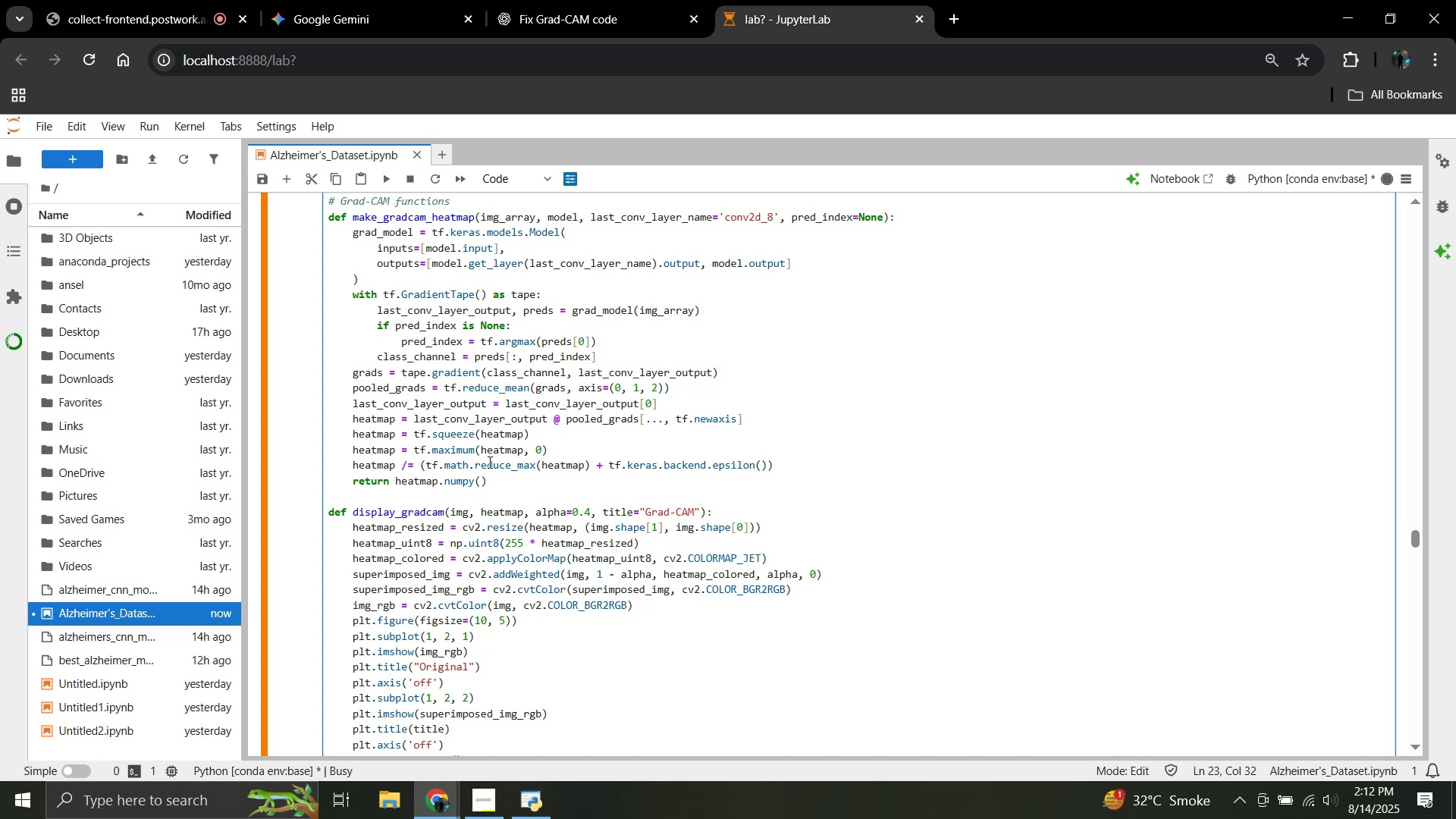 
scroll: coordinate [480, 334], scroll_direction: up, amount: 2.0
 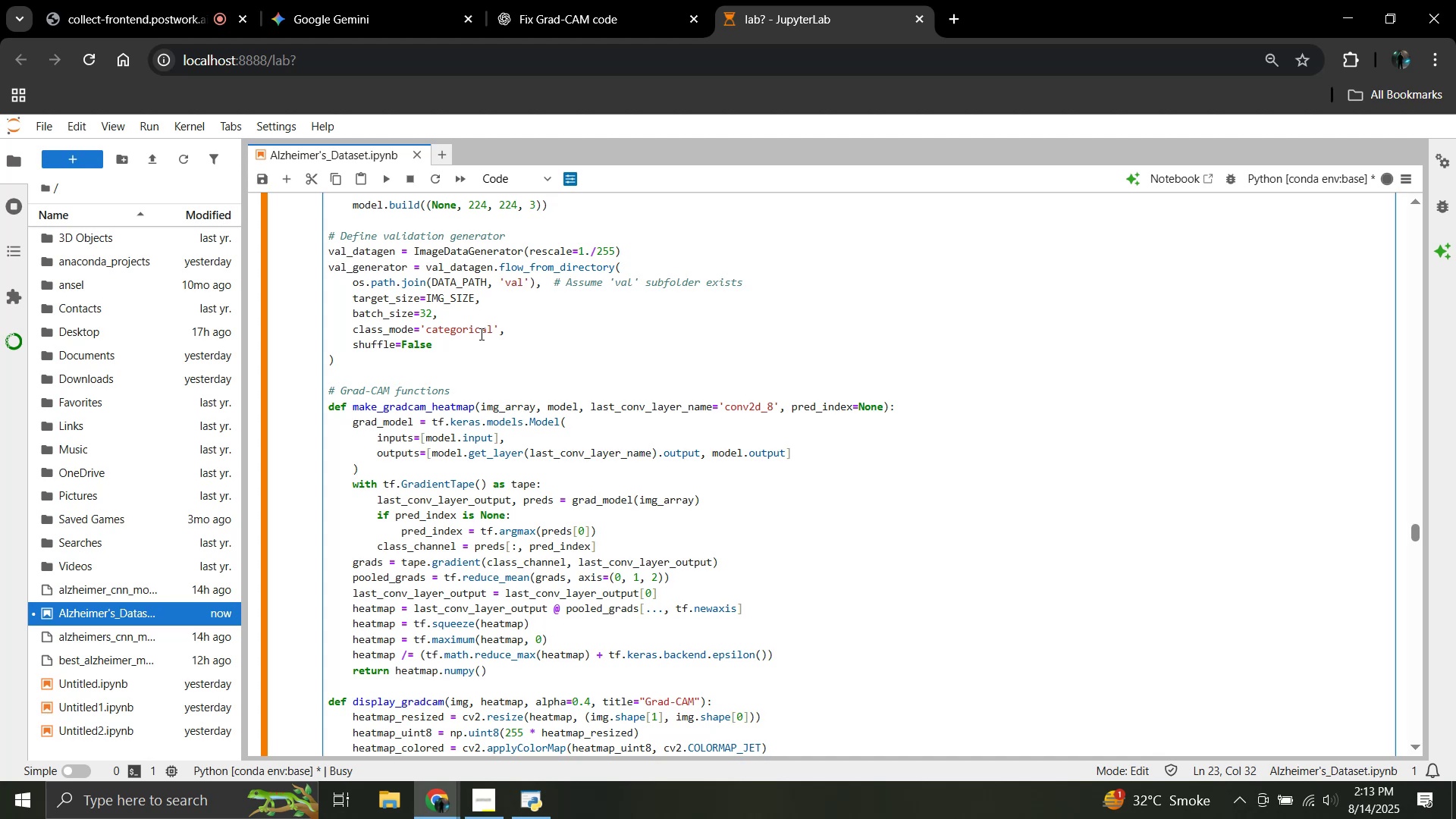 
wait(45.94)
 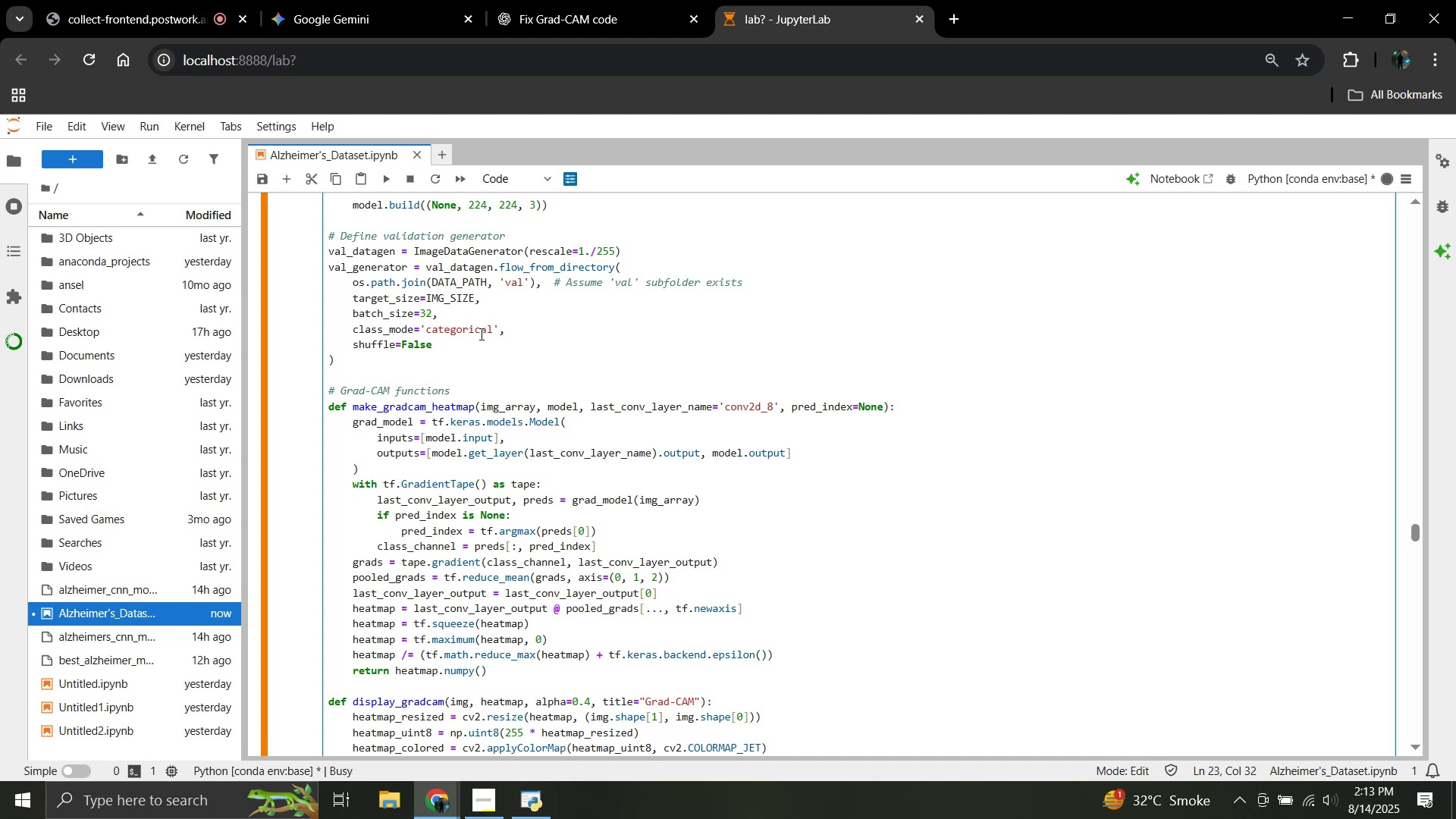 
scroll: coordinate [422, 344], scroll_direction: down, amount: 5.0
 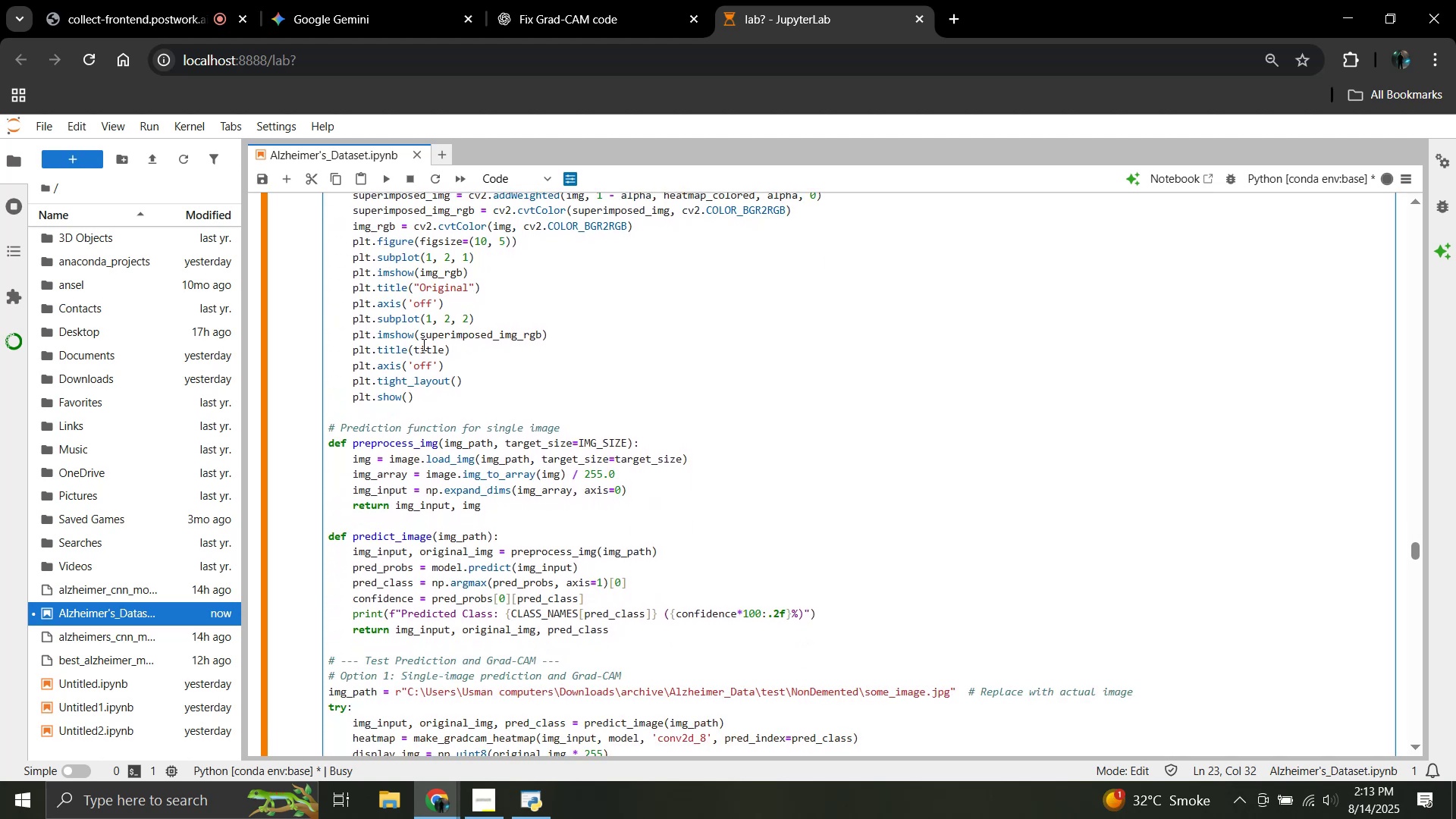 
scroll: coordinate [471, 355], scroll_direction: down, amount: 3.0
 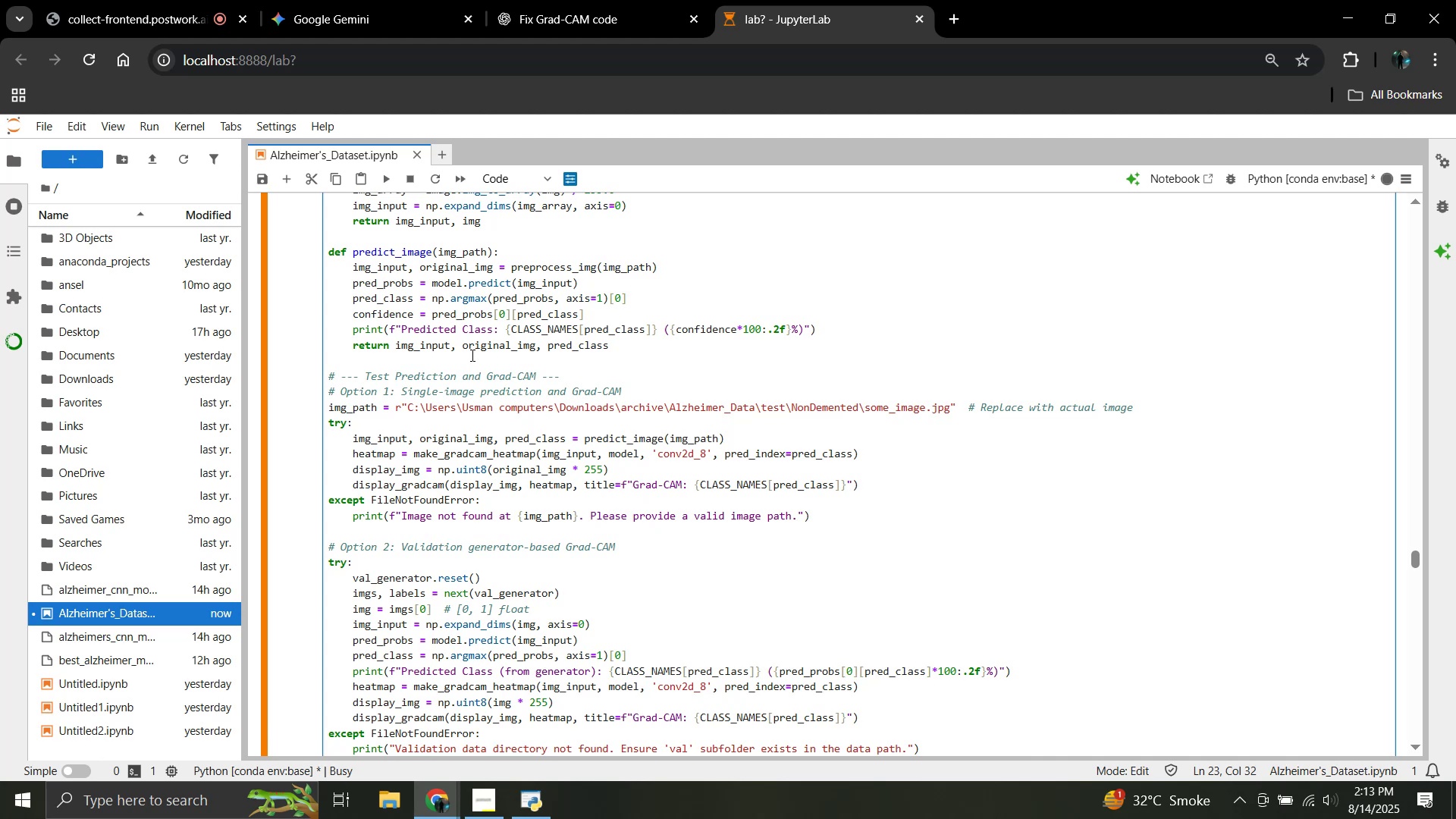 
wait(12.17)
 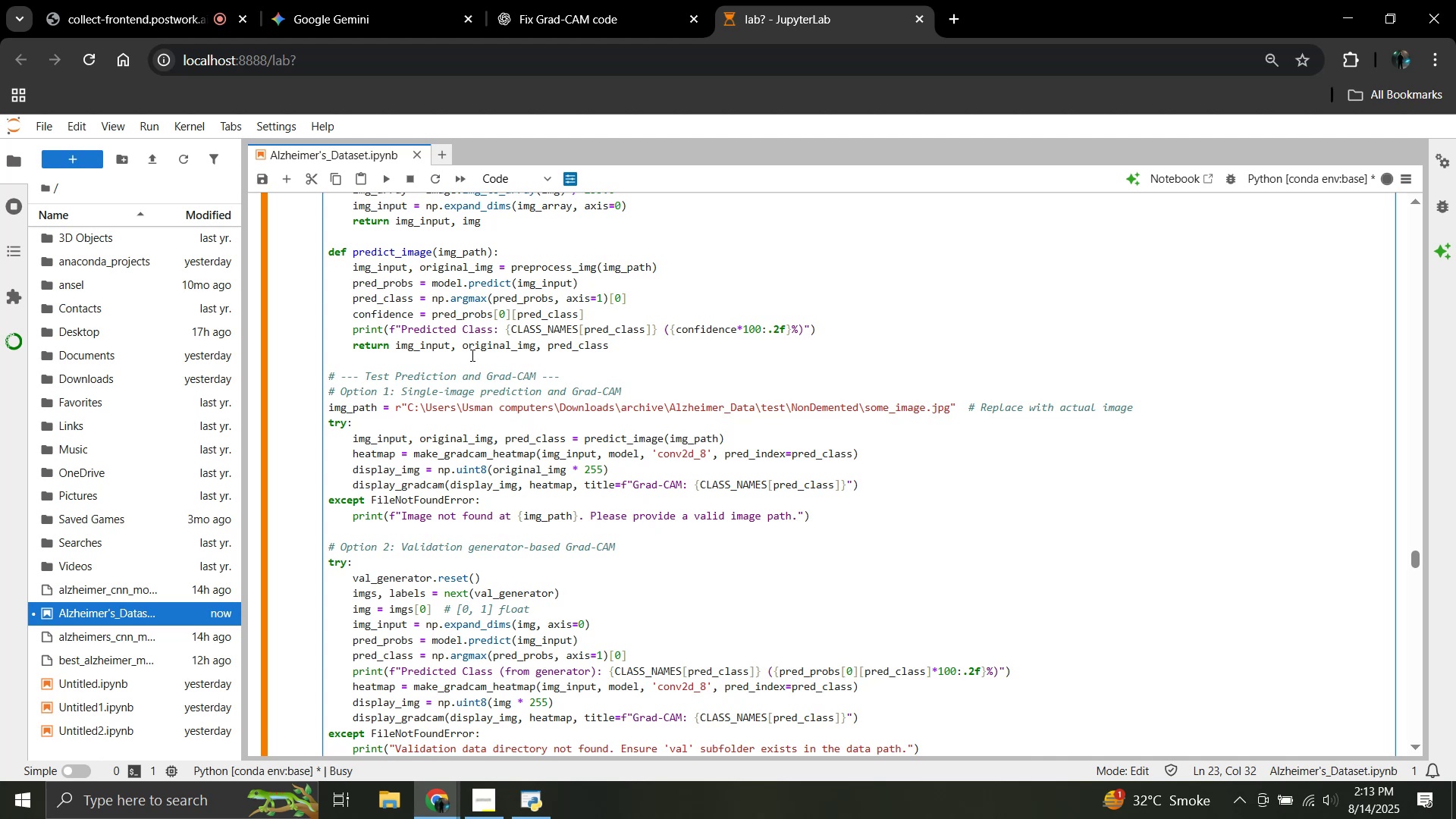 
scroll: coordinate [582, 600], scroll_direction: up, amount: 16.0
 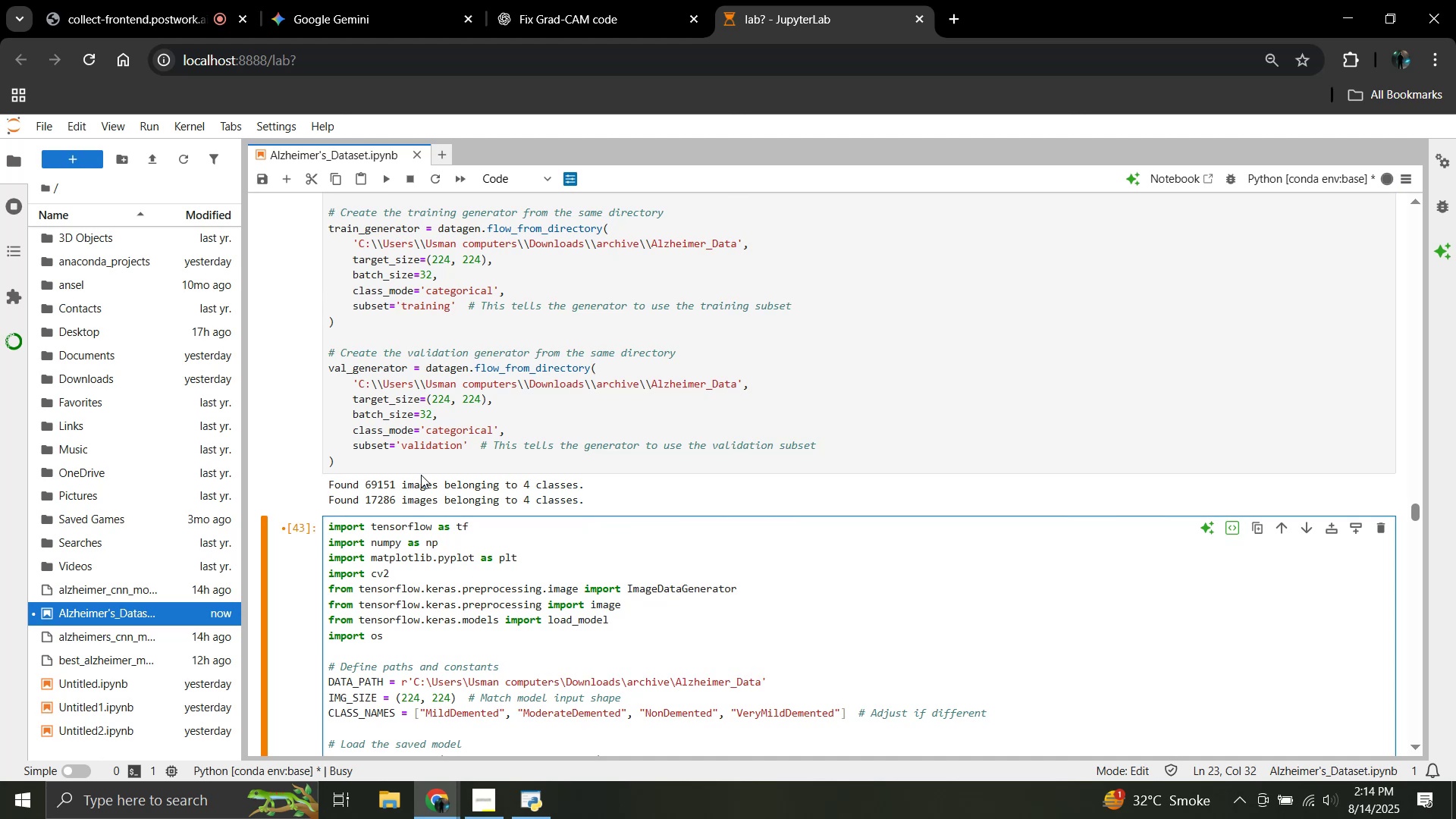 
scroll: coordinate [507, 504], scroll_direction: down, amount: 6.0
 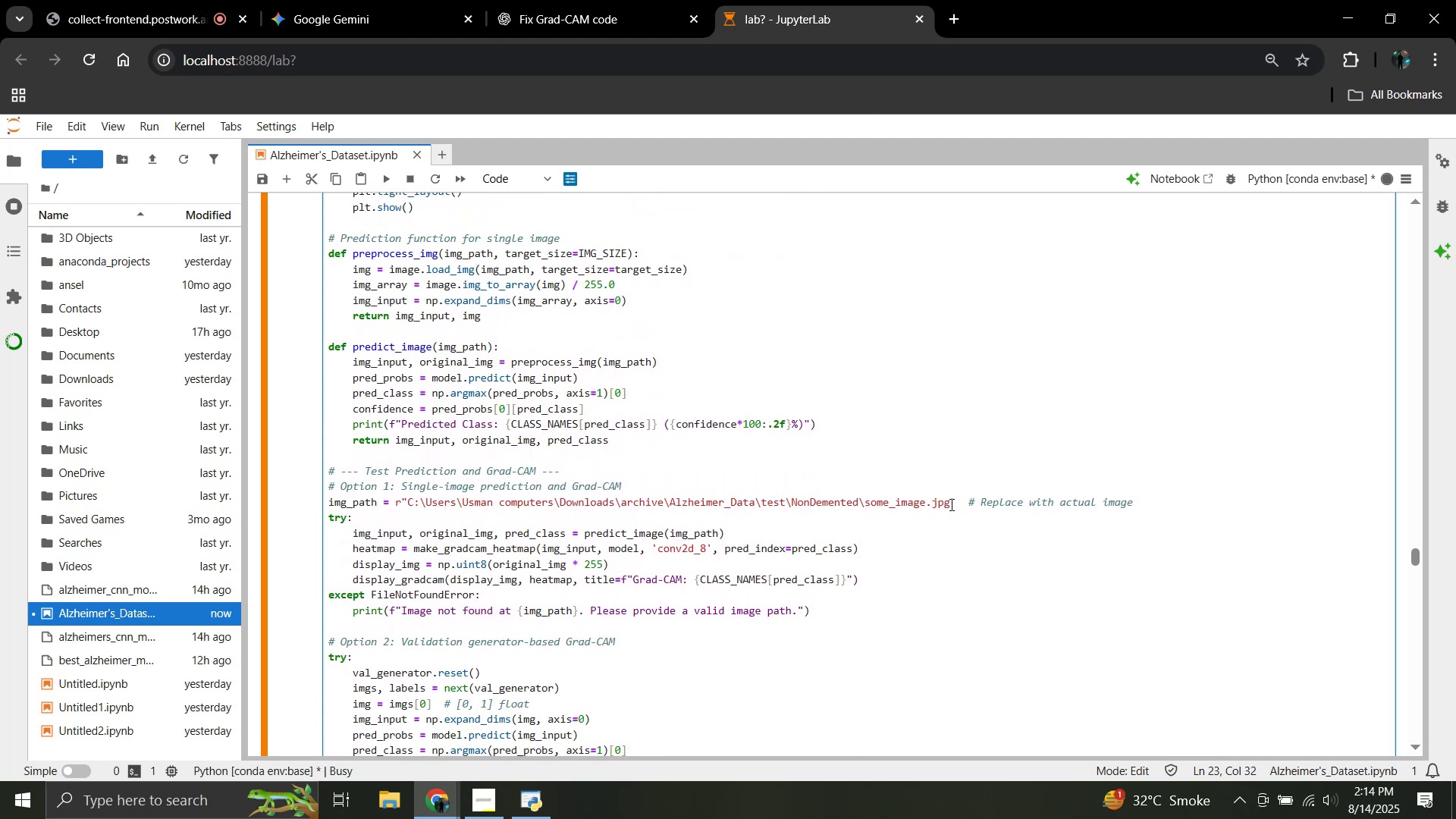 
left_click_drag(start_coordinate=[950, 504], to_coordinate=[760, 504])
 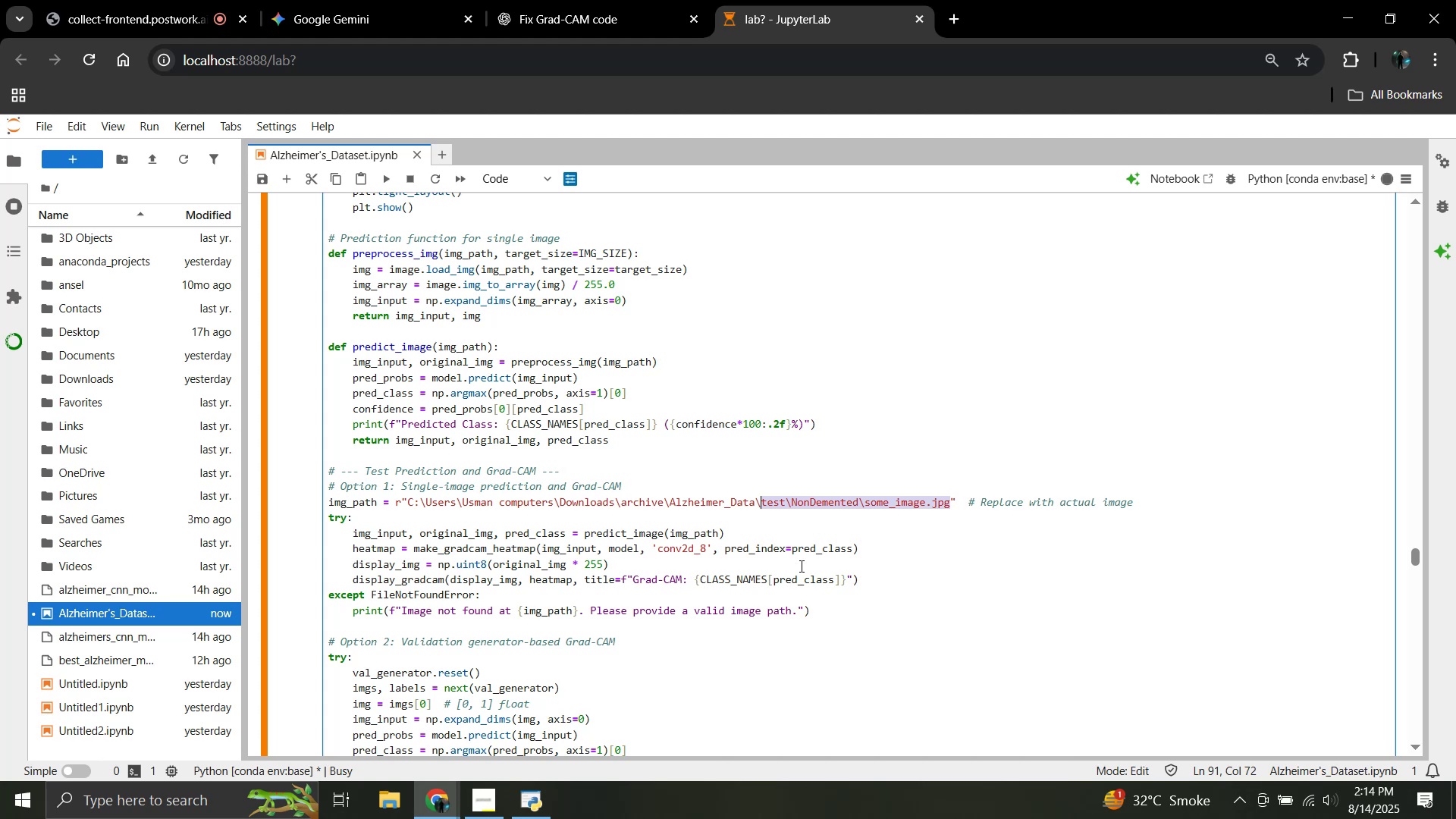 
key(Backspace)
 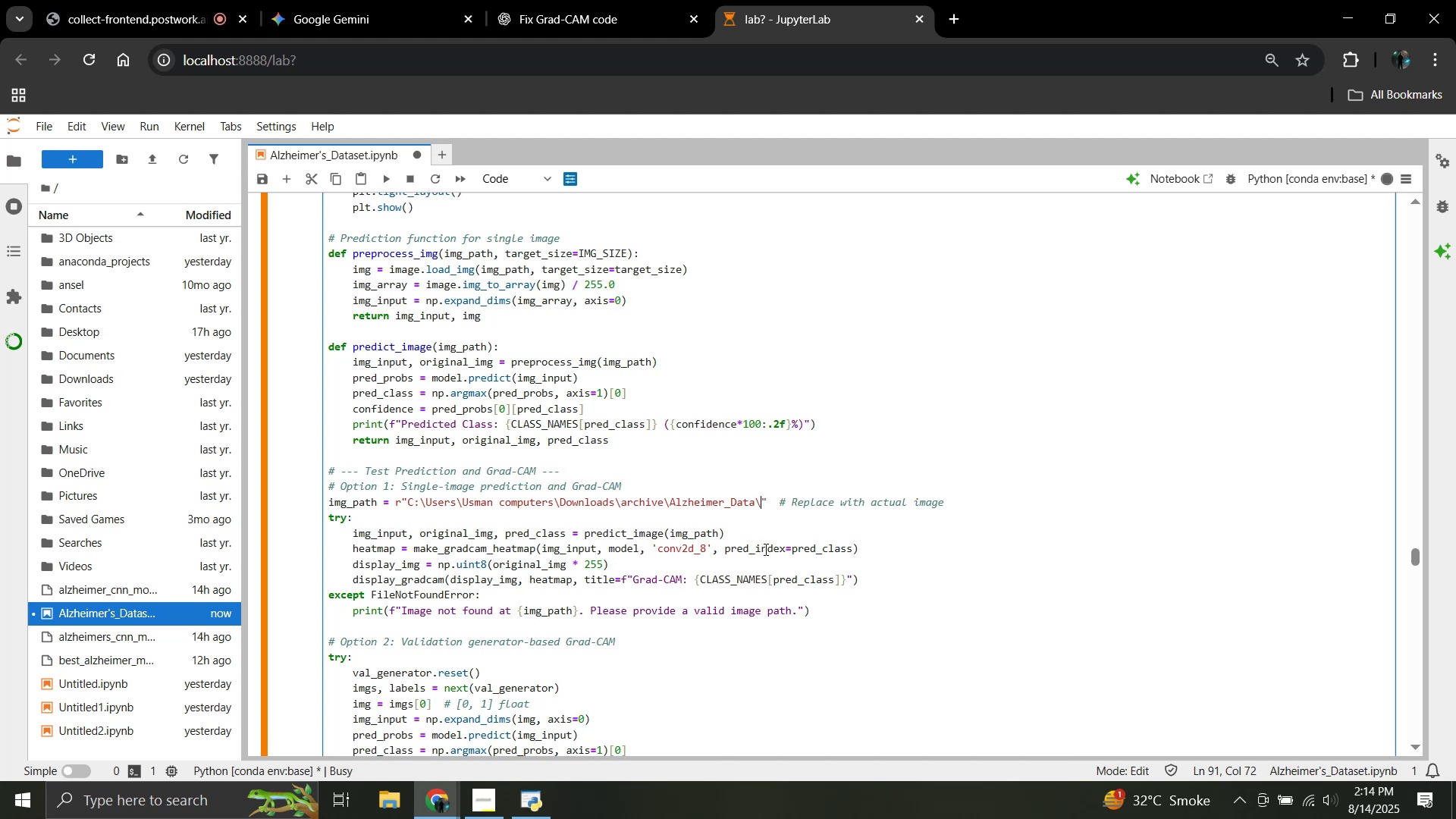 
scroll: coordinate [542, 515], scroll_direction: down, amount: 3.0
 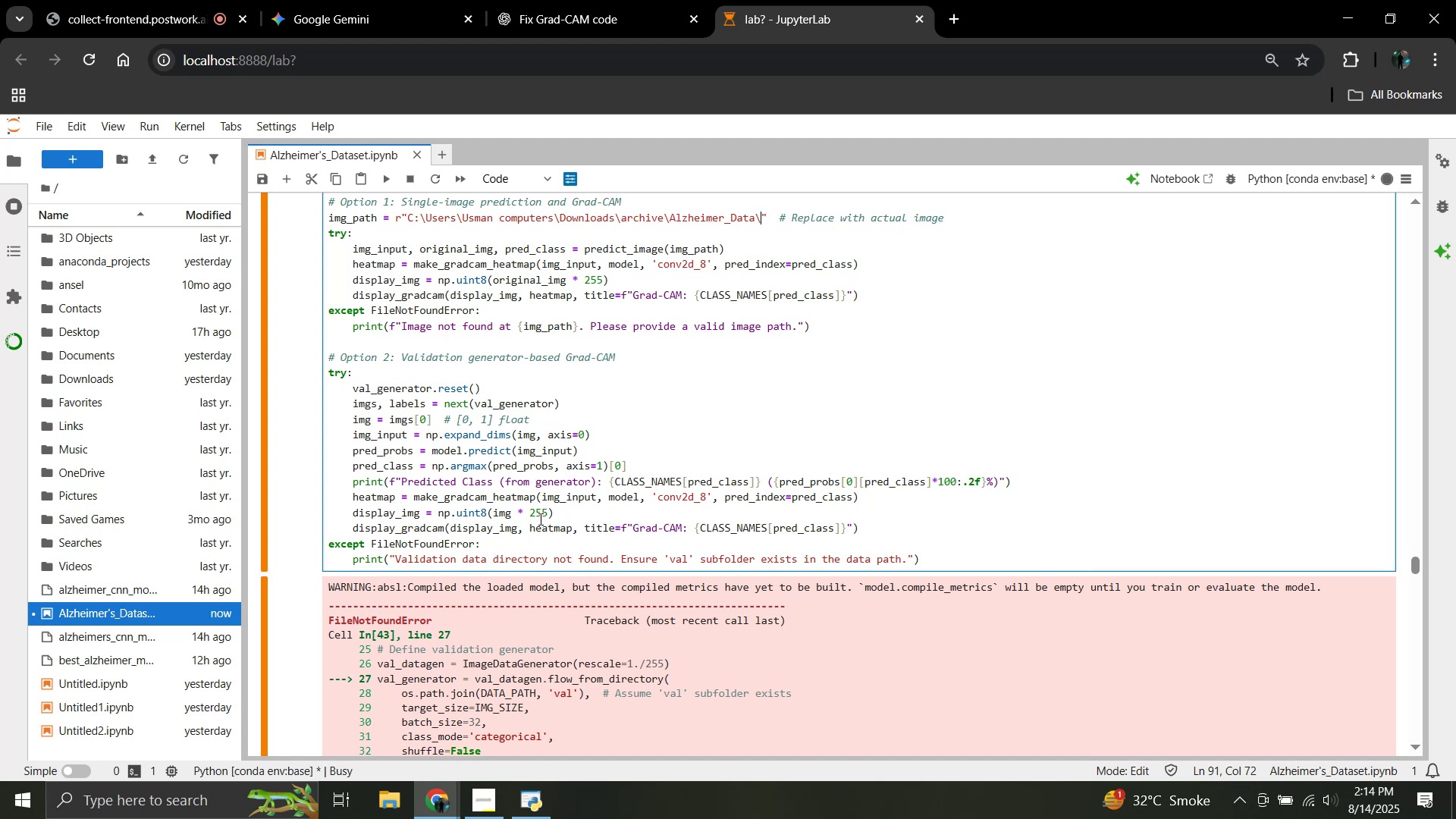 
wait(5.14)
 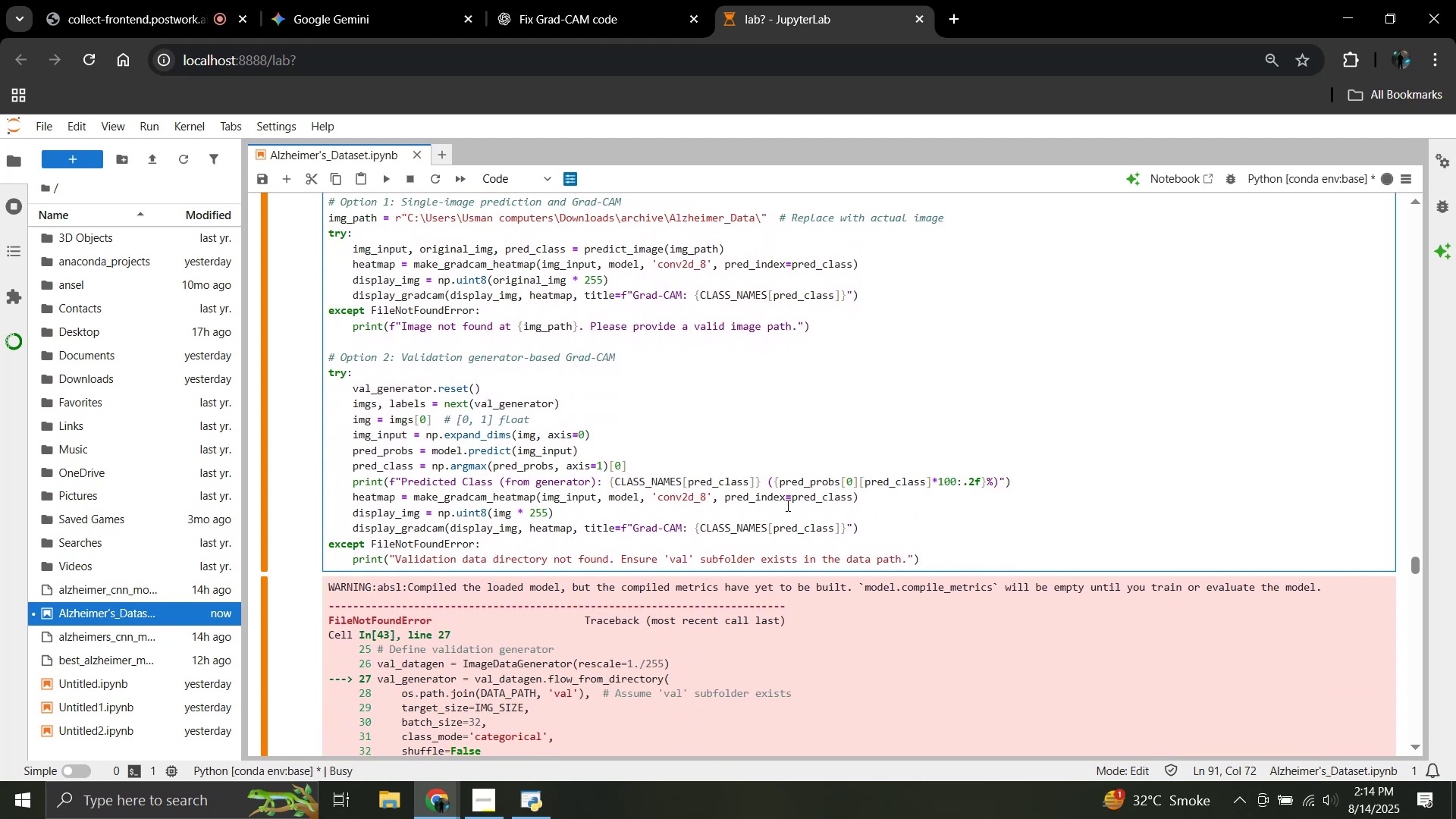 
scroll: coordinate [591, 483], scroll_direction: down, amount: 4.0
 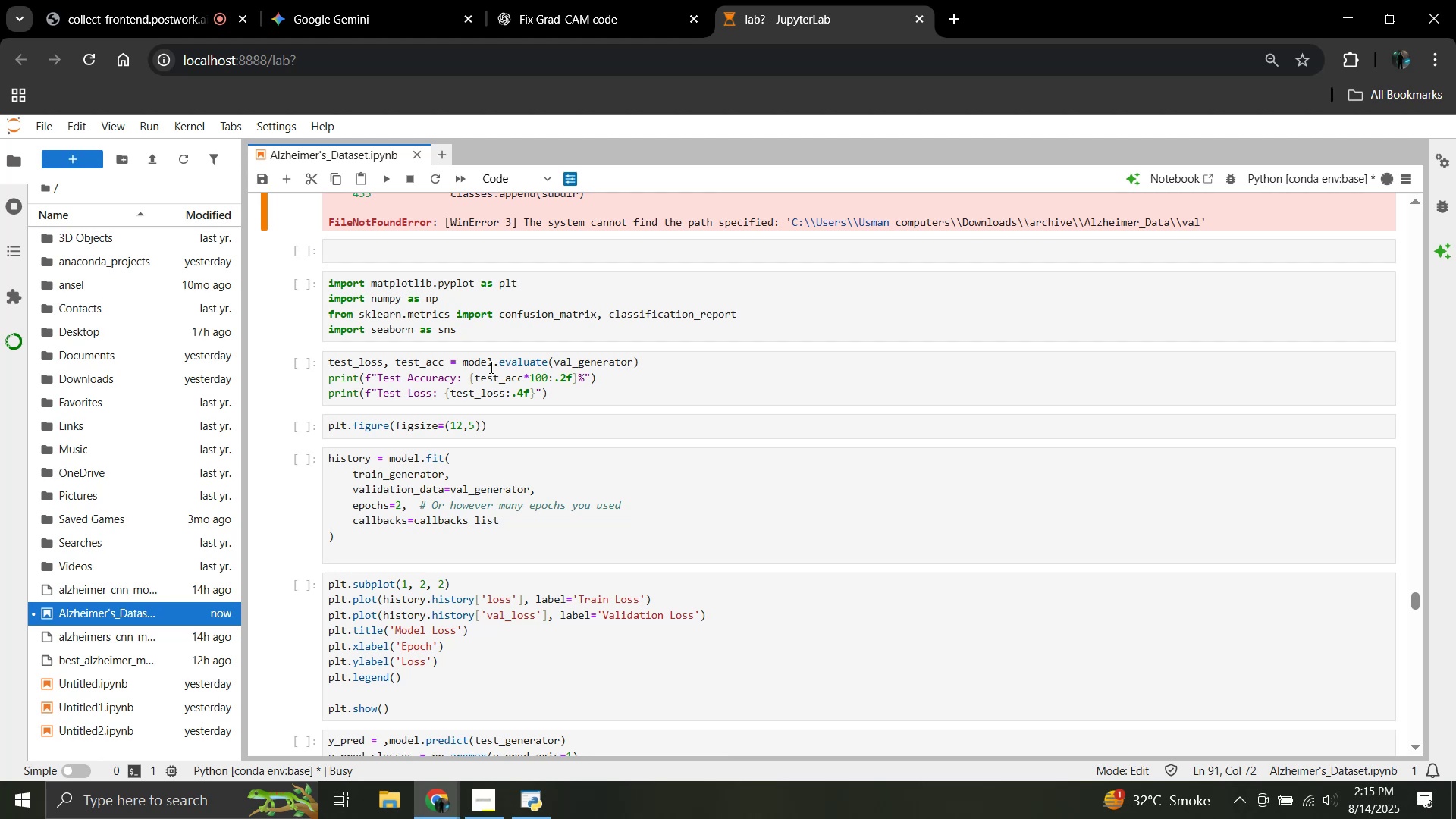 
wait(65.33)
 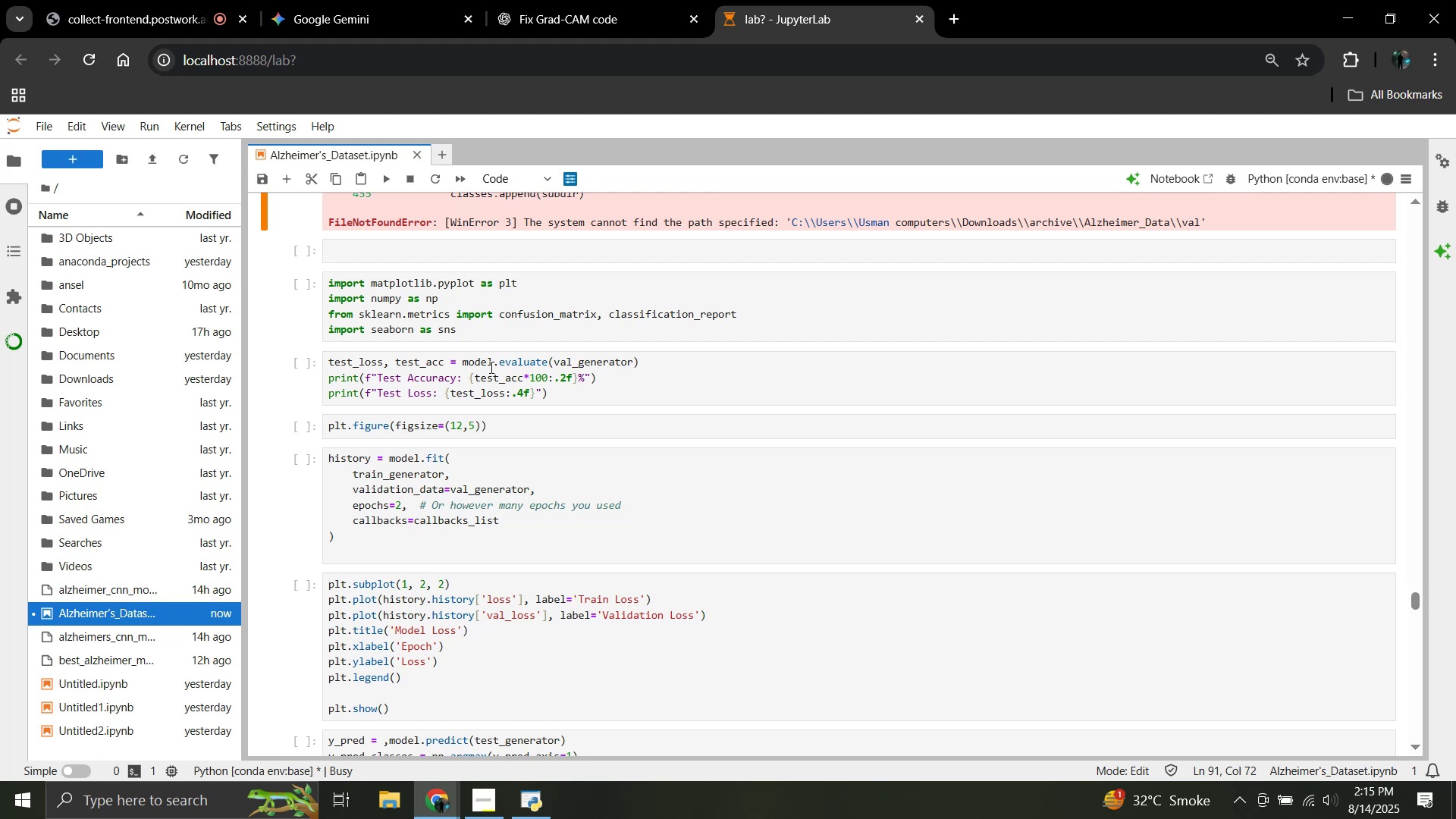 
scroll: coordinate [522, 462], scroll_direction: down, amount: 1.0
 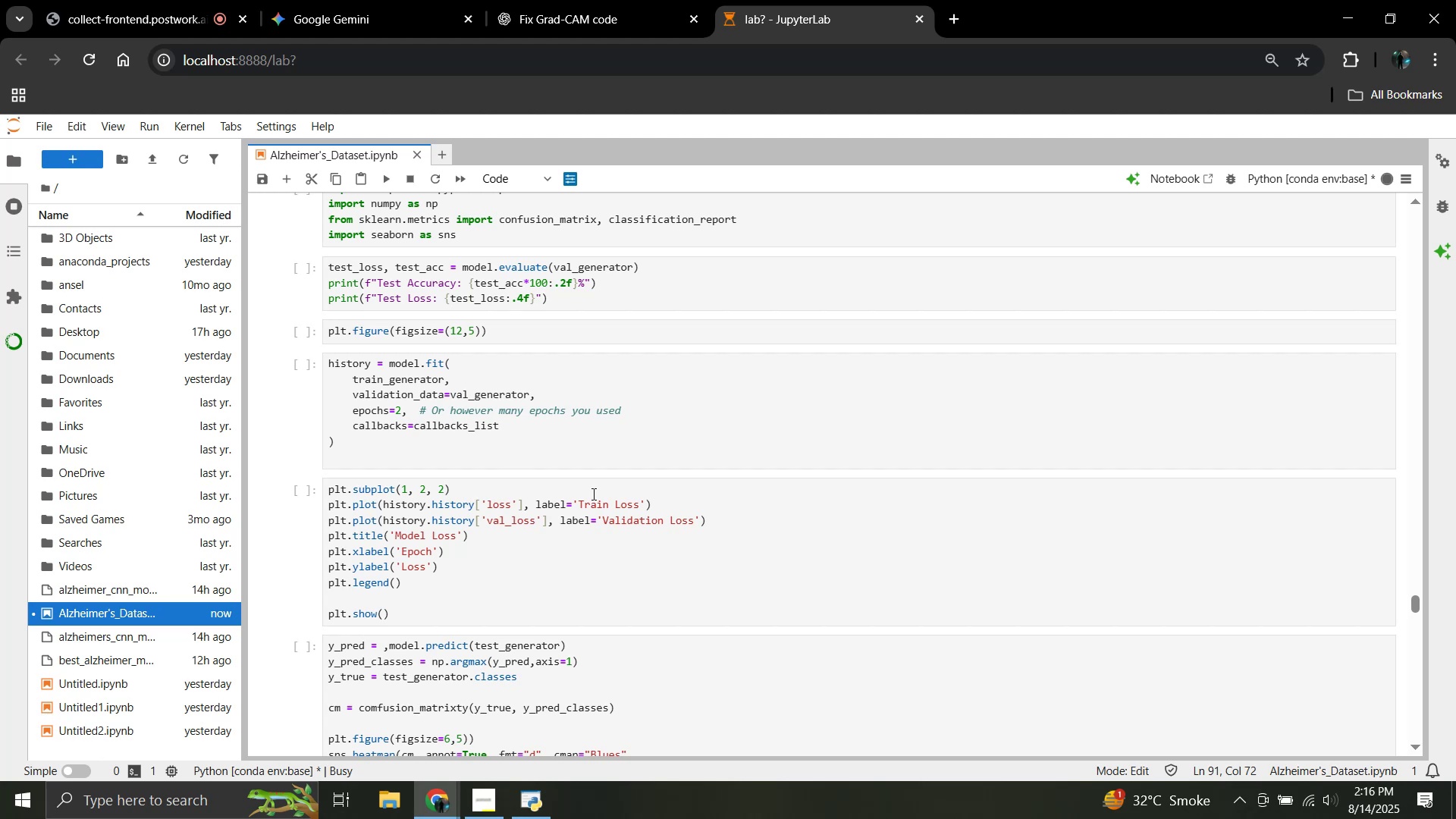 
wait(48.41)
 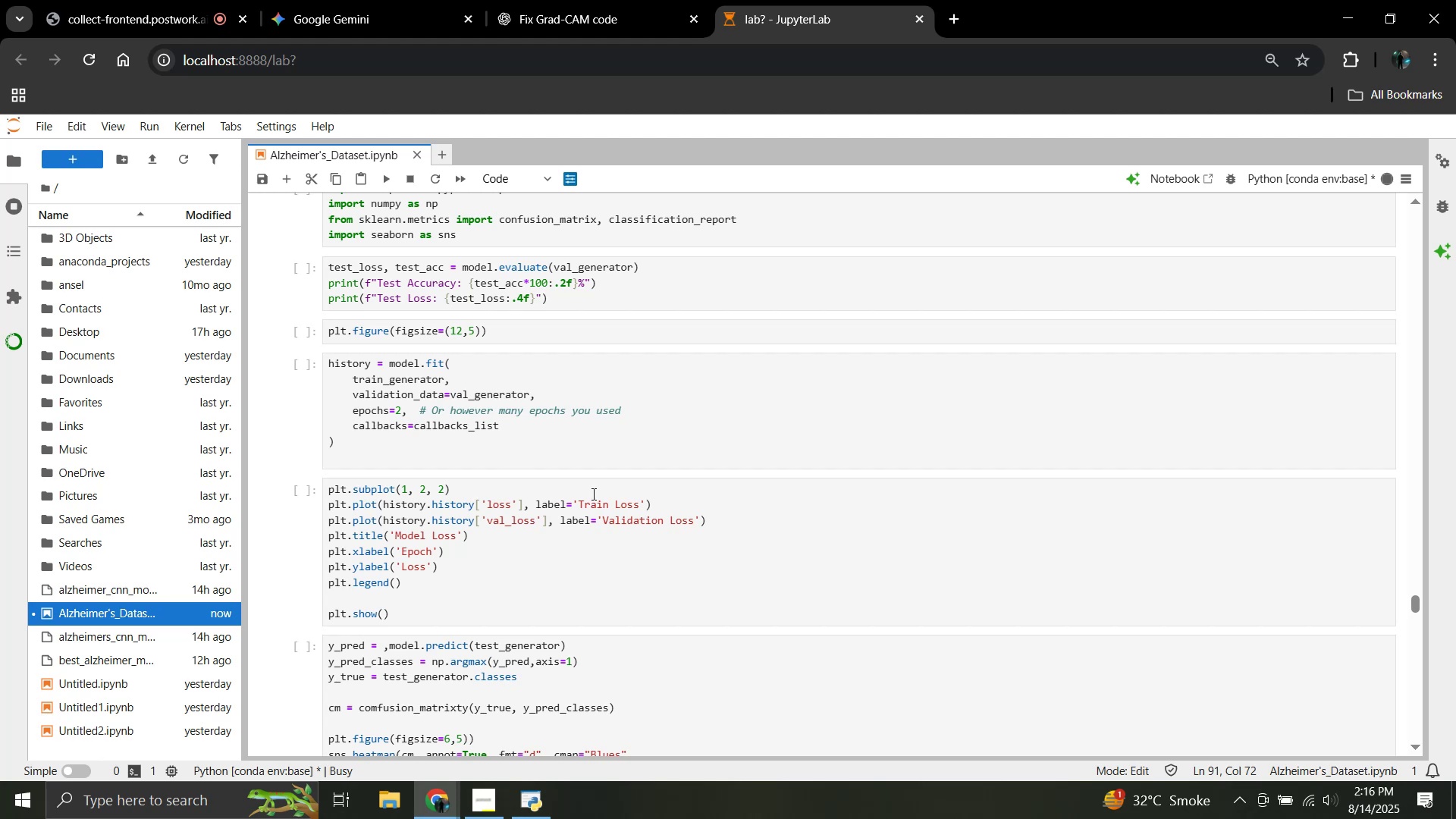 
scroll: coordinate [485, 386], scroll_direction: up, amount: 1.0
 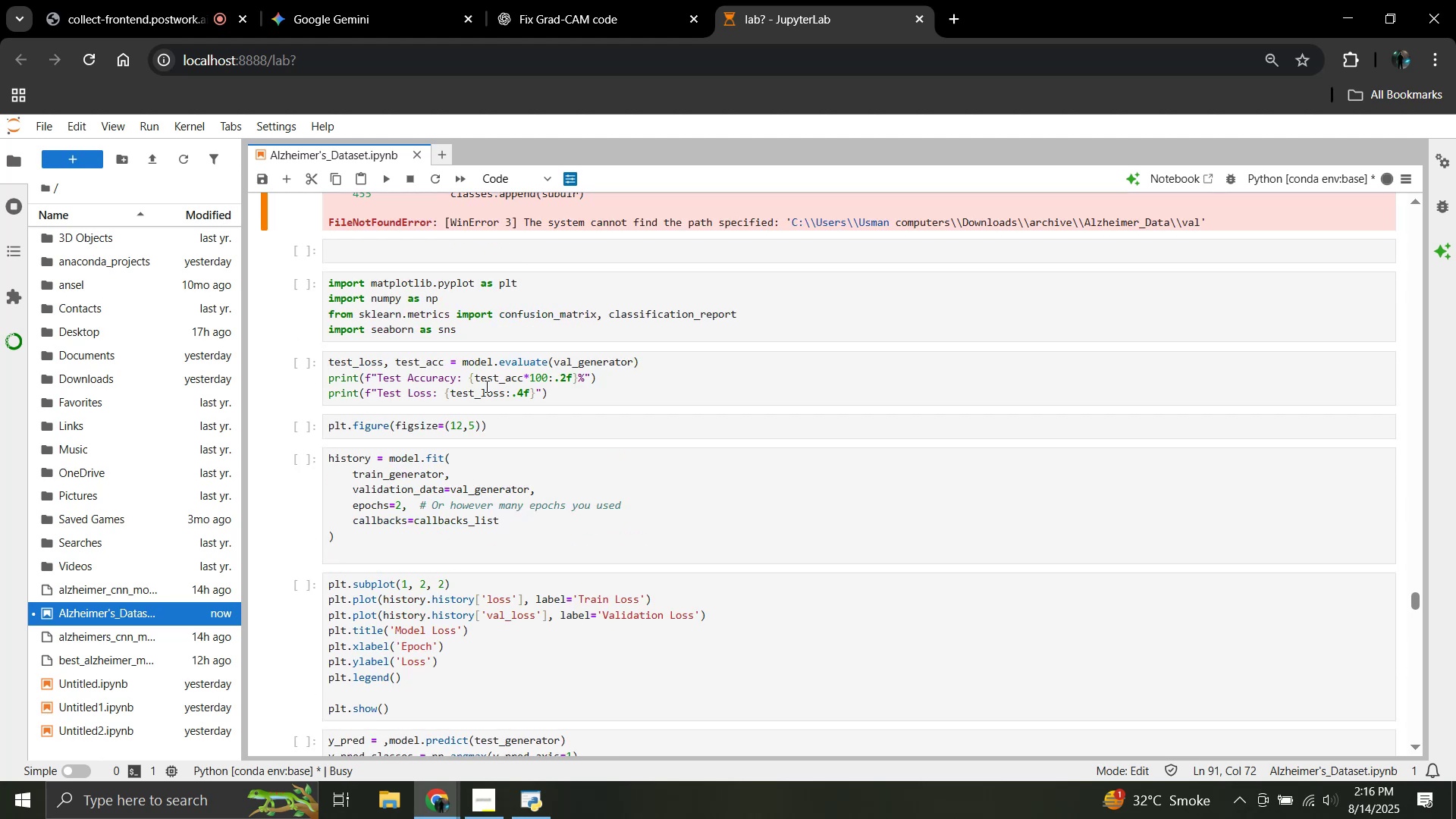 
scroll: coordinate [485, 386], scroll_direction: down, amount: 1.0
 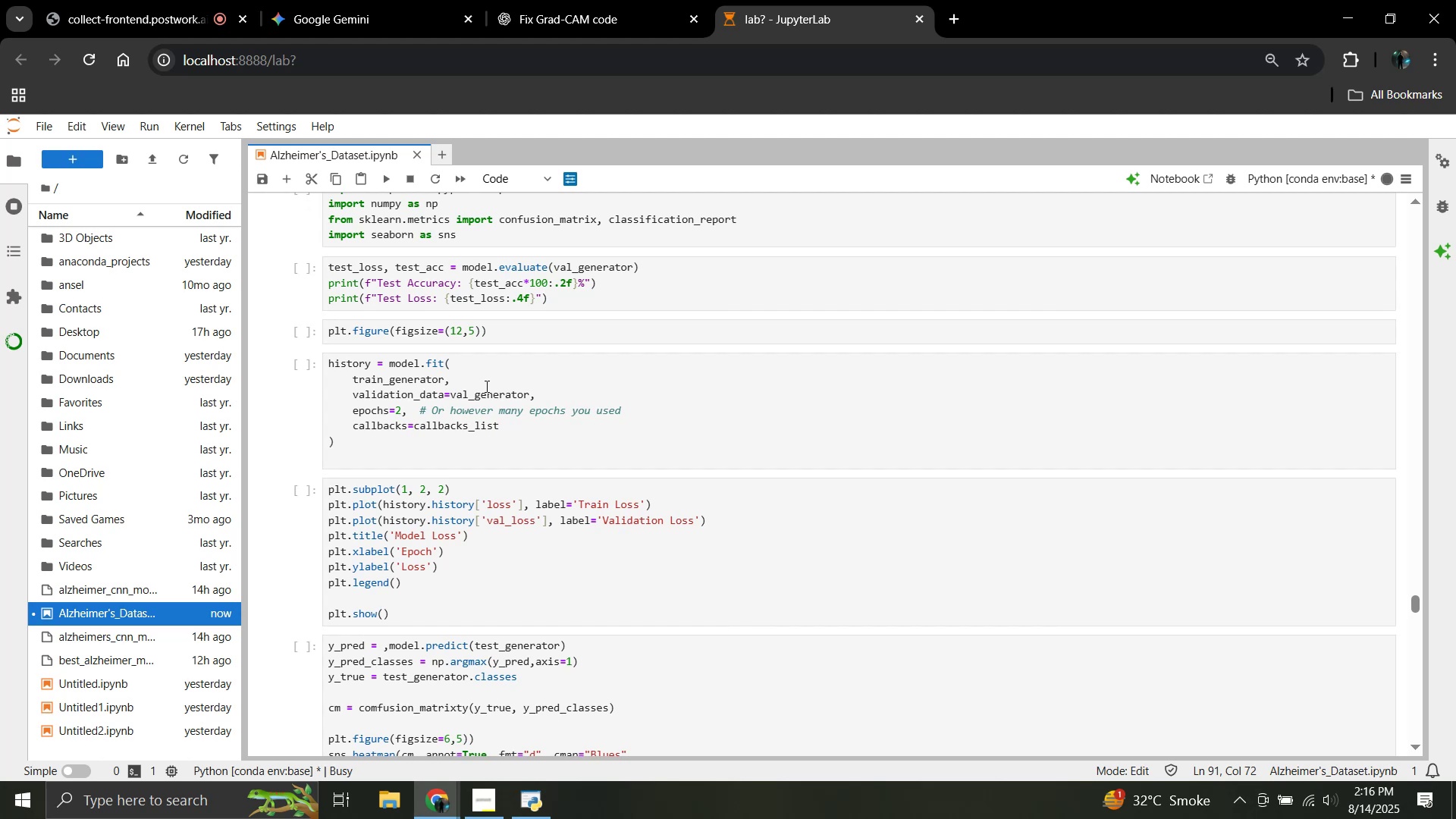 
wait(5.06)
 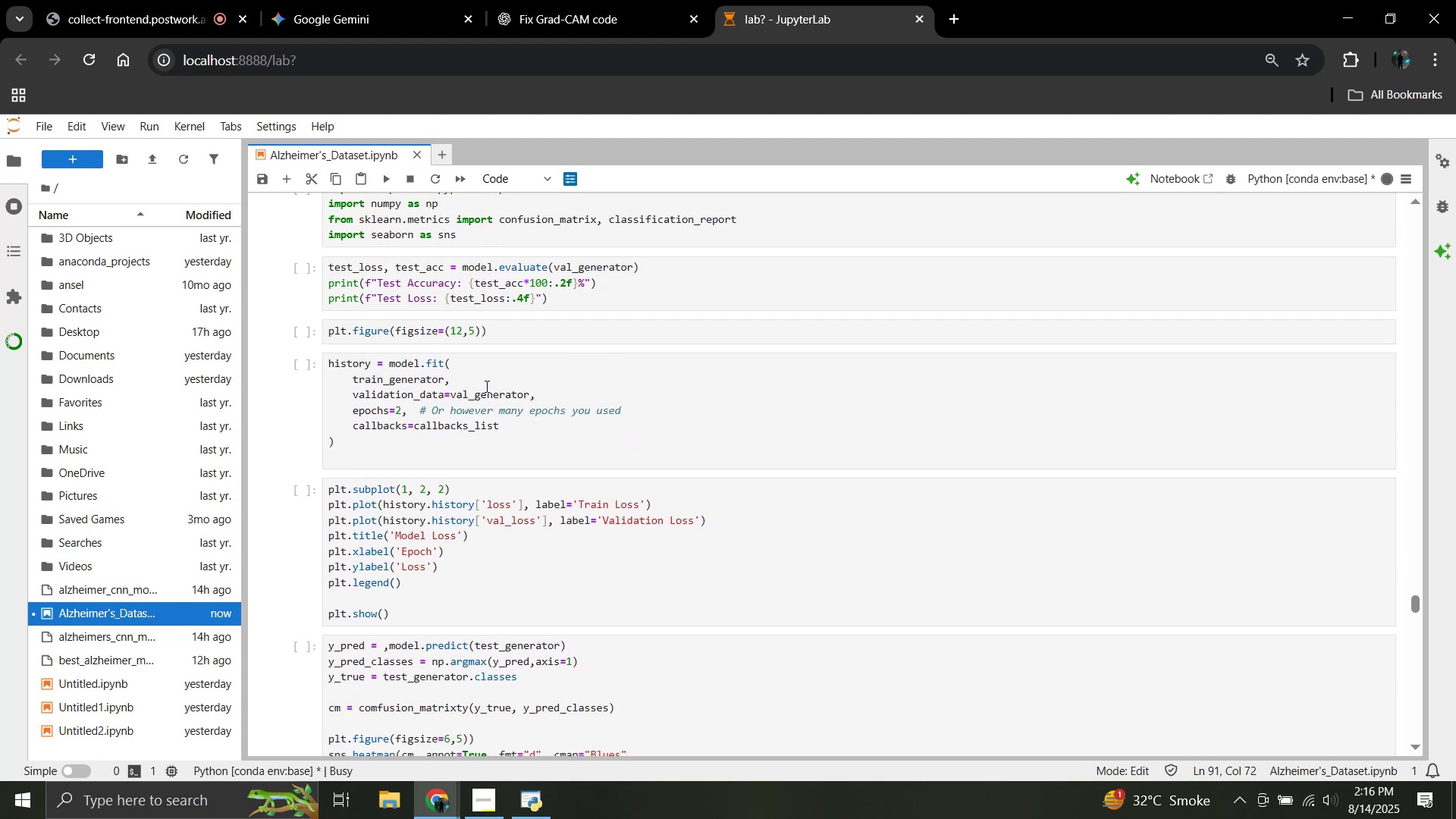 
scroll: coordinate [485, 386], scroll_direction: down, amount: 1.0
 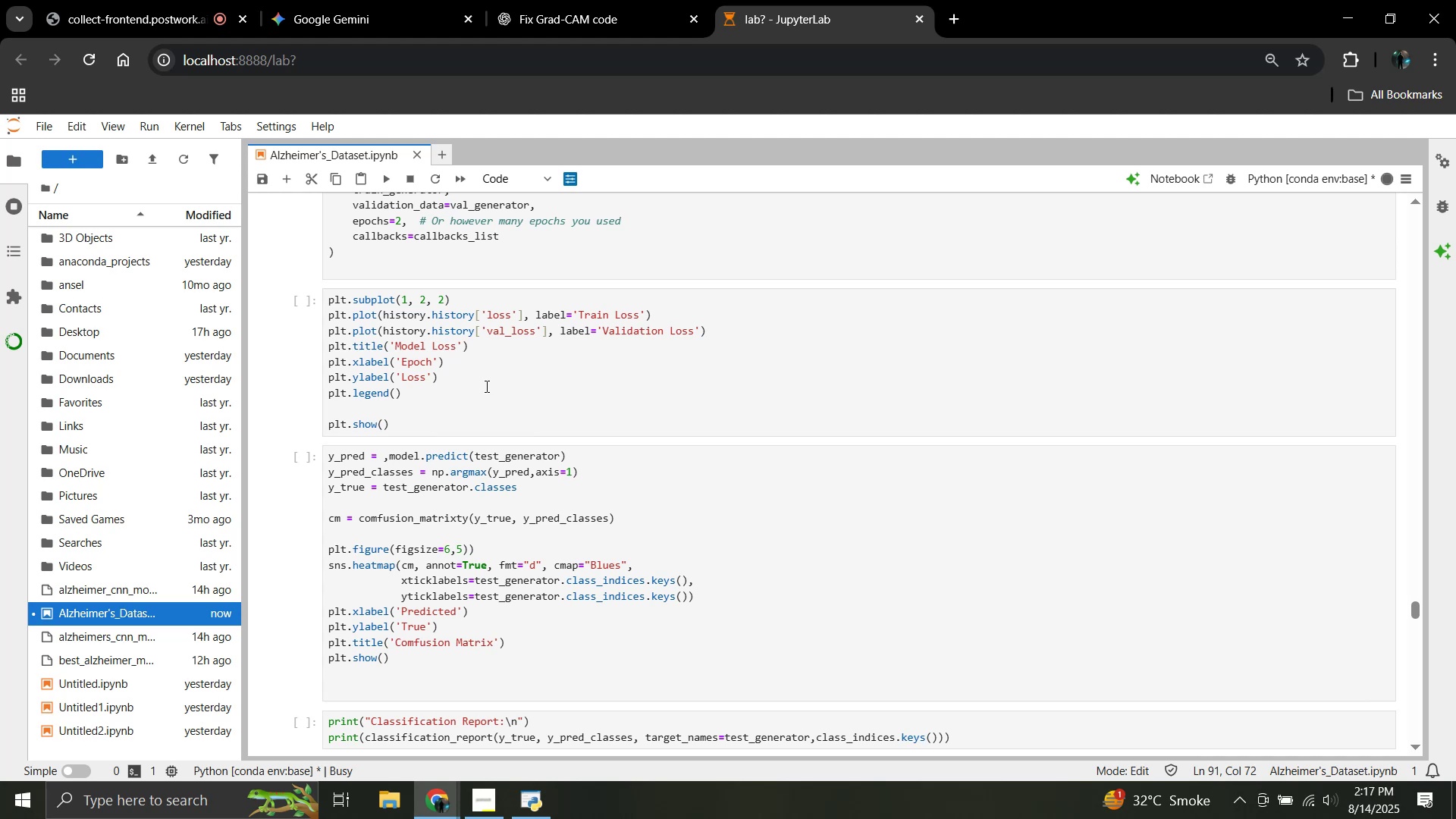 
wait(21.78)
 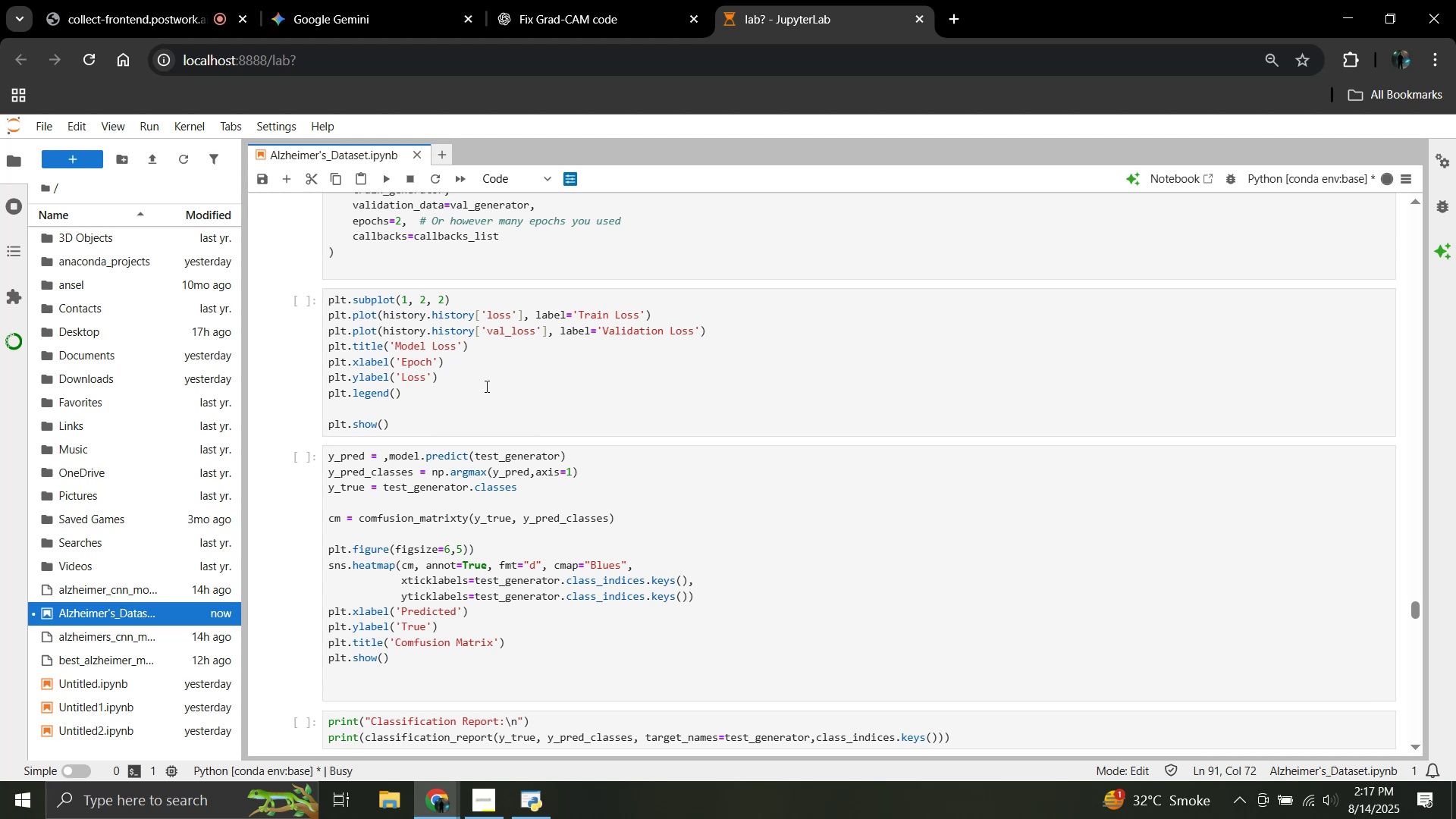 
scroll: coordinate [485, 386], scroll_direction: down, amount: 2.0
 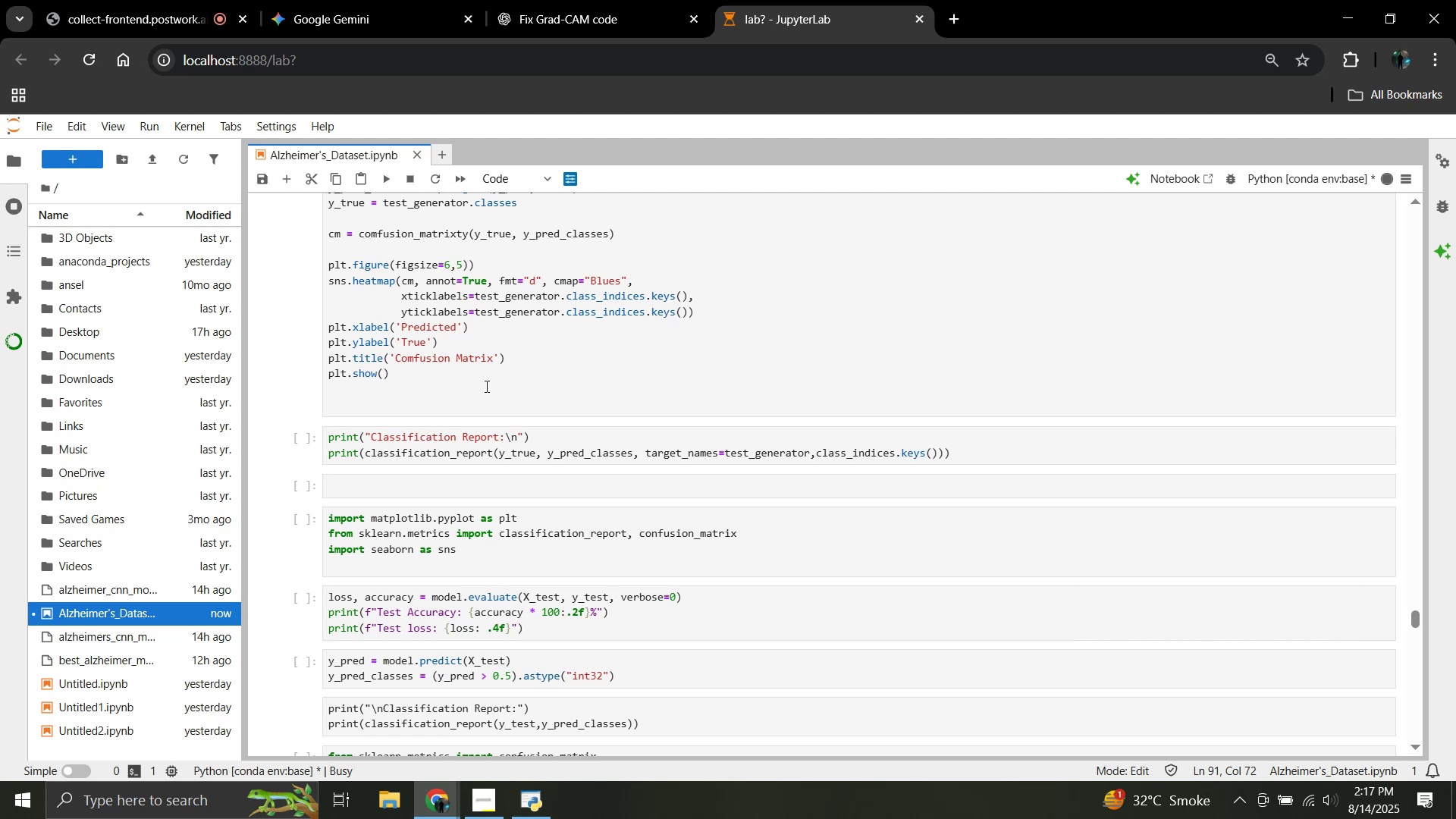 
scroll: coordinate [485, 386], scroll_direction: up, amount: 2.0
 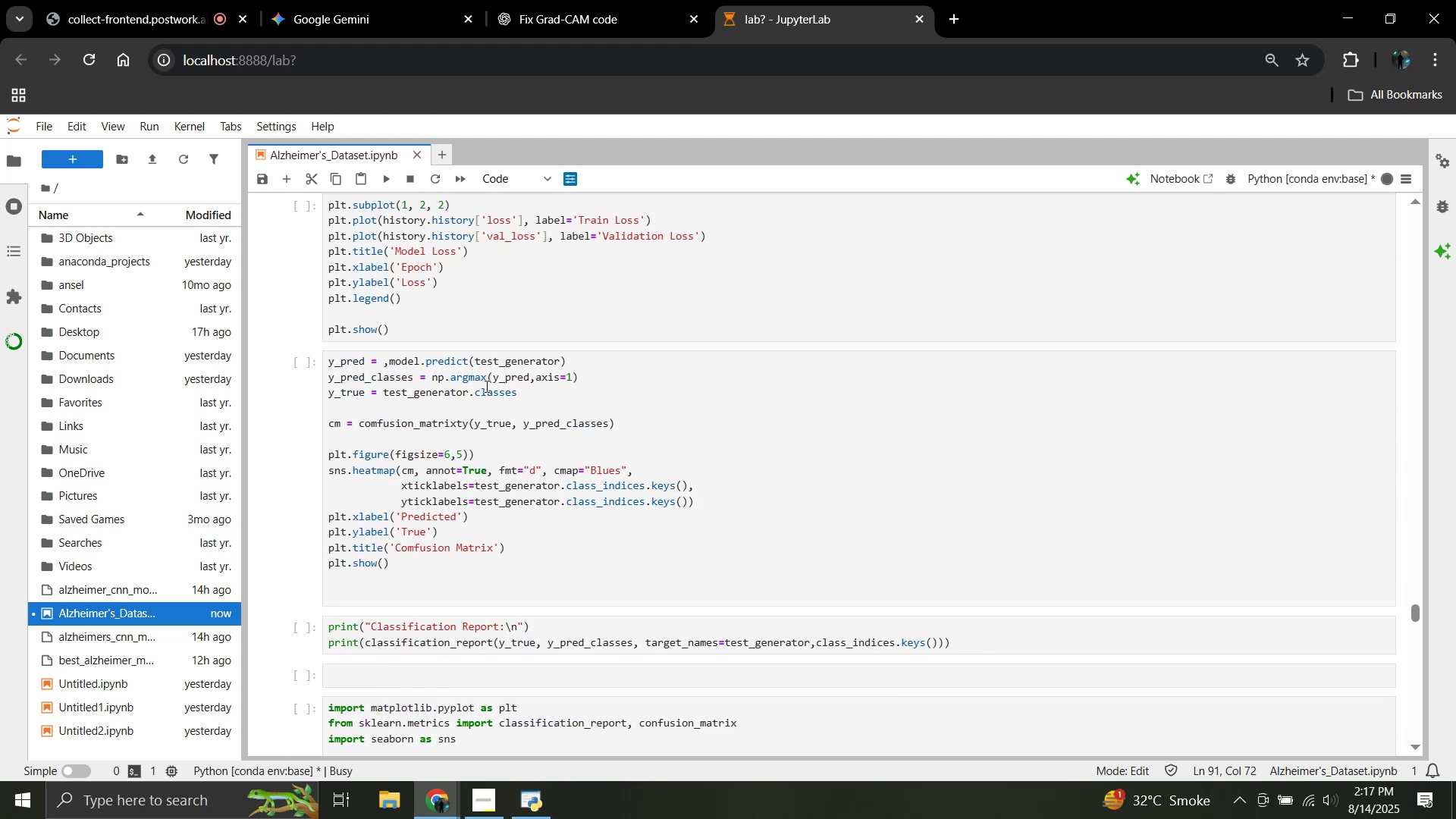 
scroll: coordinate [480, 394], scroll_direction: down, amount: 6.0
 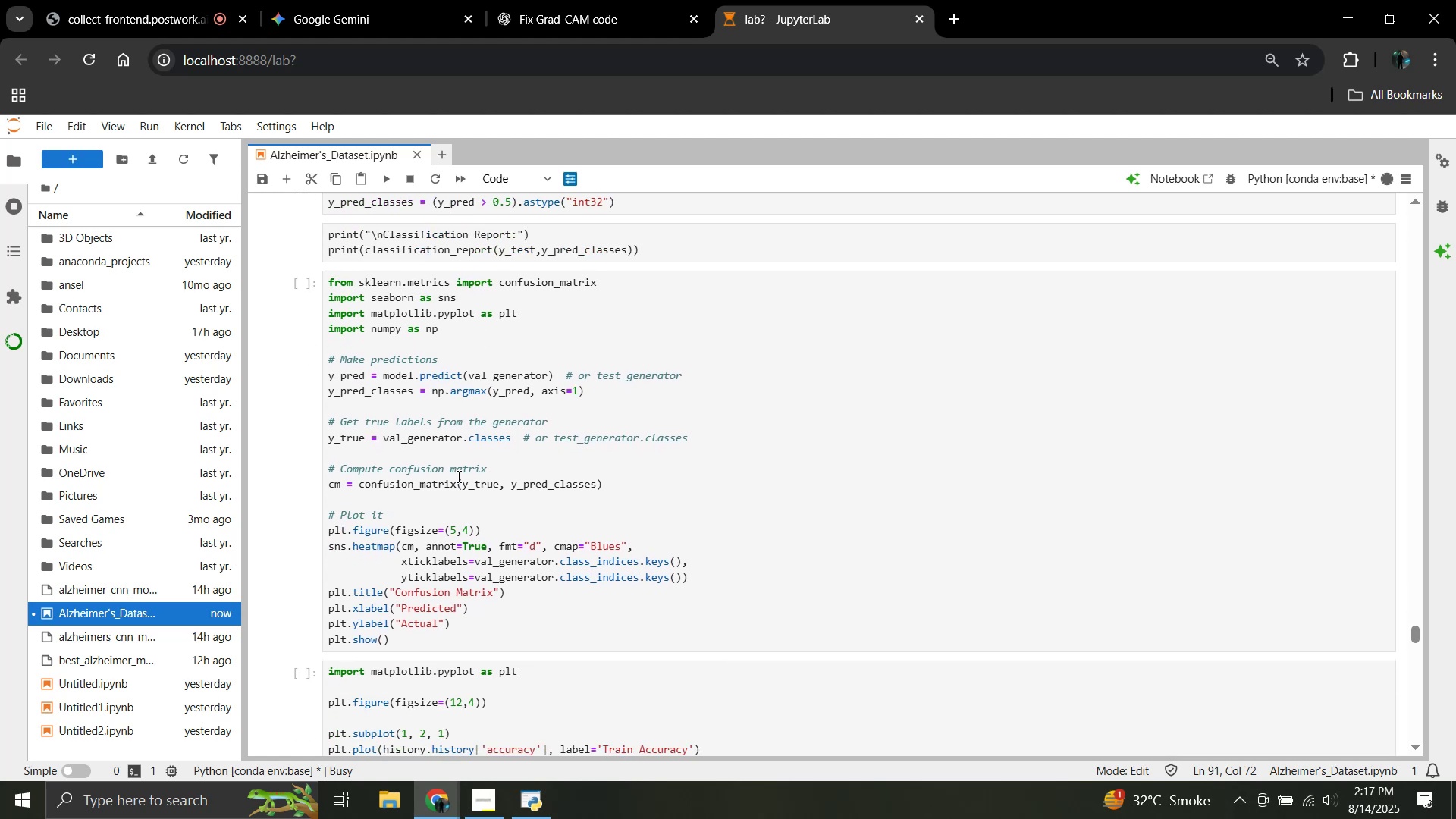 
scroll: coordinate [464, 455], scroll_direction: down, amount: 5.0
 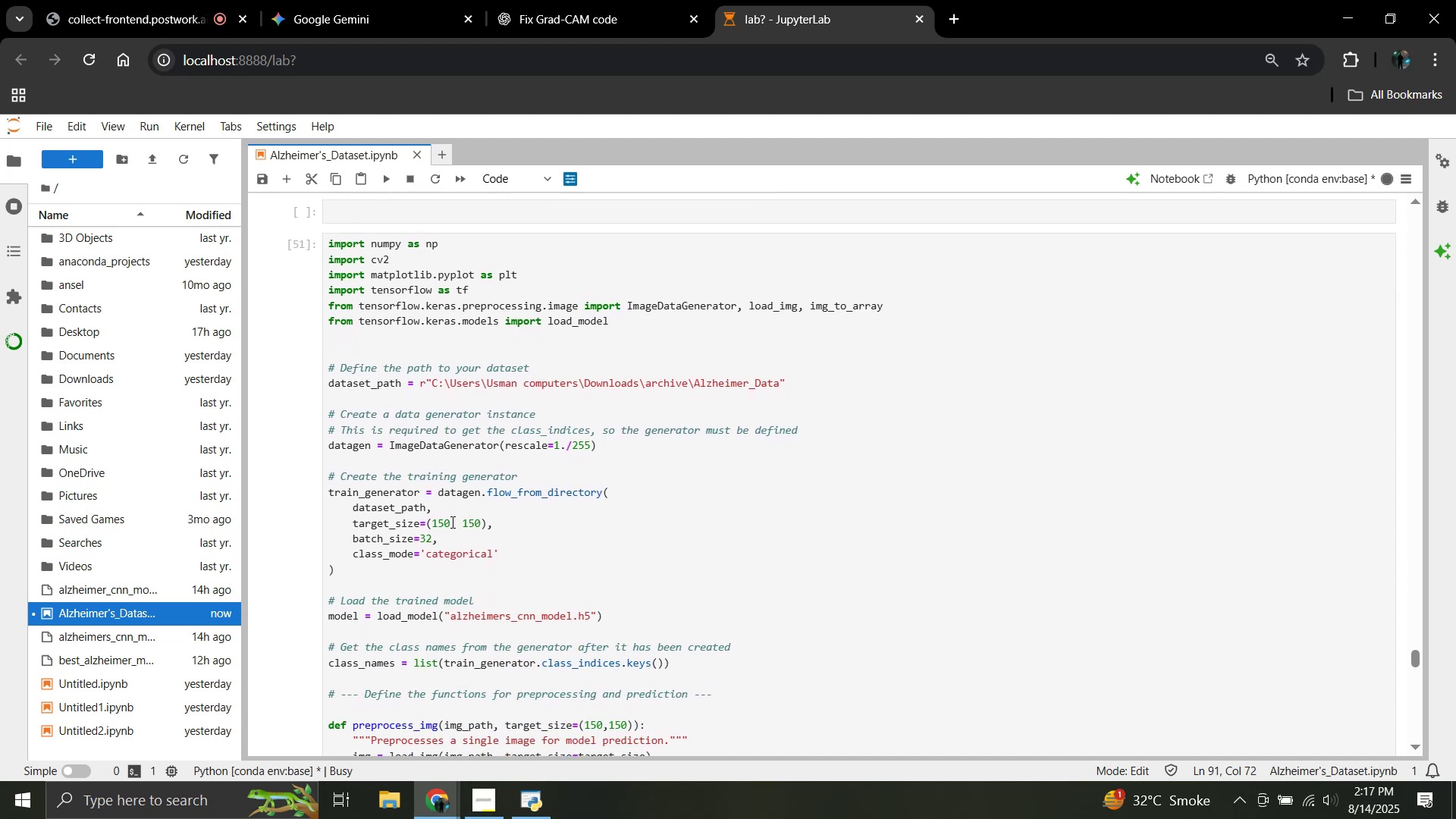 
left_click([448, 523])
 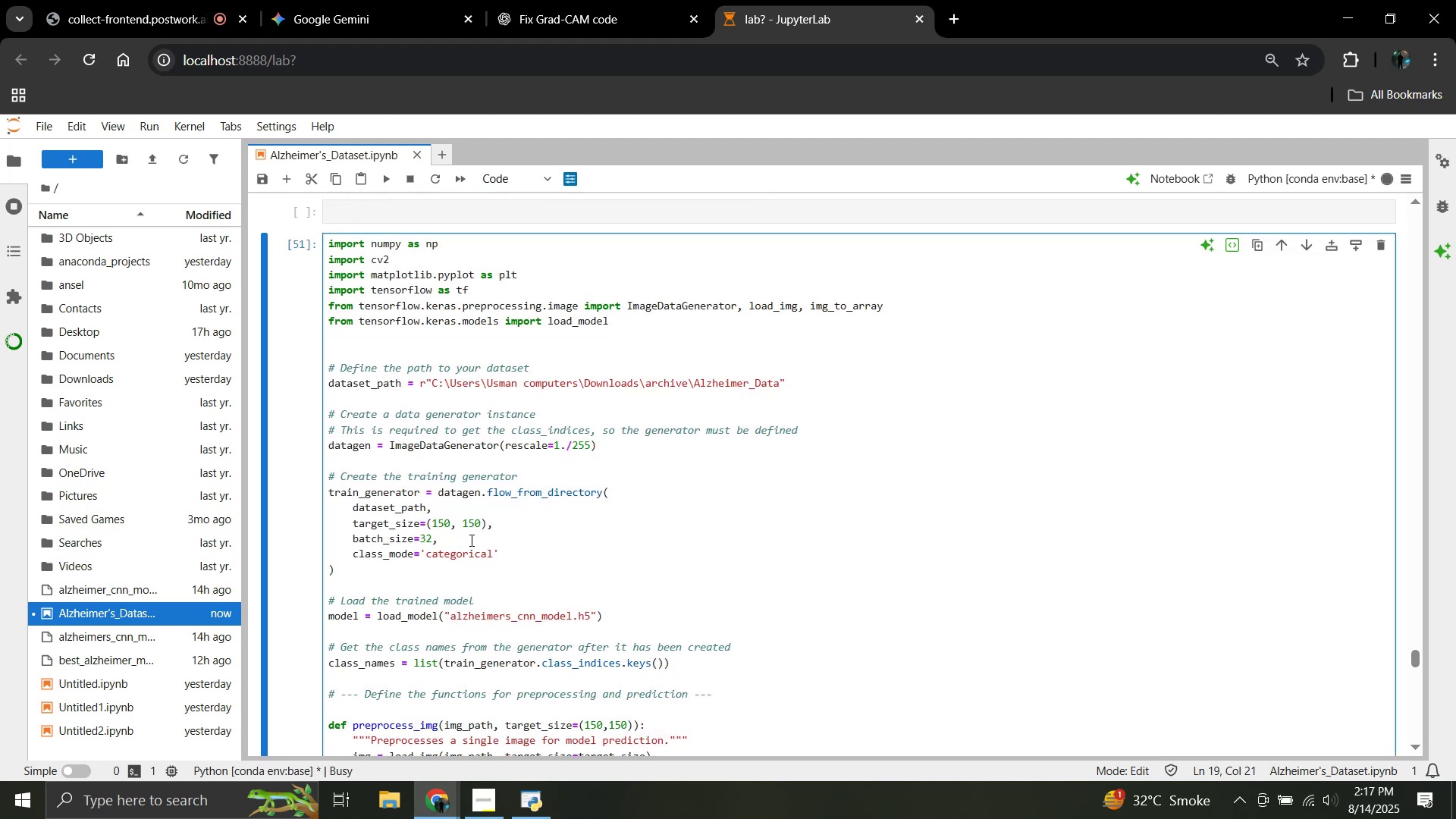 
key(Backspace)
 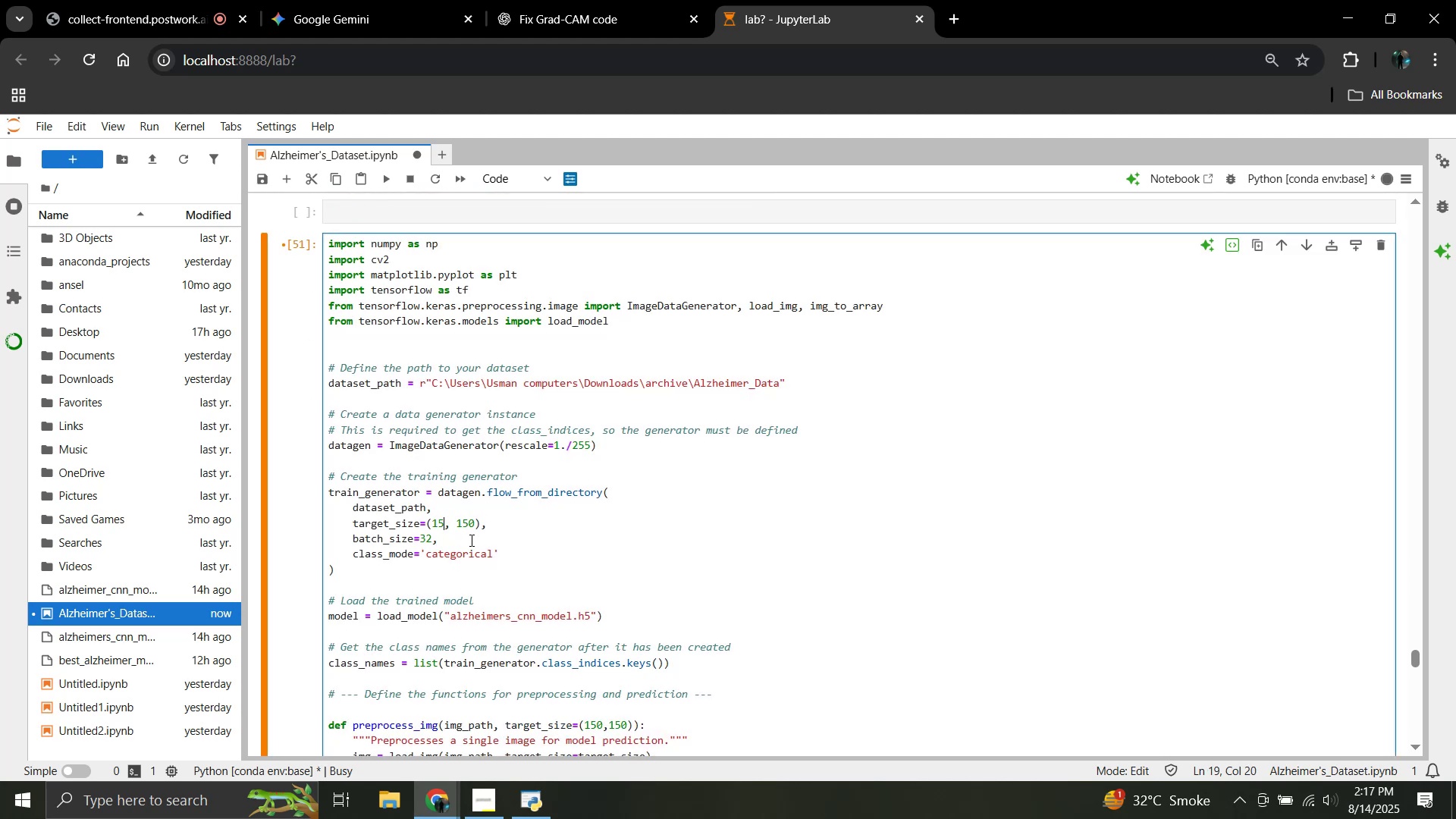 
key(Backspace)
 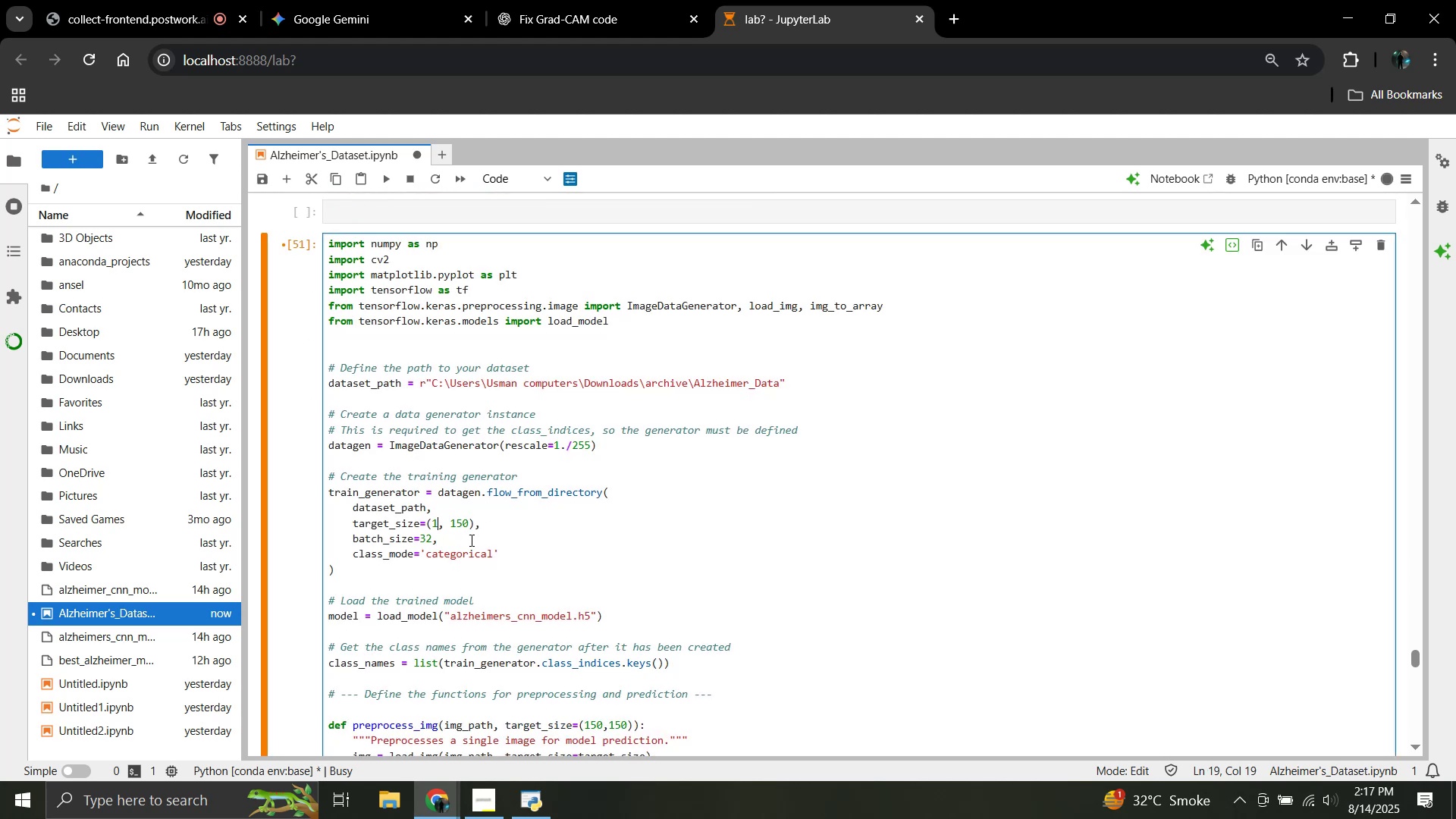 
key(Backspace)
 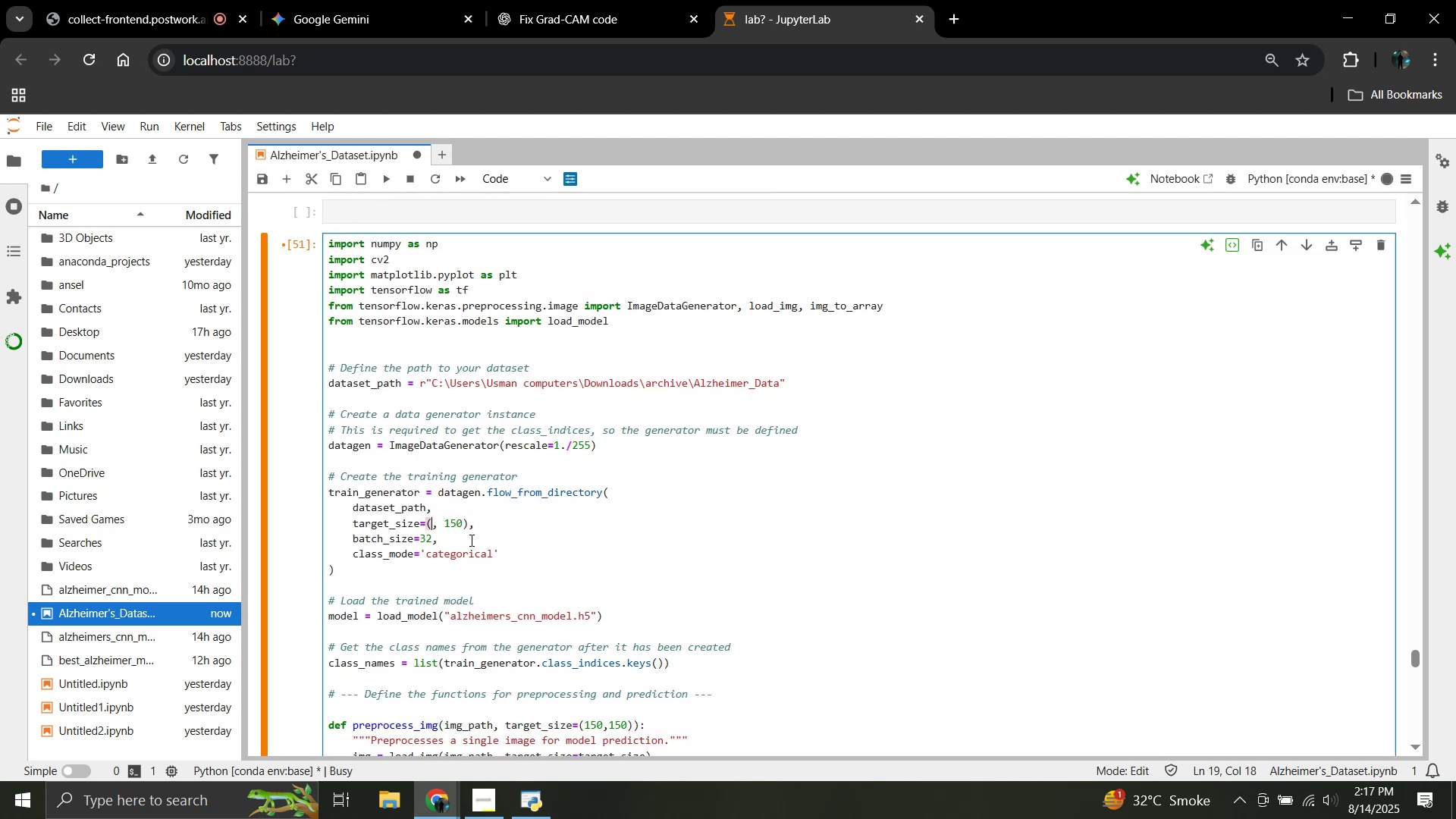 
key(Numpad2)
 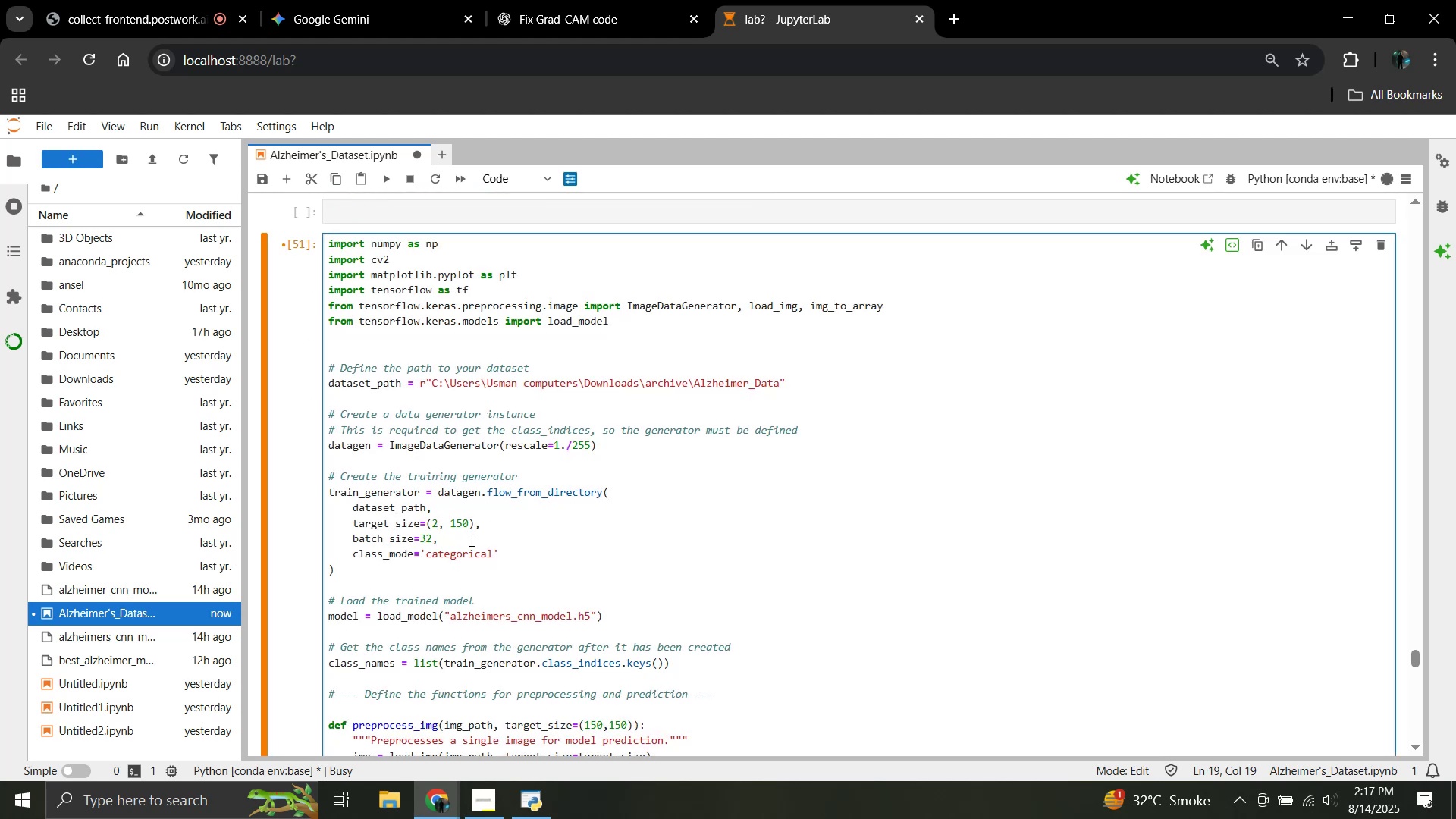 
hold_key(key=Numpad2, duration=5.93)
 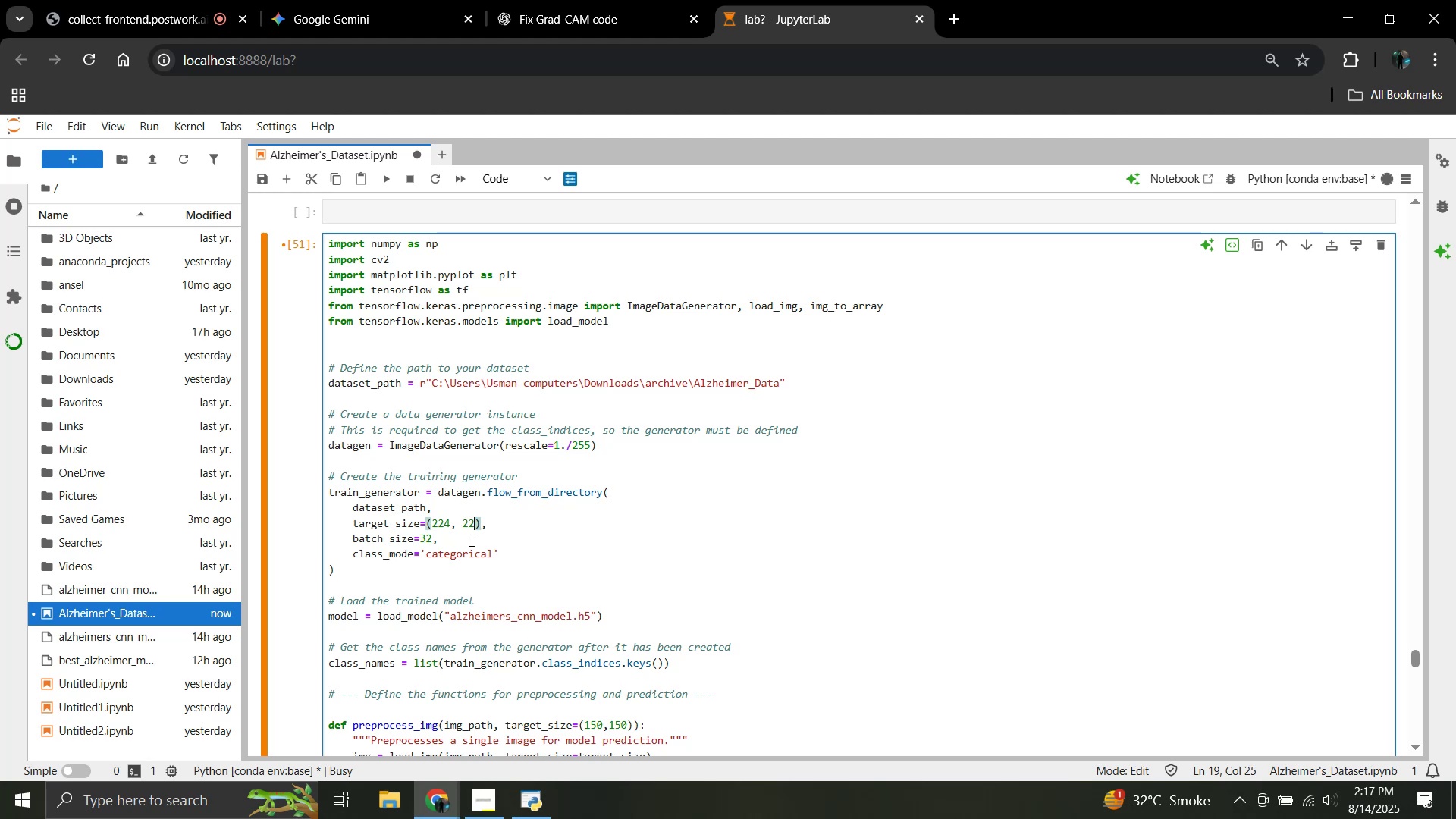 
hold_key(key=Numpad4, duration=6.44)
 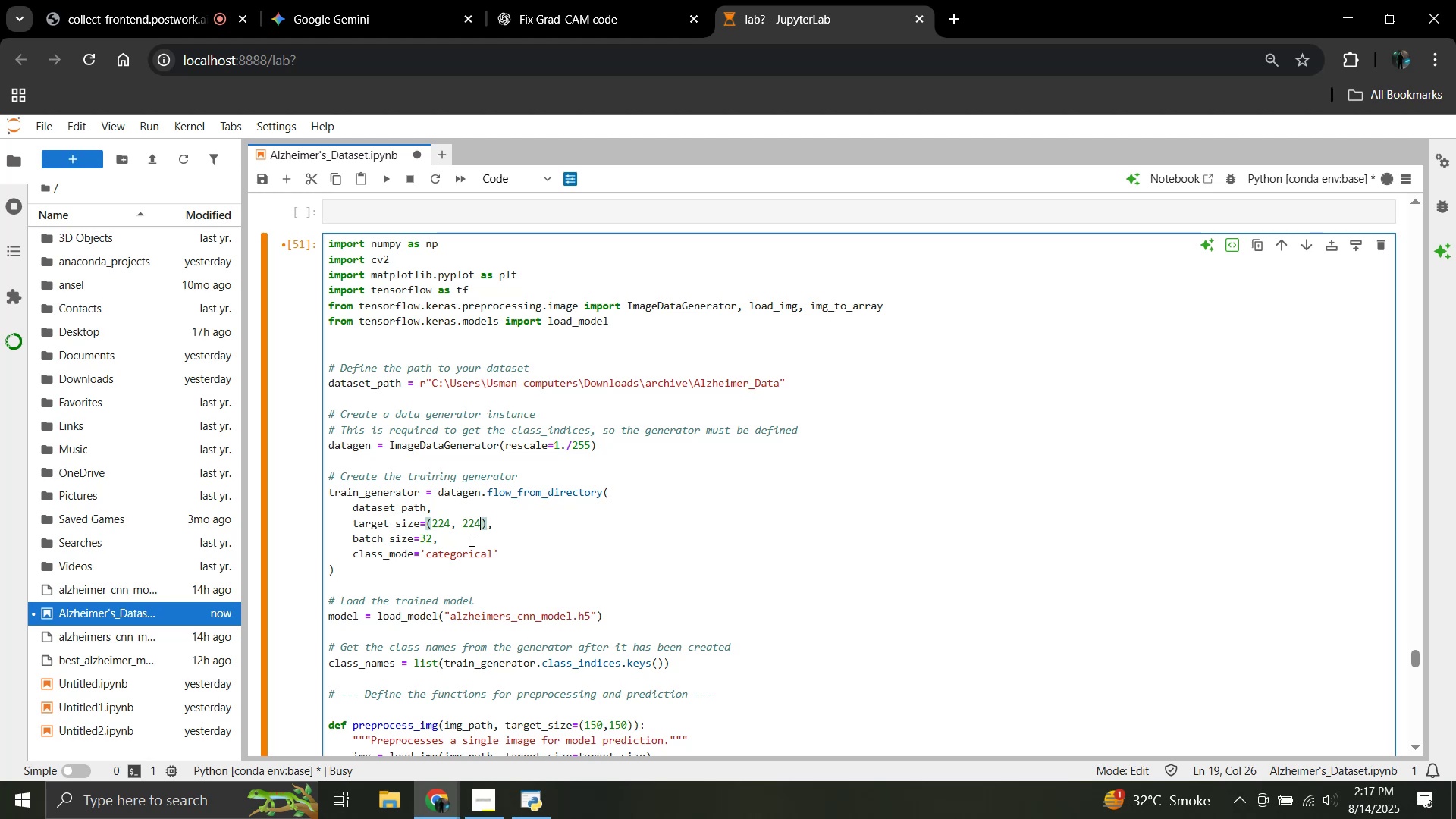 
key(ArrowRight)
 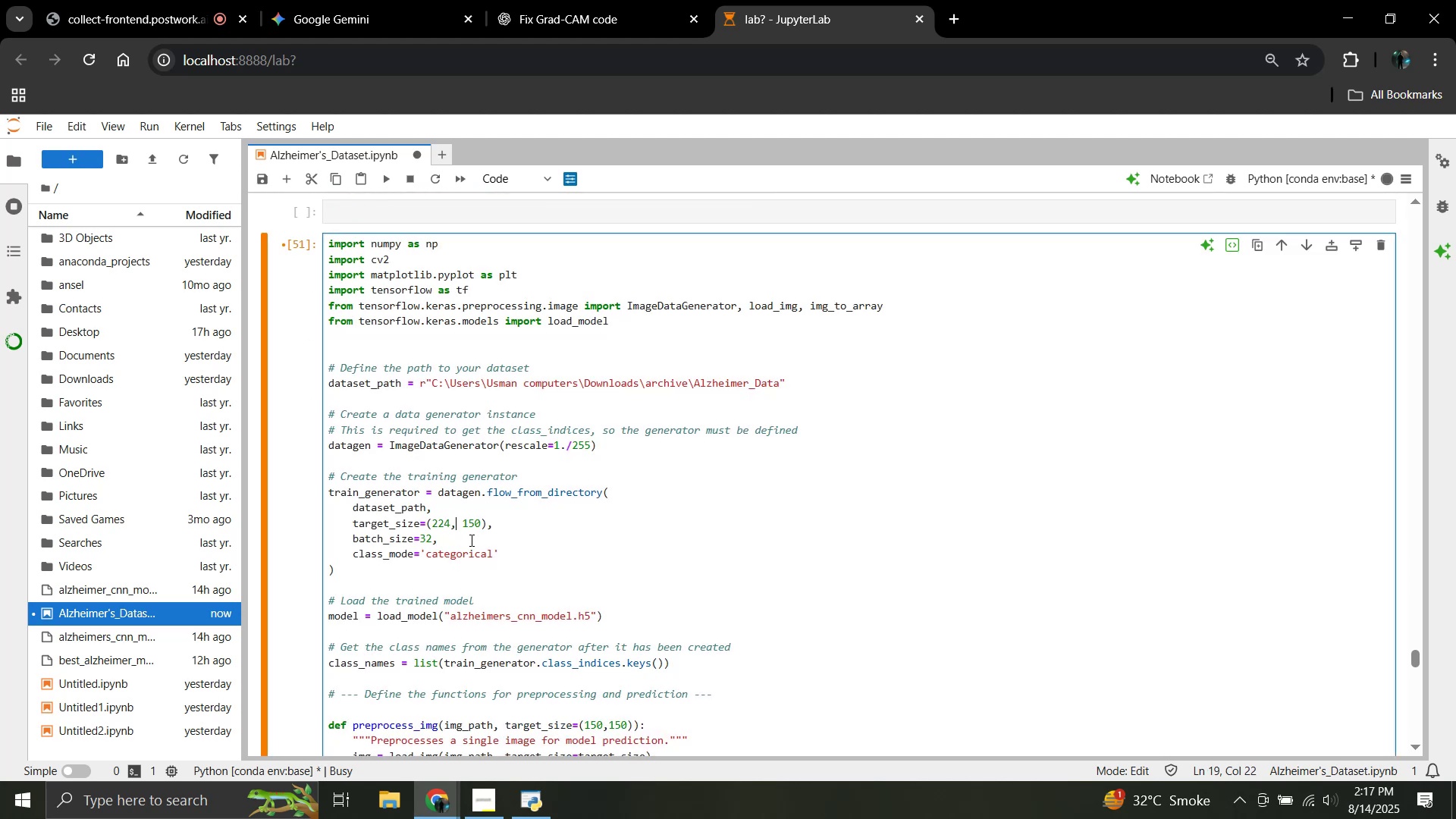 
key(ArrowRight)
 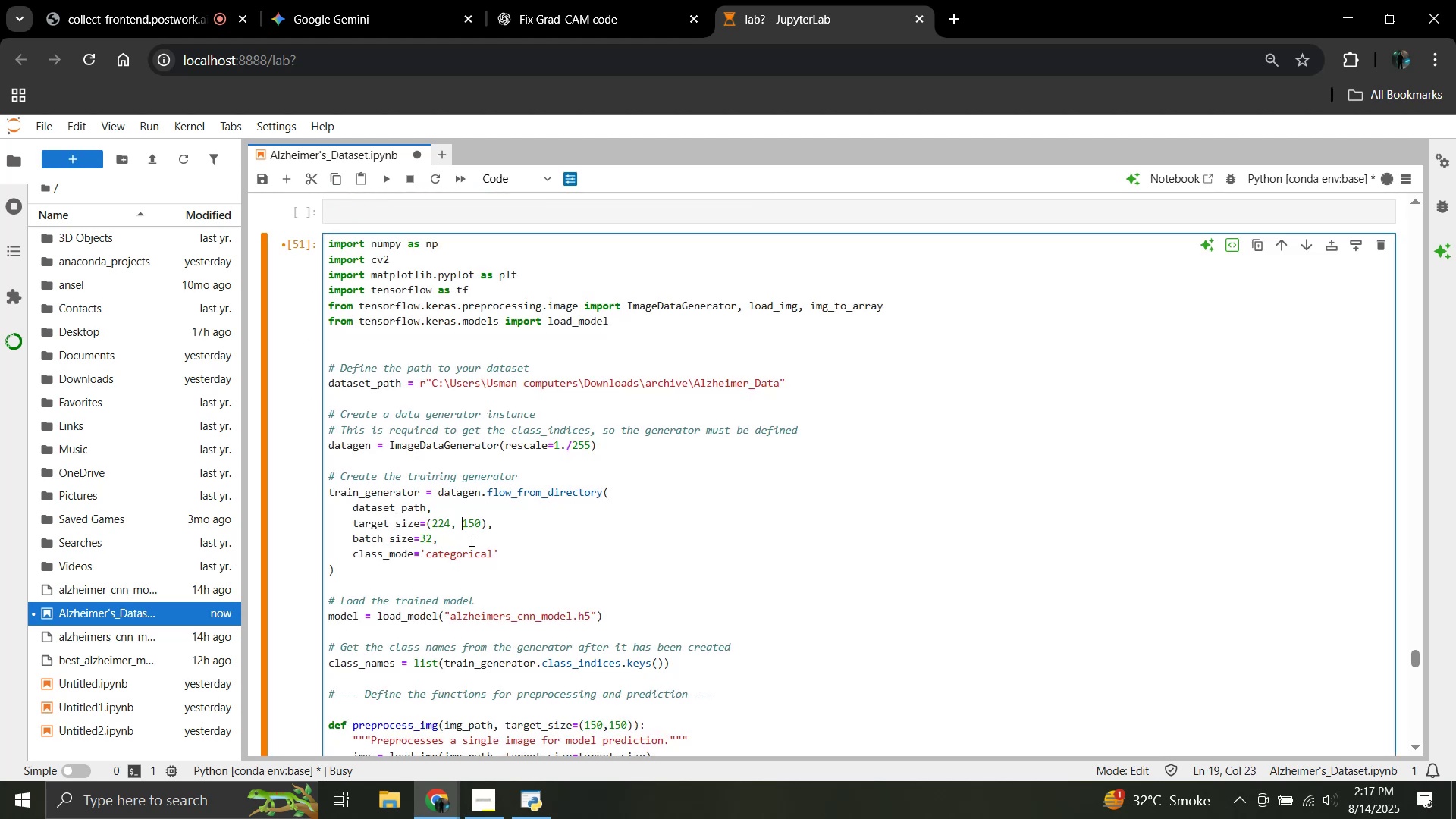 
key(ArrowRight)
 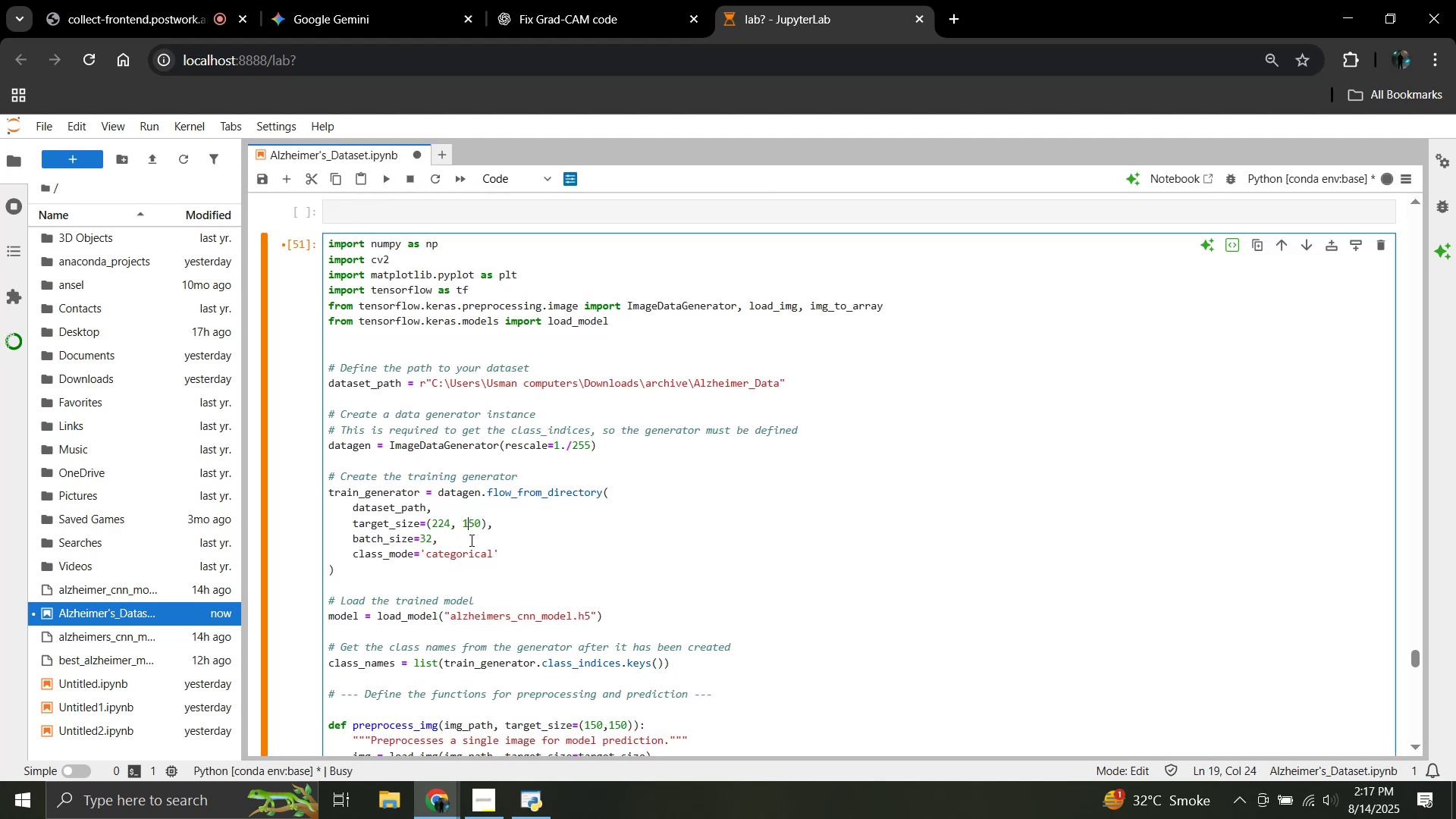 
key(ArrowRight)
 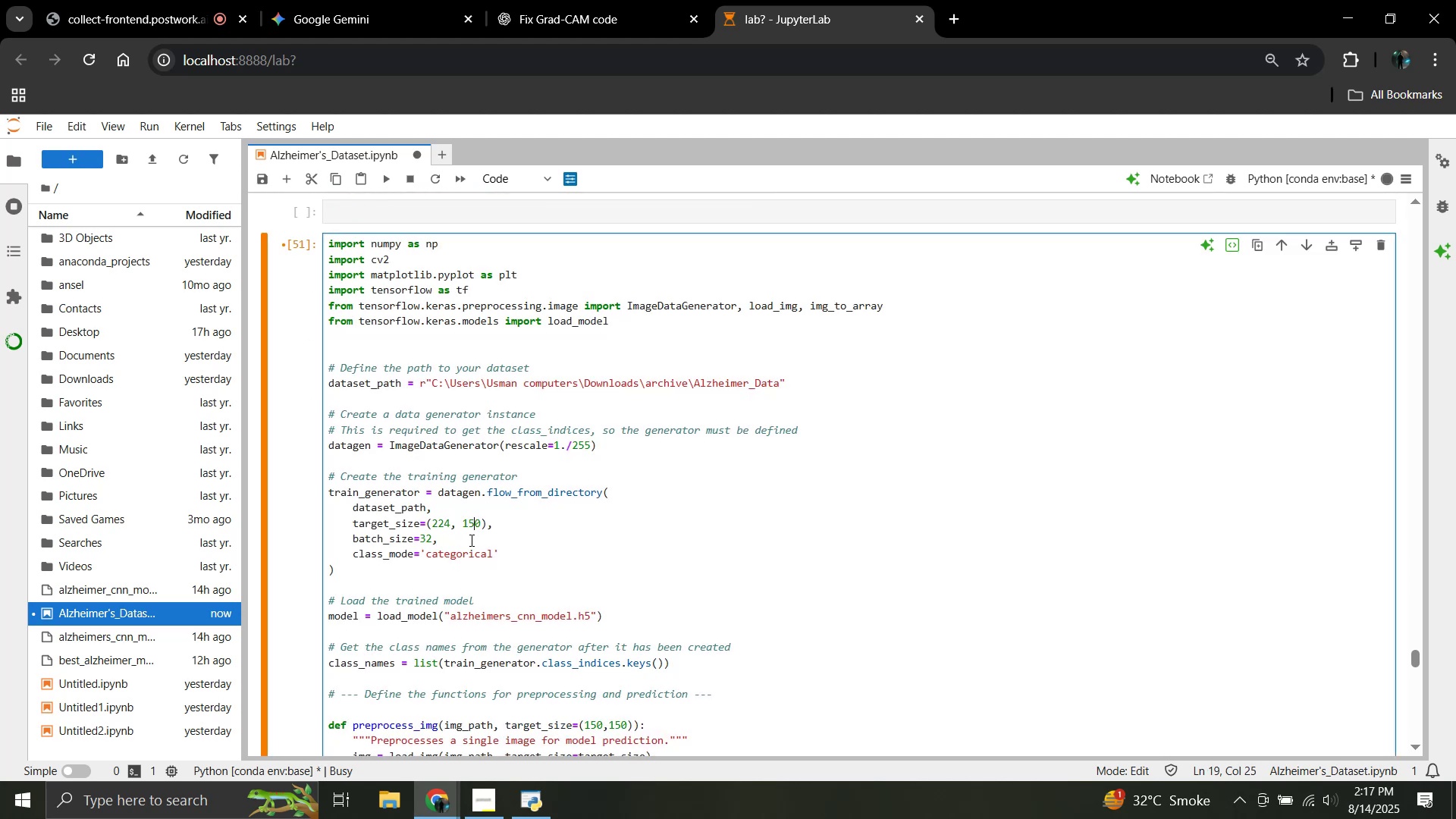 
key(ArrowRight)
 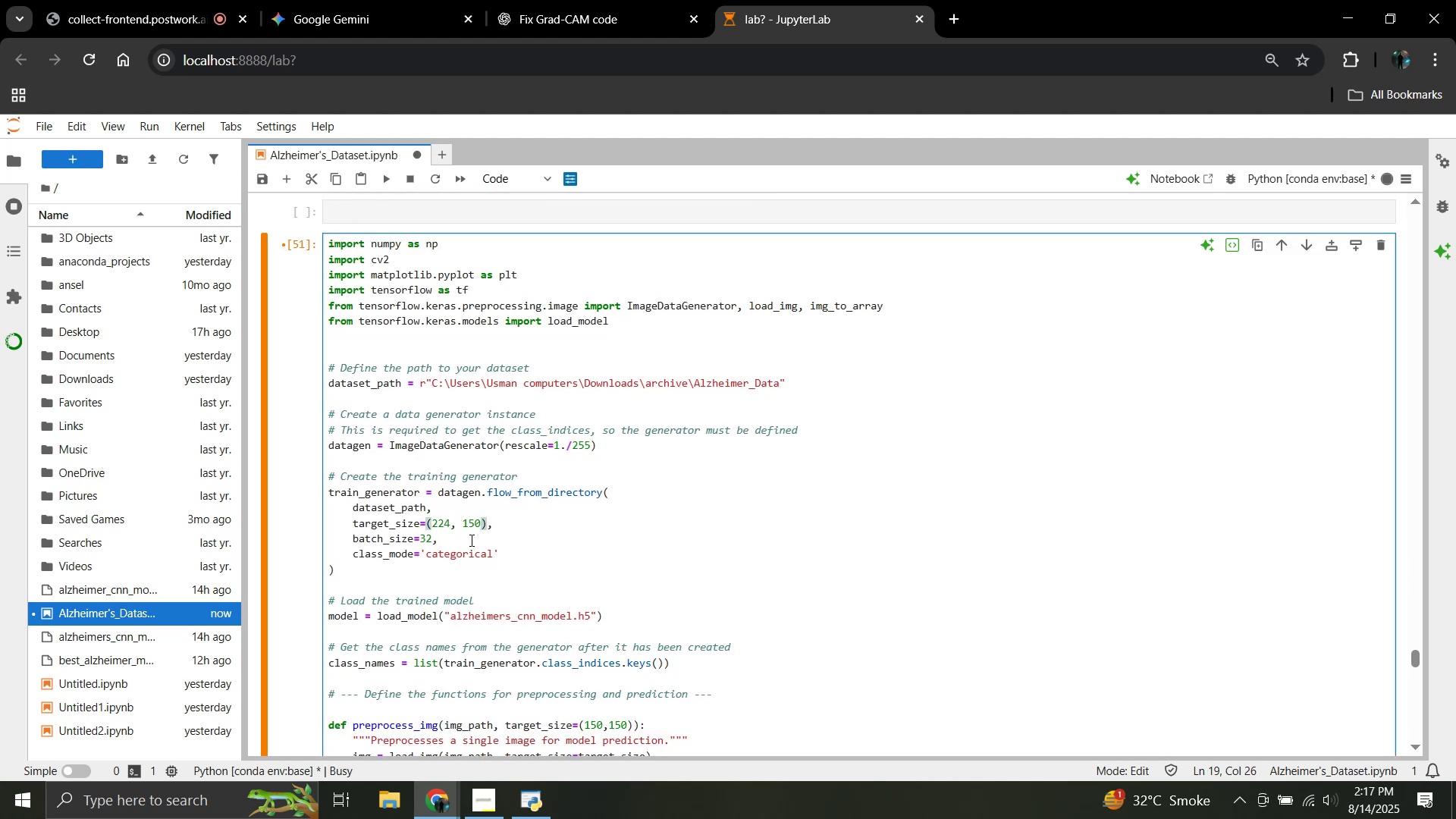 
key(Backspace)
 